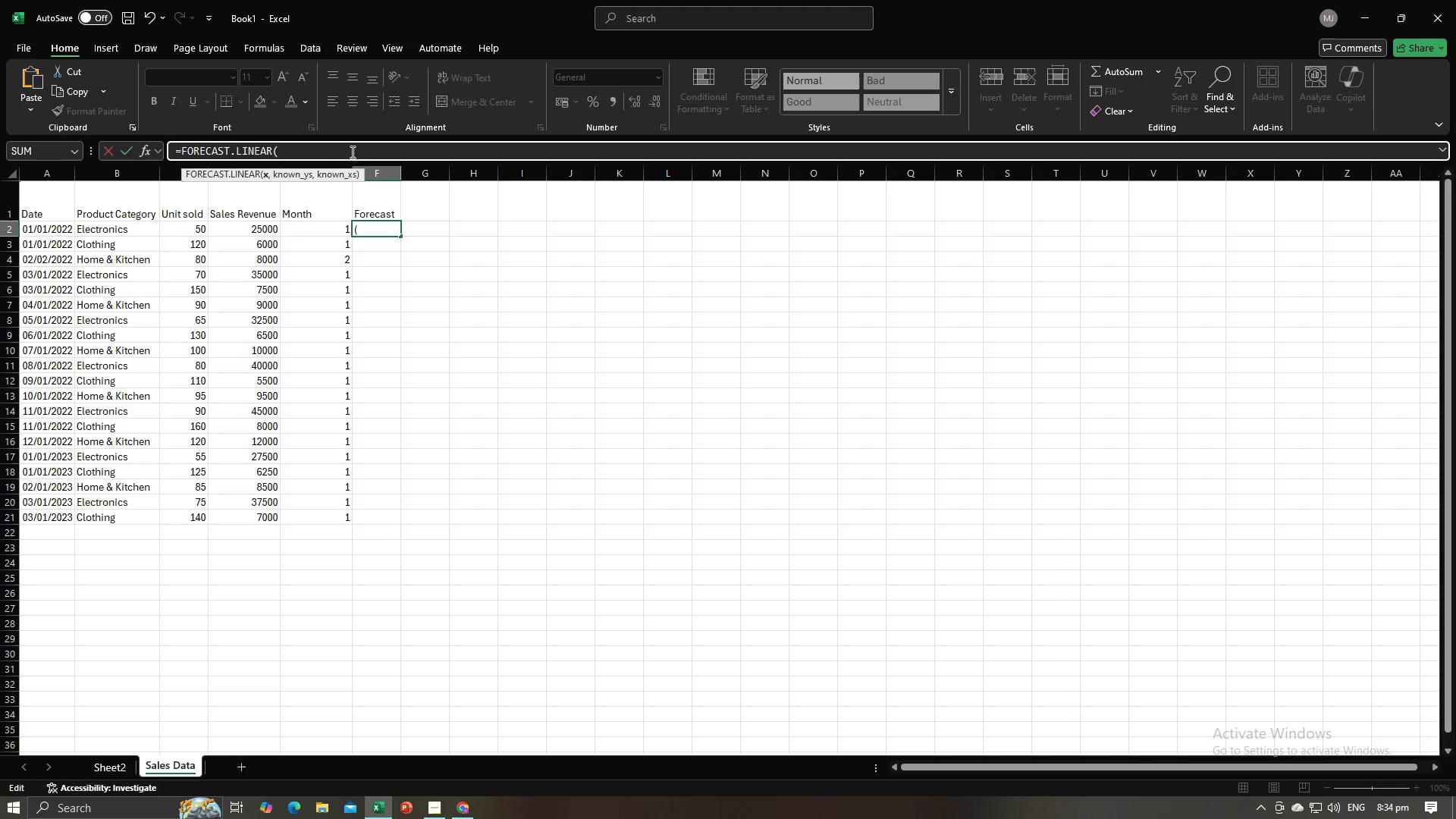 
key(Alt+AltLeft)
 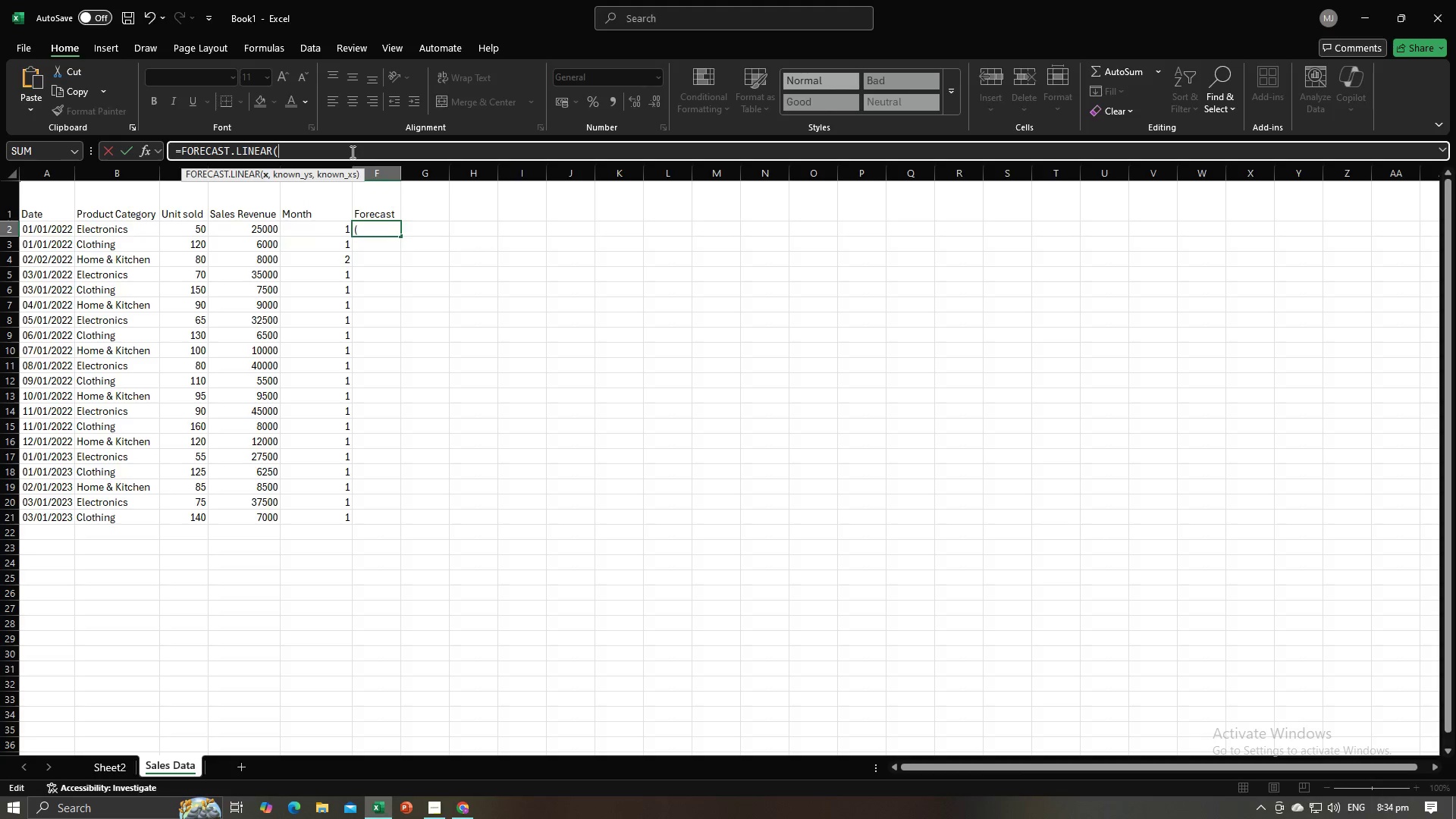 
key(Alt+Tab)
 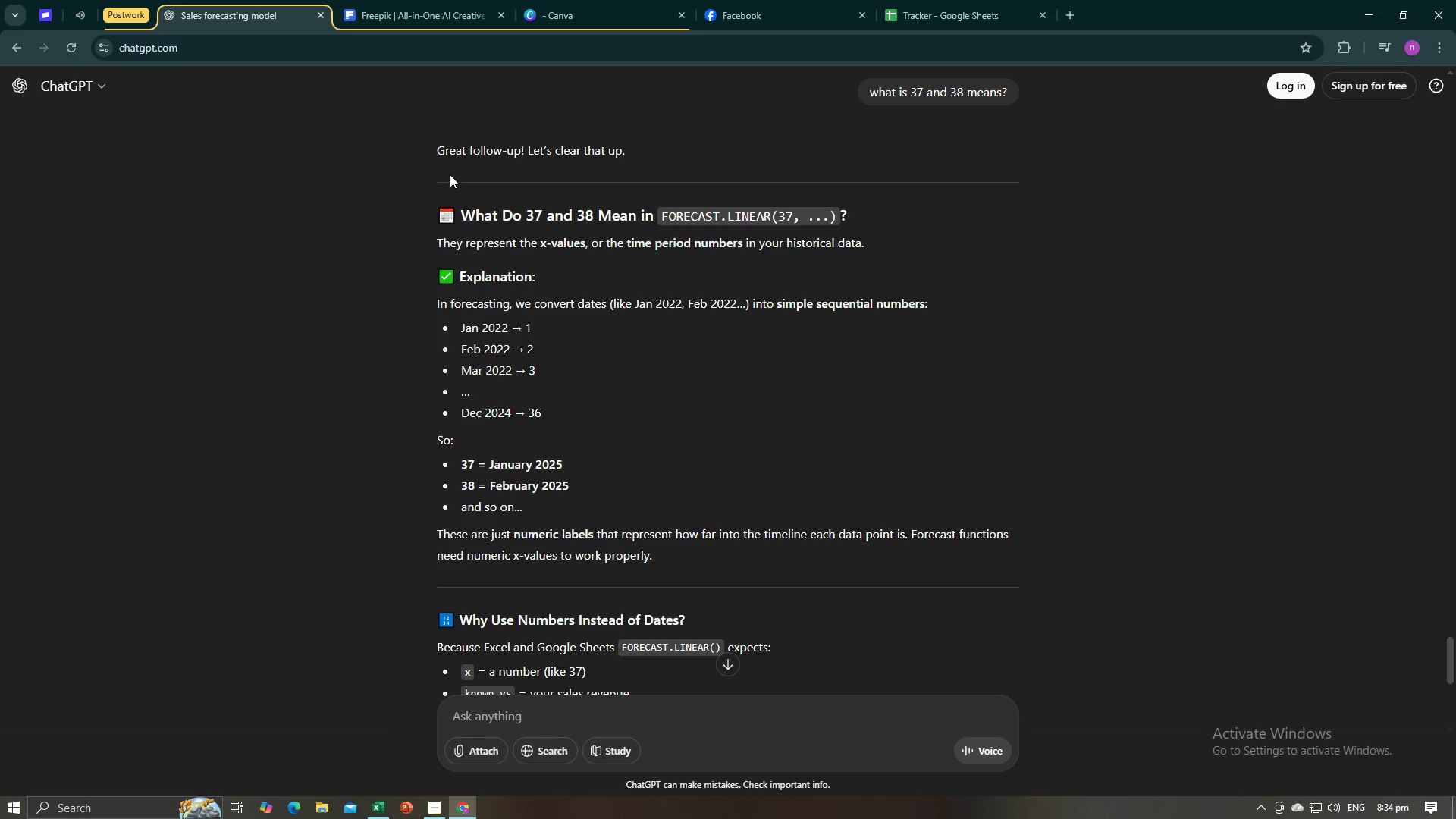 
key(Alt+AltLeft)
 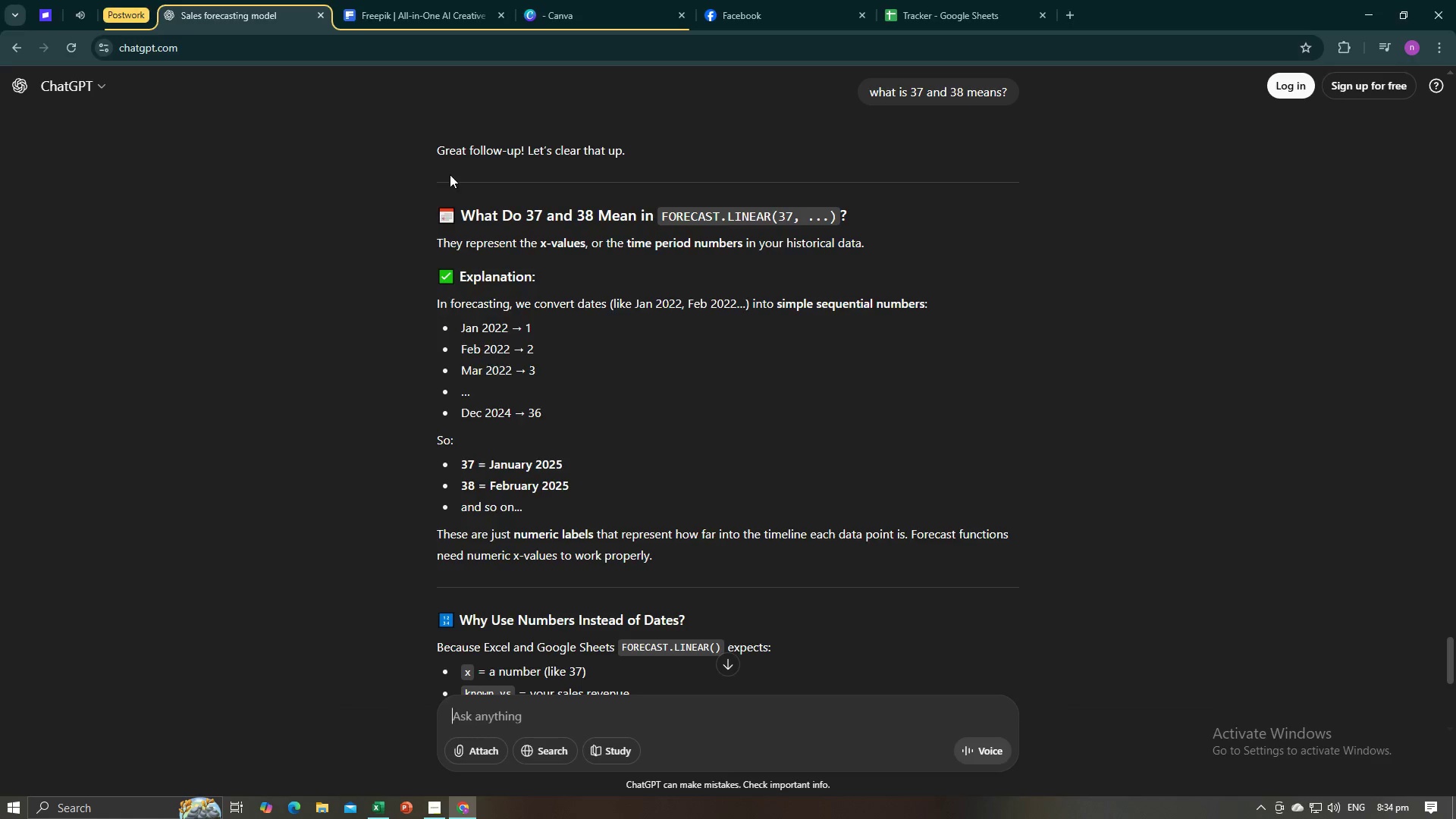 
key(Alt+Tab)
 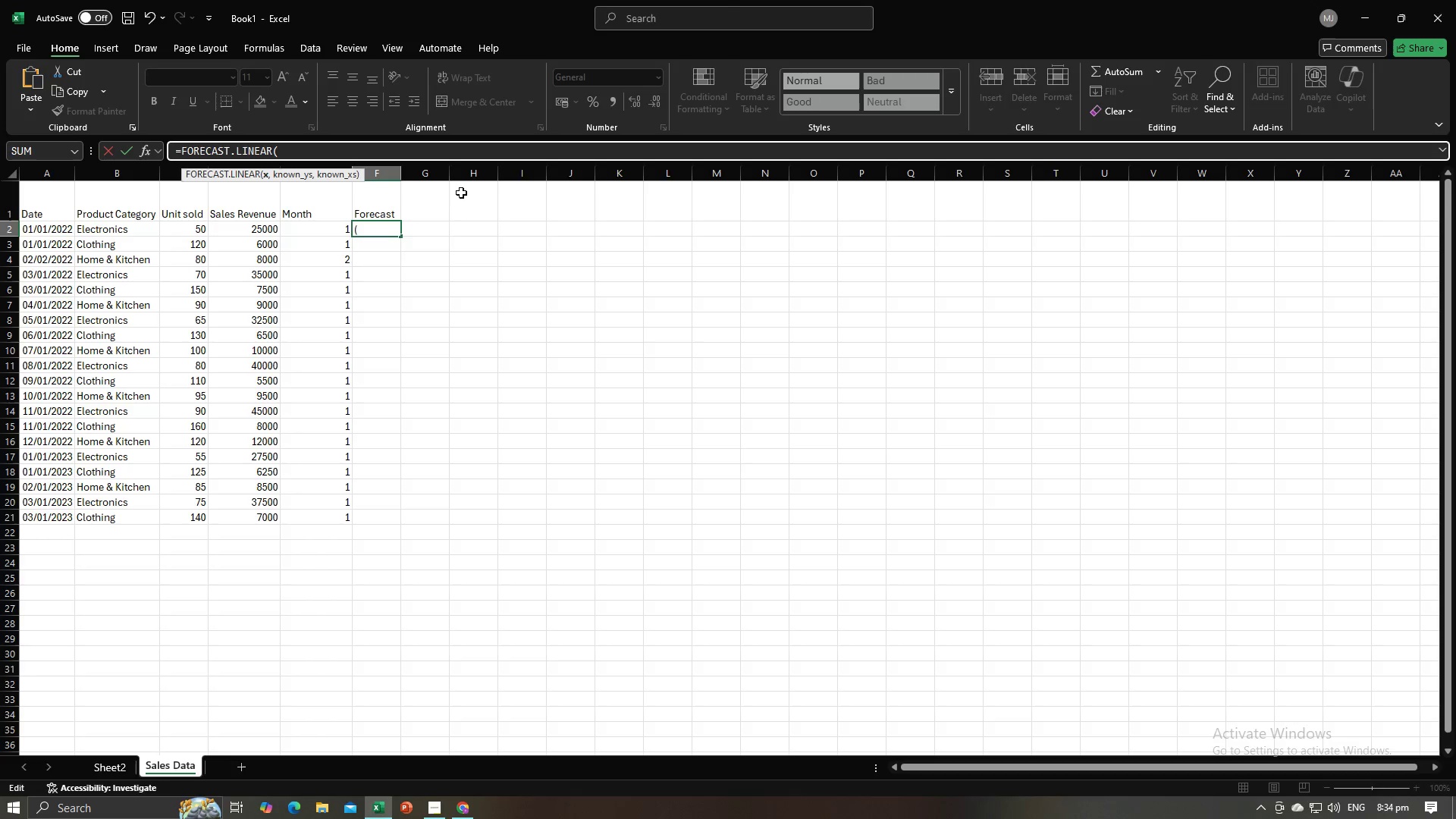 
left_click([373, 208])
 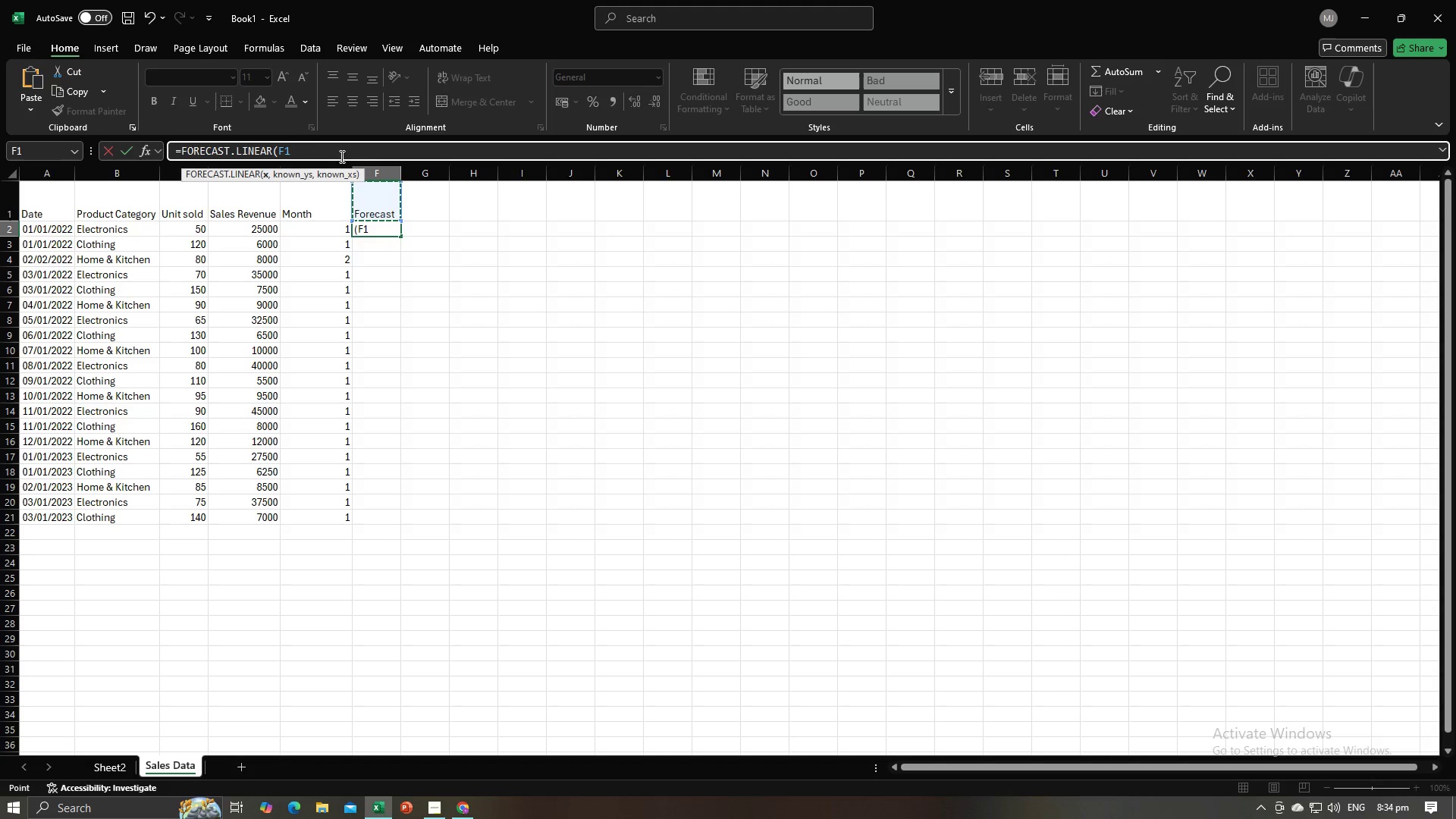 
left_click([314, 143])
 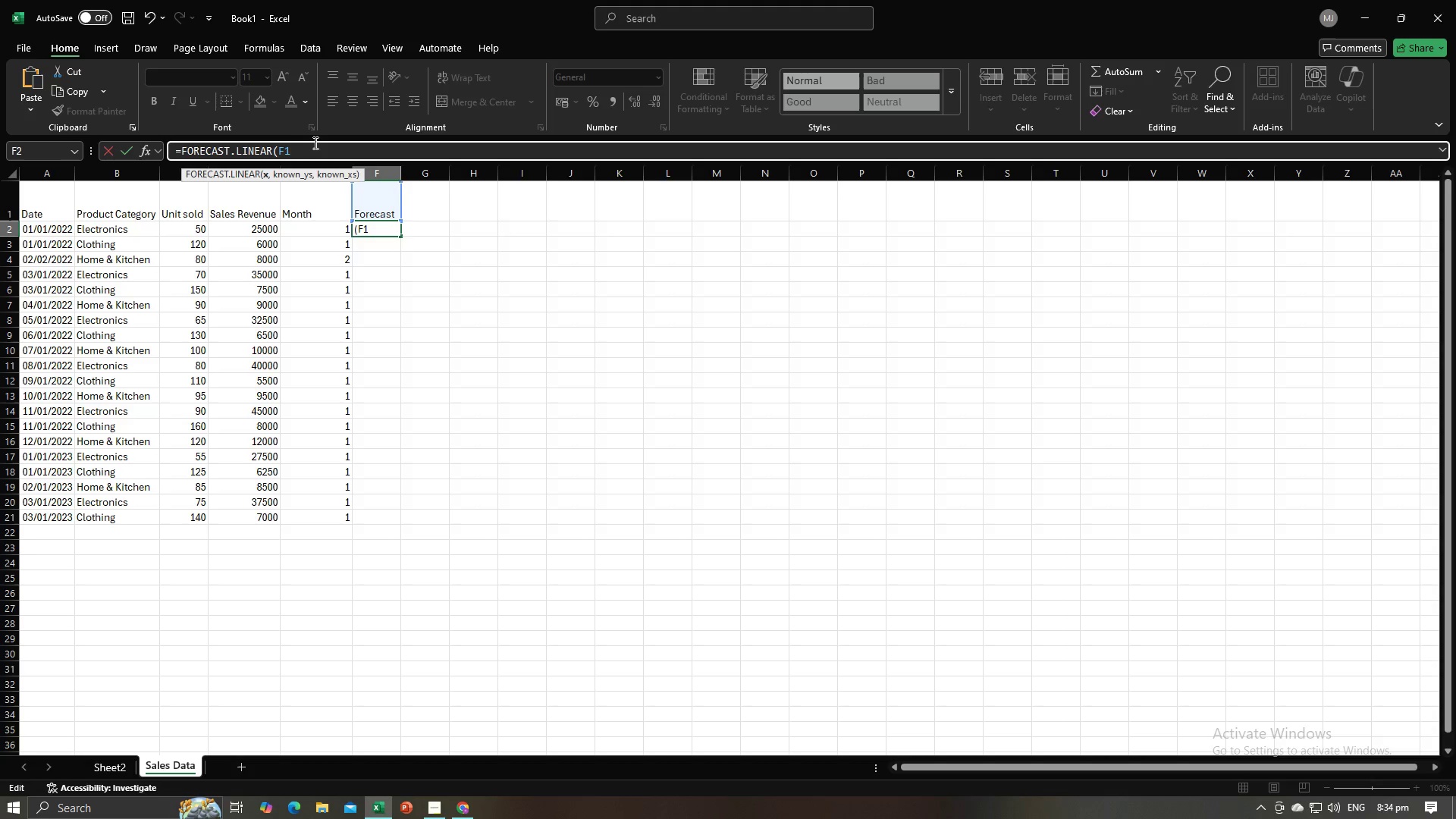 
key(Backspace)
 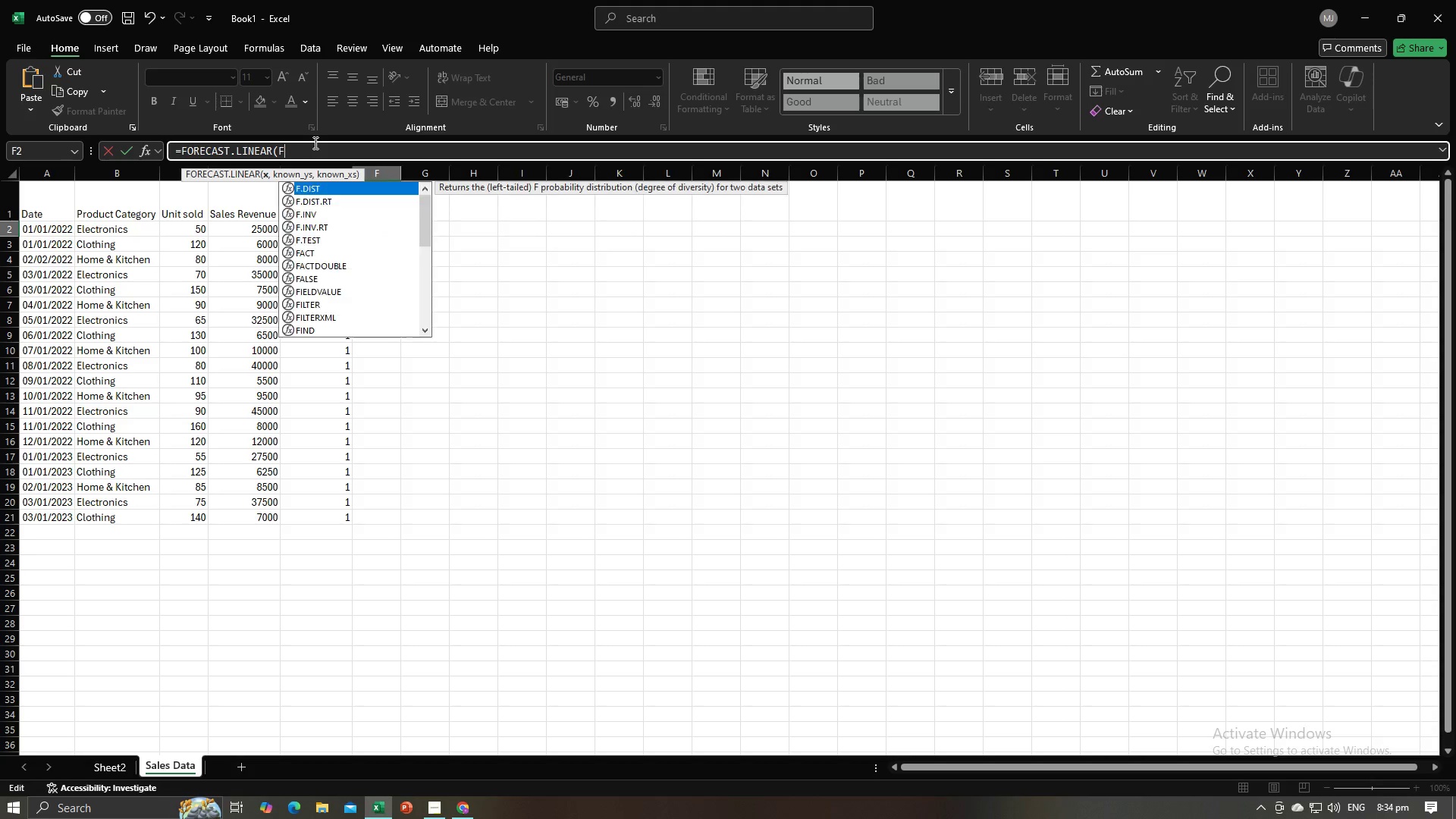 
key(Backspace)
 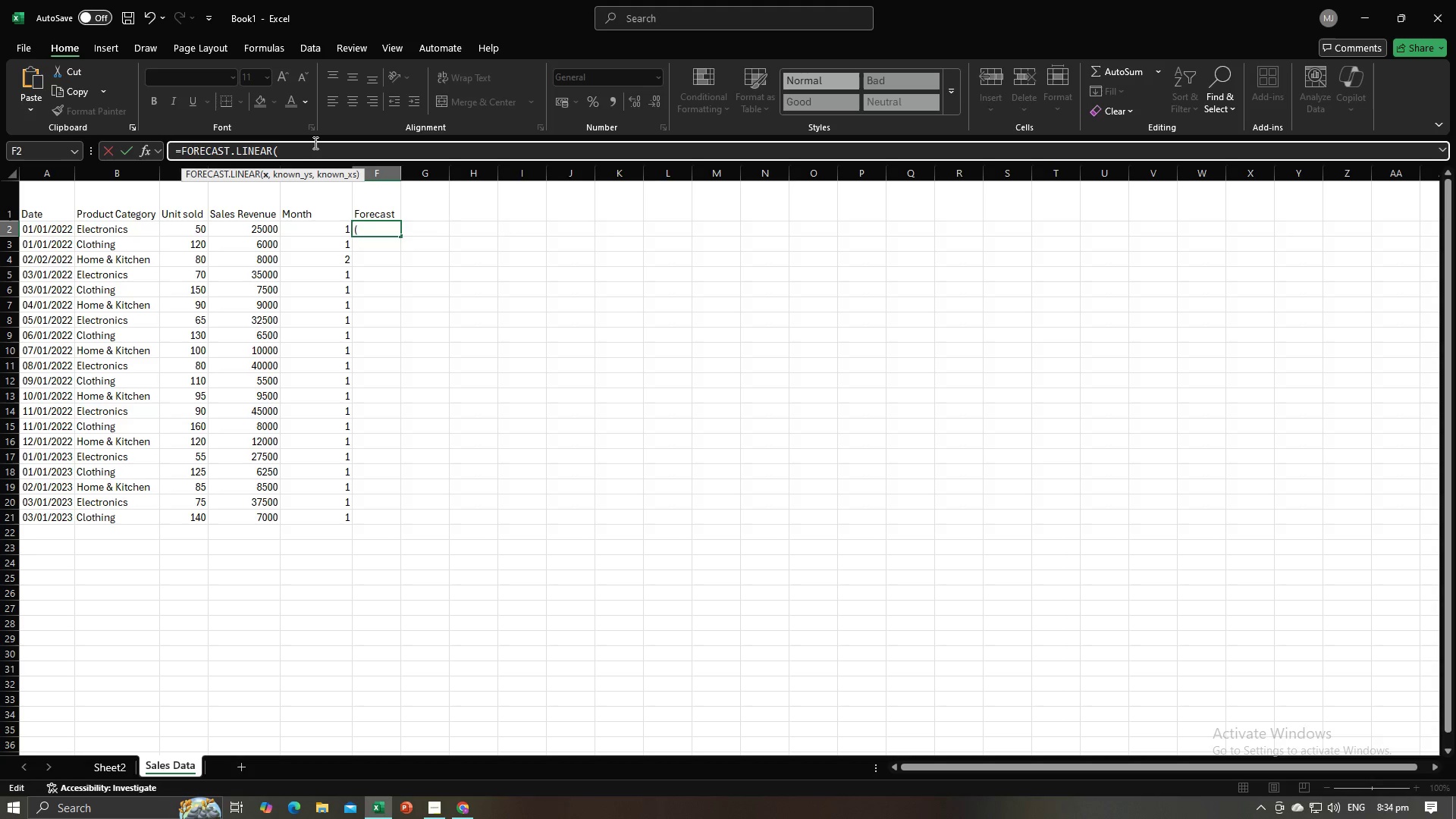 
key(Alt+AltLeft)
 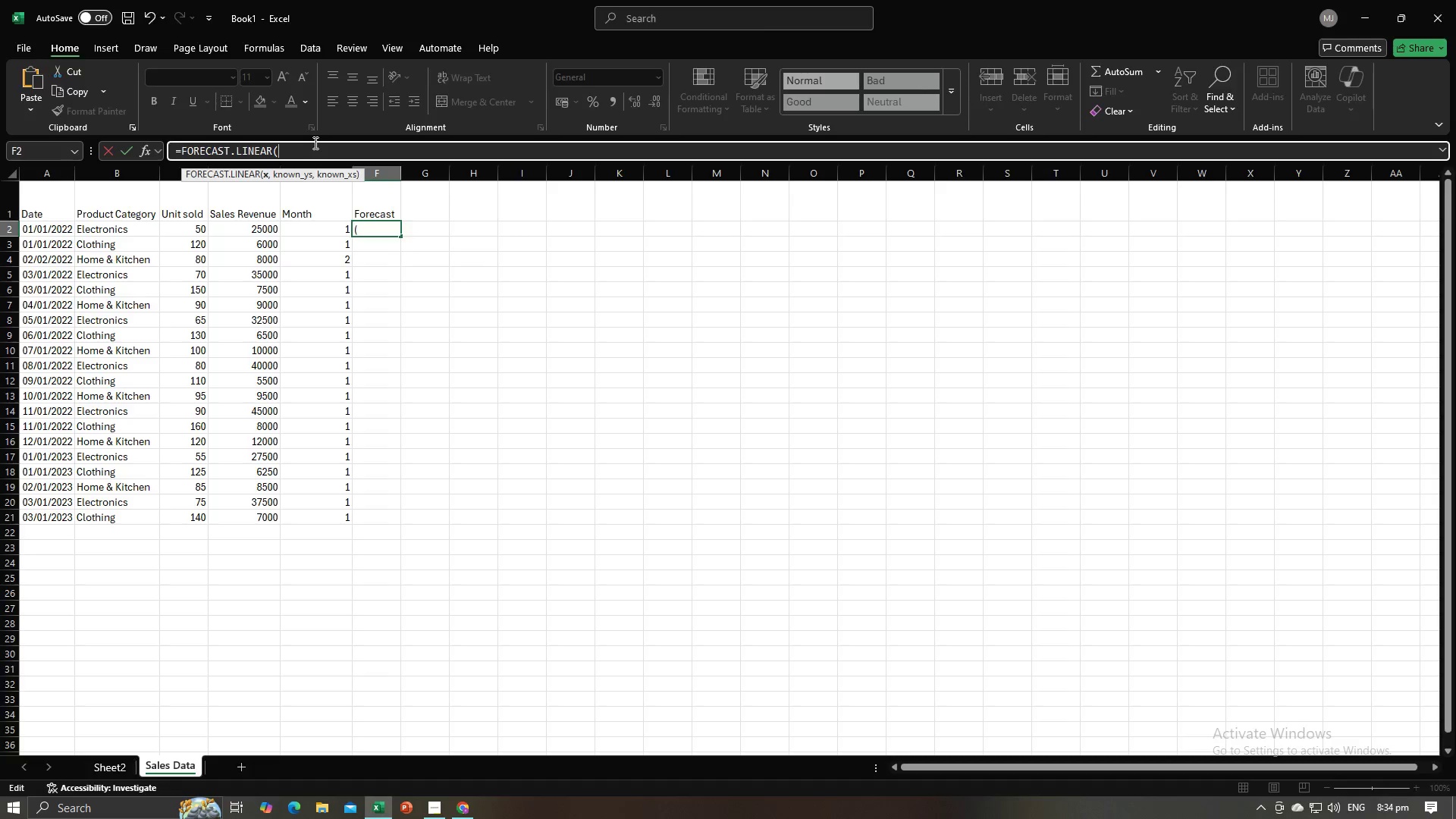 
key(Alt+Tab)
 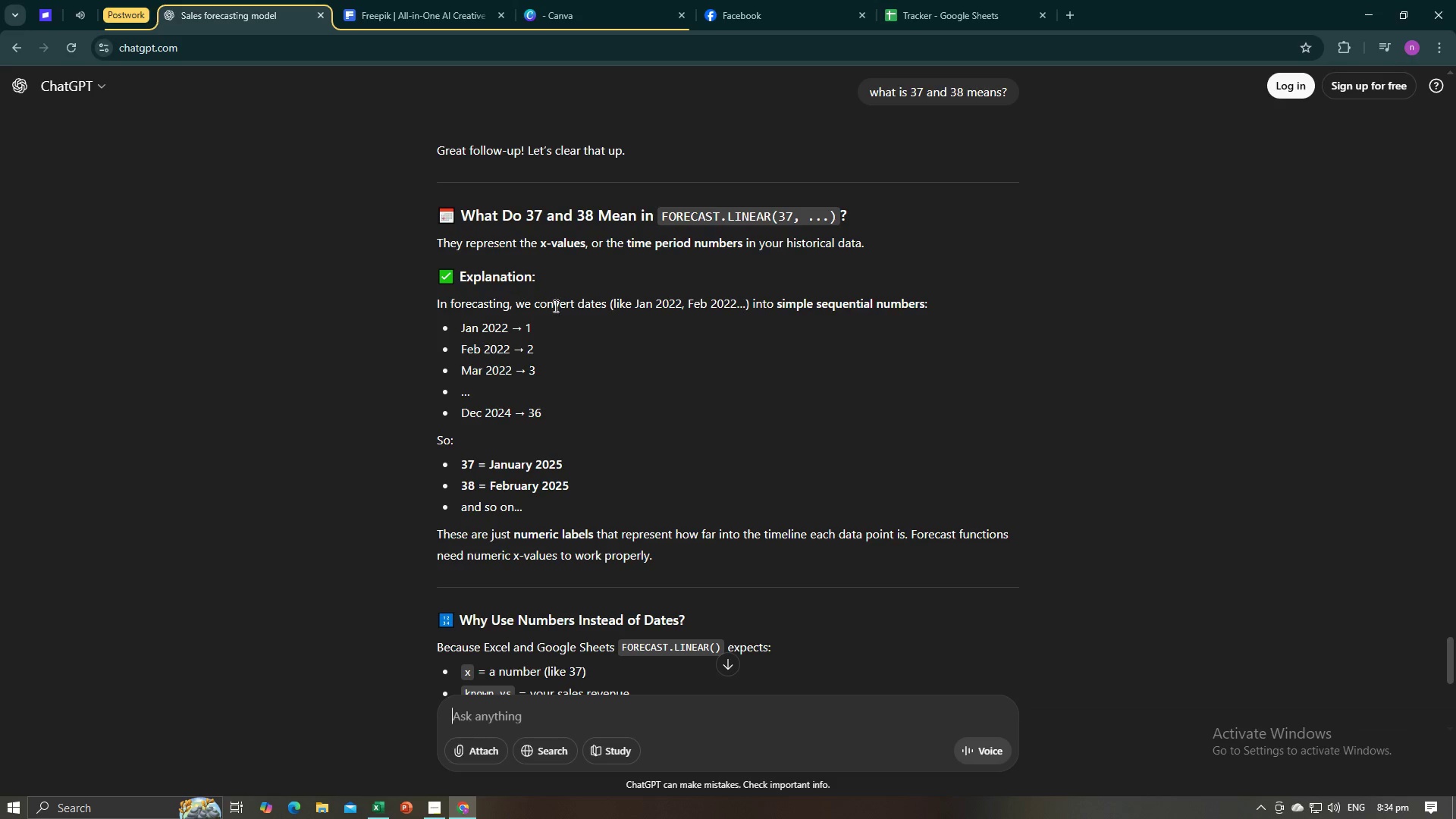 
scroll: coordinate [560, 309], scroll_direction: up, amount: 10.0
 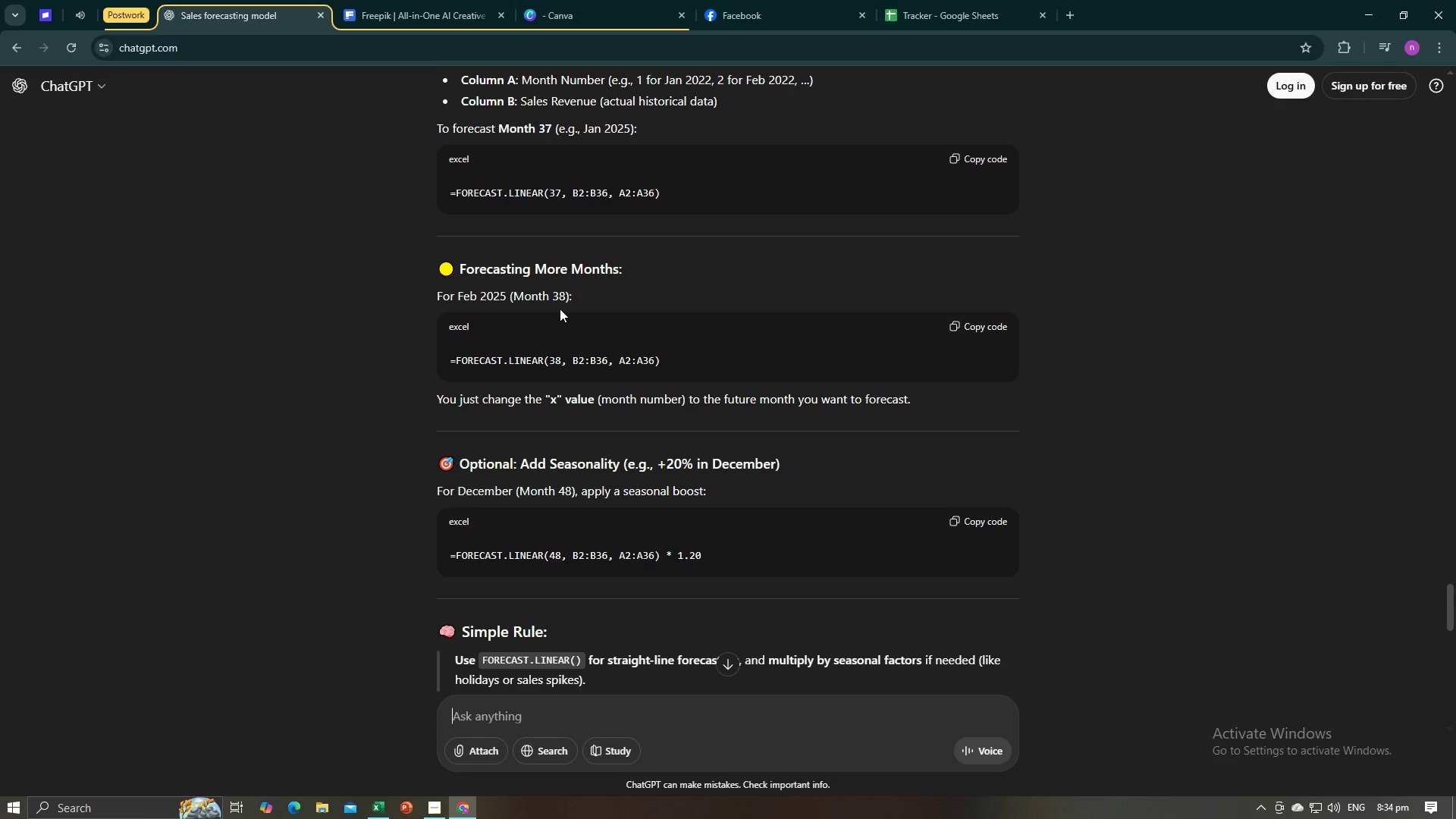 
key(Alt+AltLeft)
 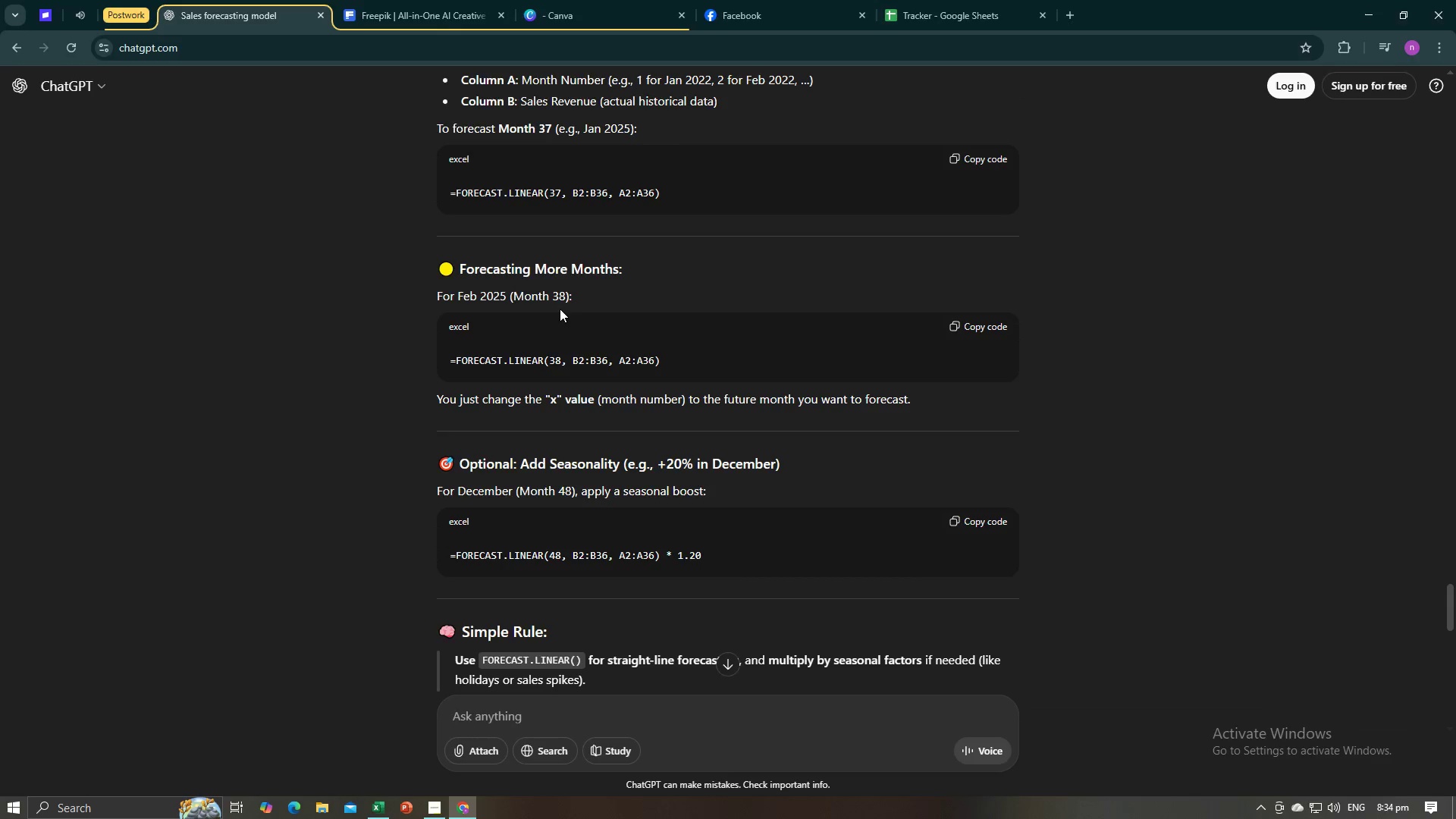 
key(Alt+Tab)
 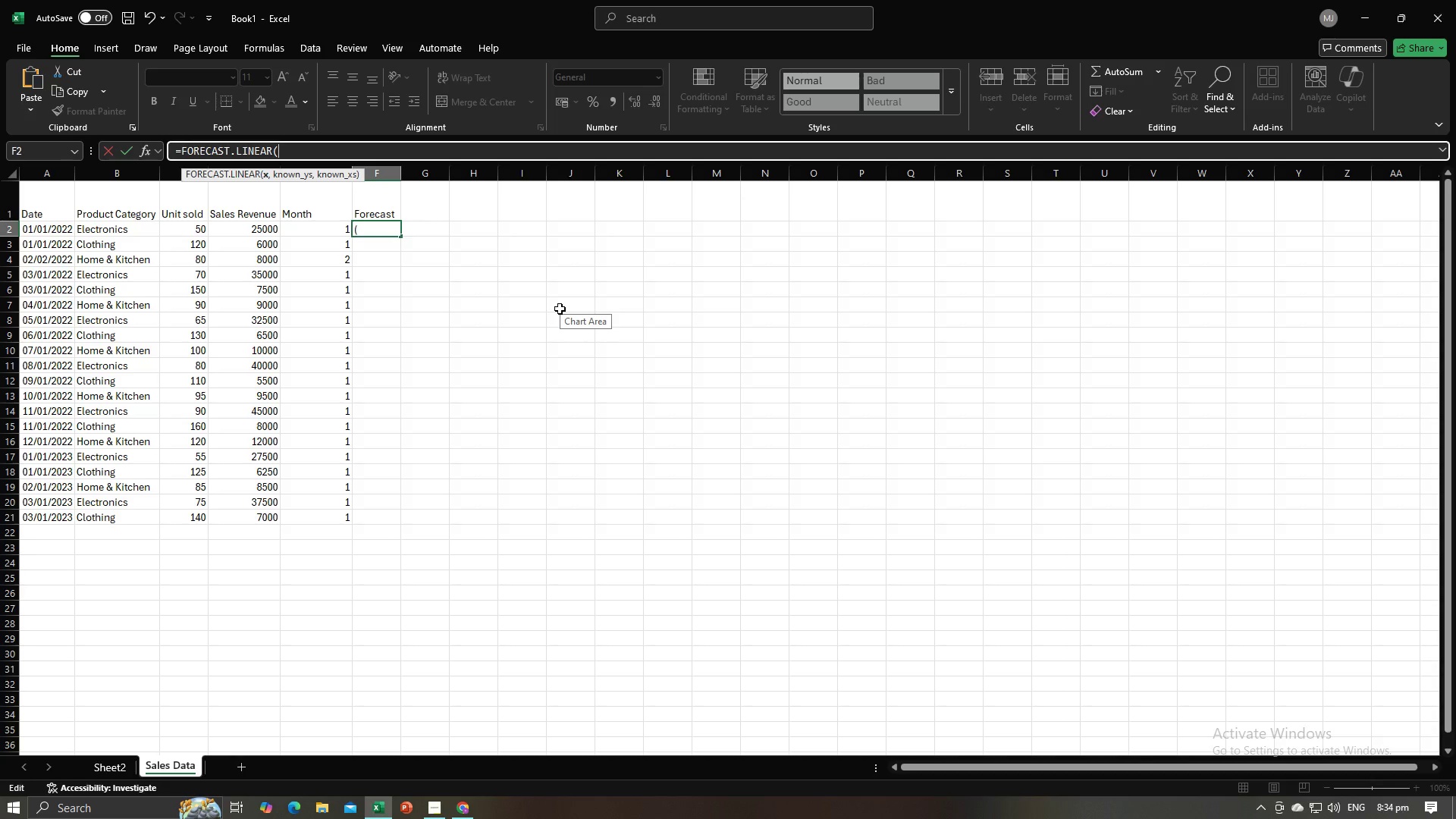 
key(Alt+AltLeft)
 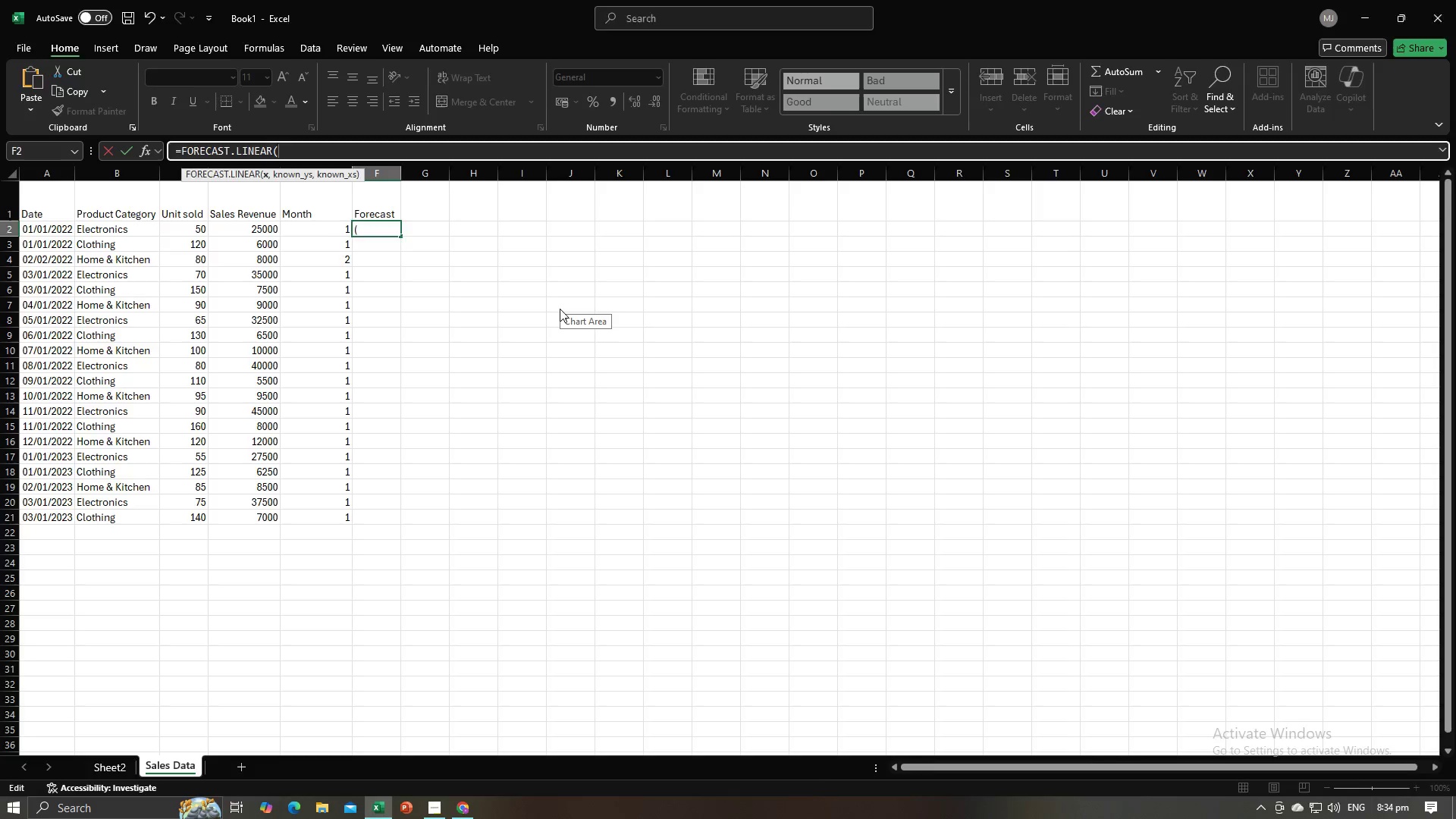 
key(Alt+Tab)
 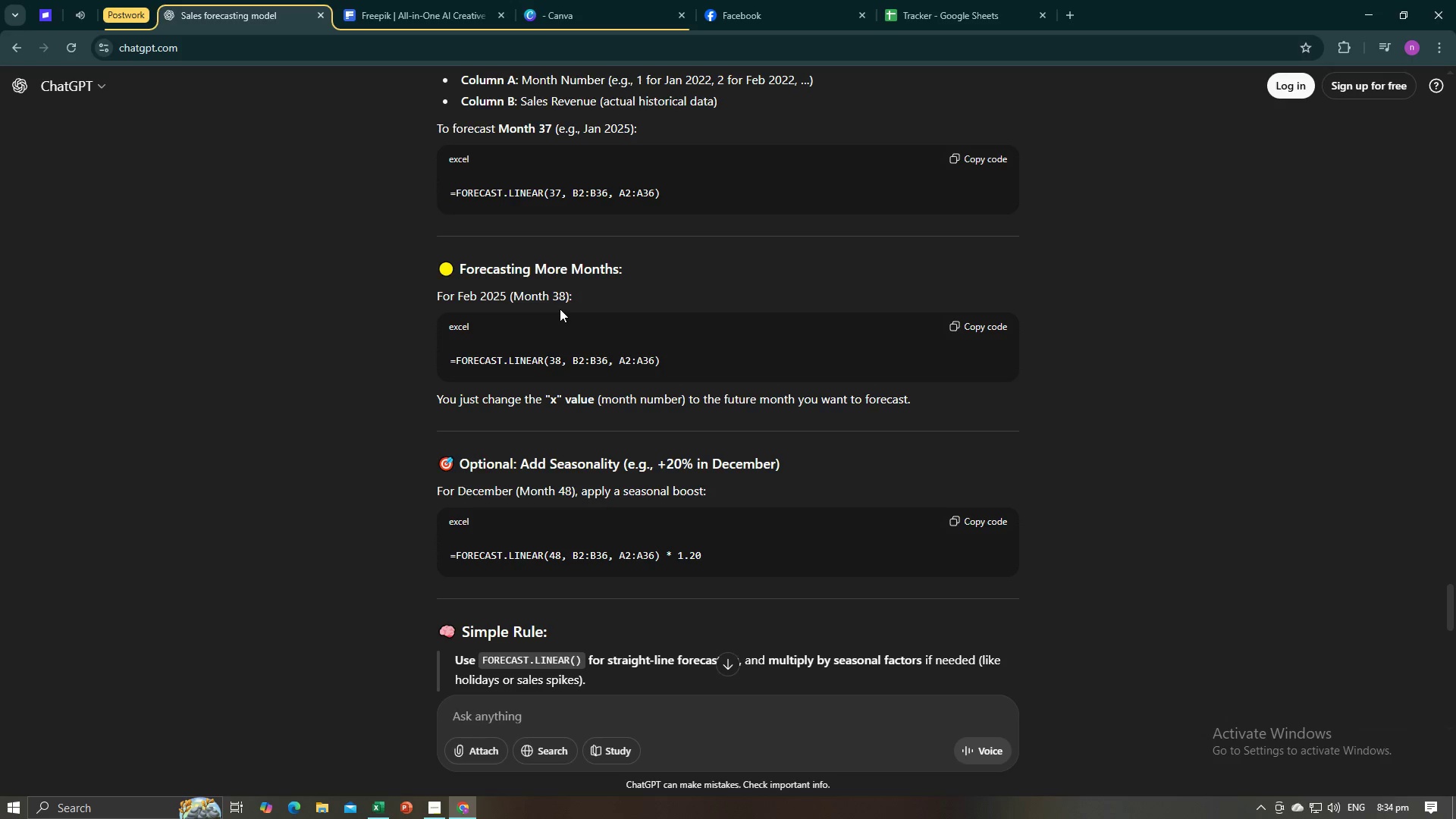 
key(Alt+AltLeft)
 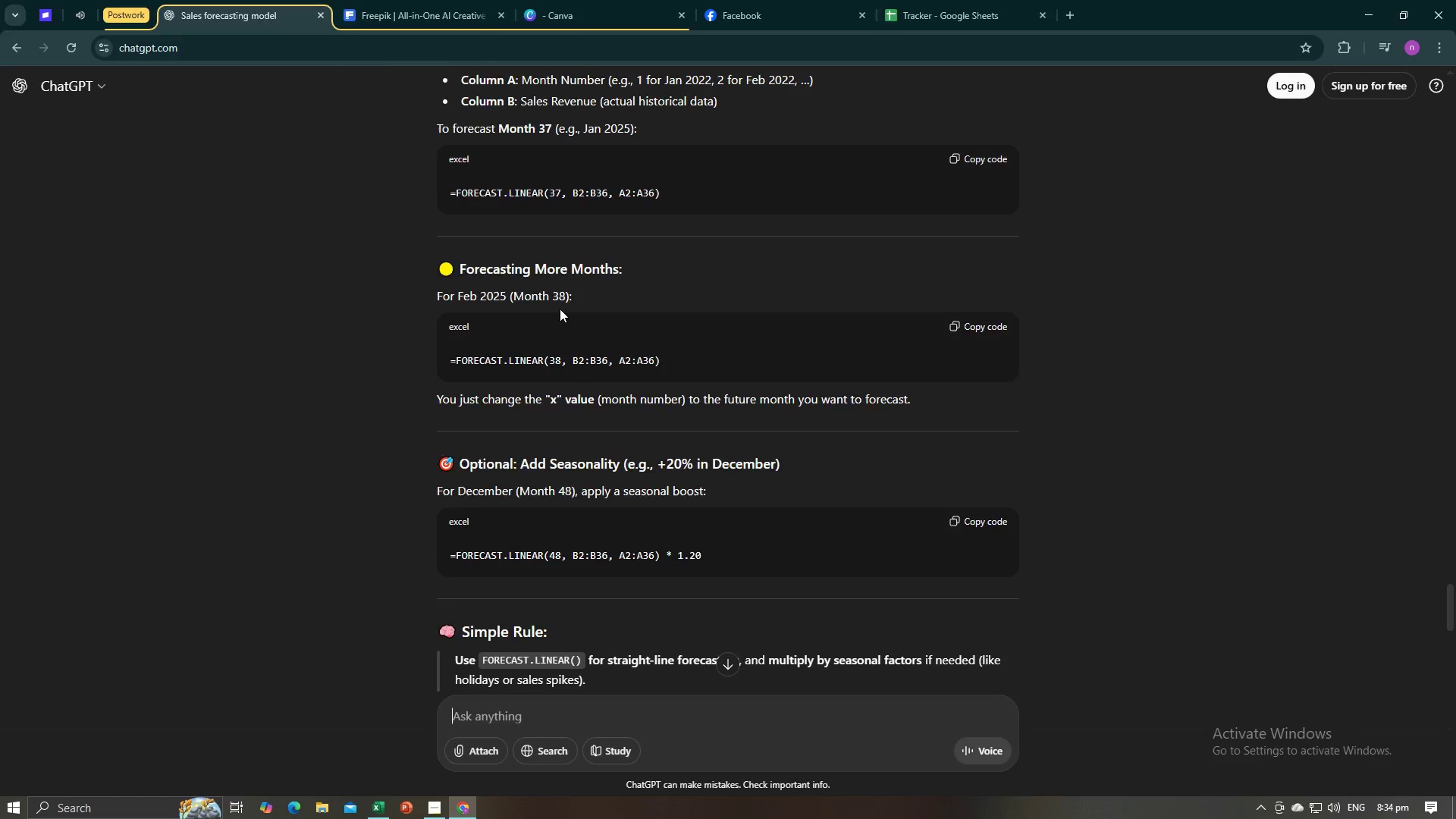 
key(Tab)
type(13, )
 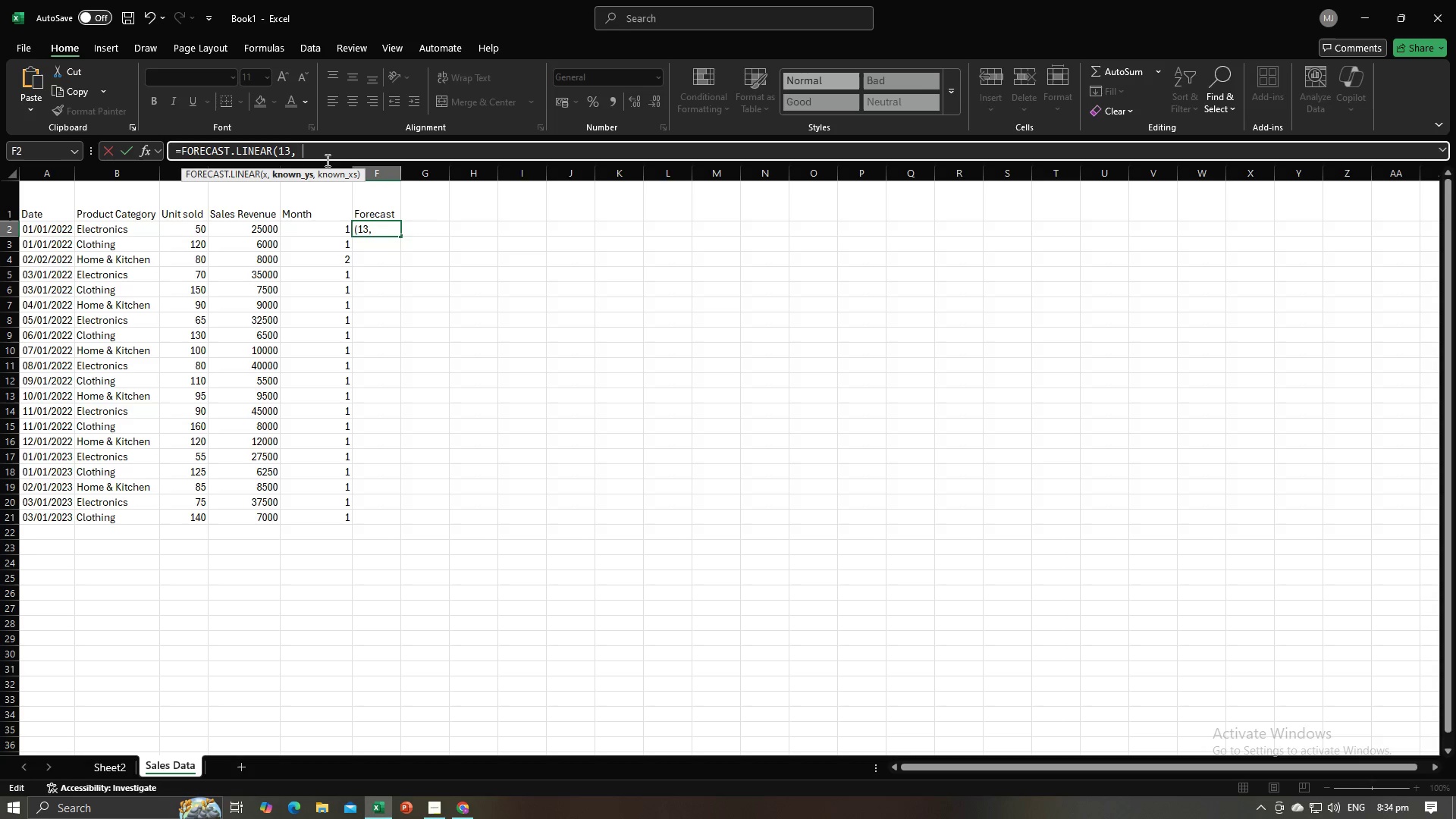 
key(Alt+AltLeft)
 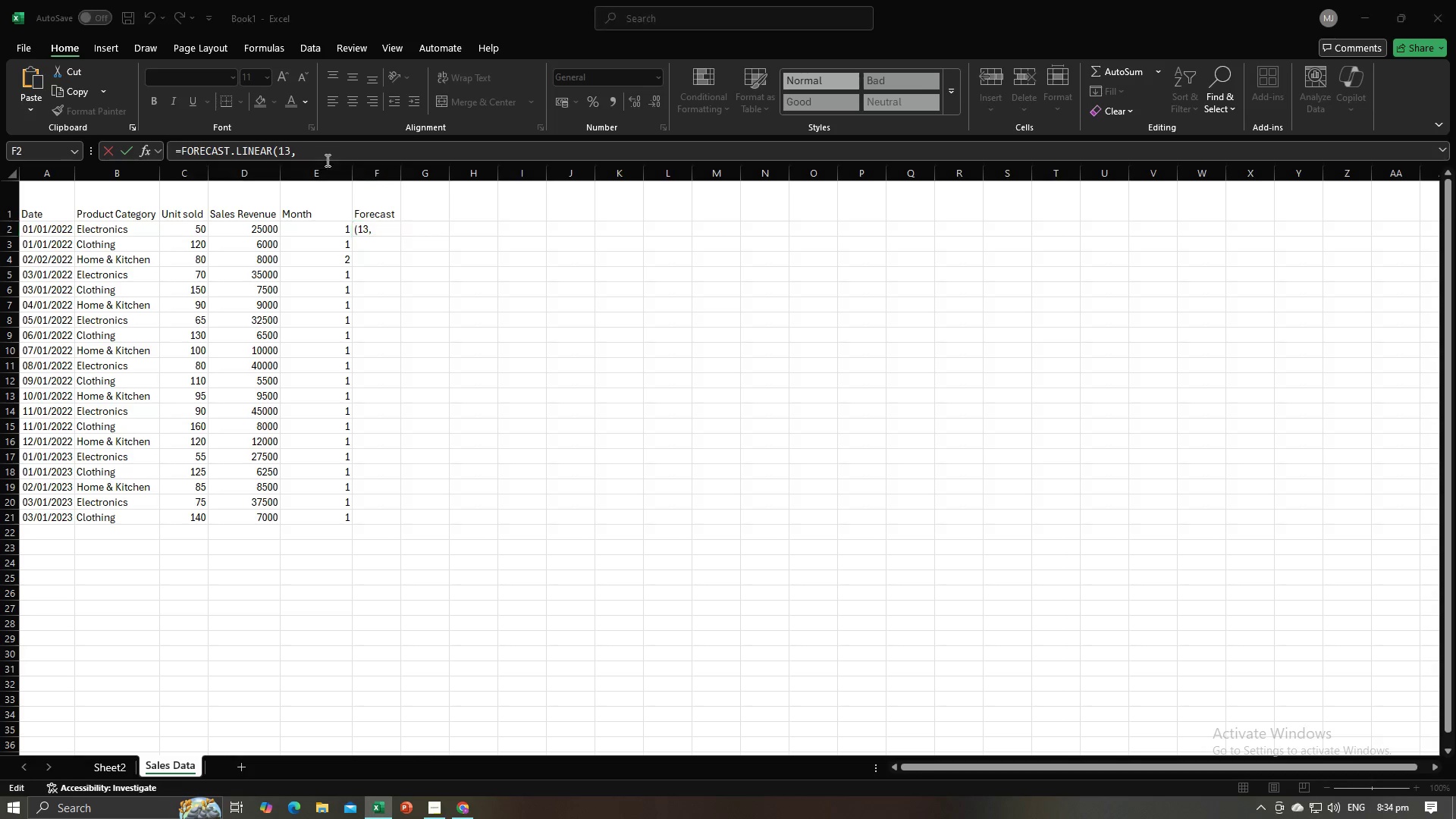 
key(Alt+Tab)
 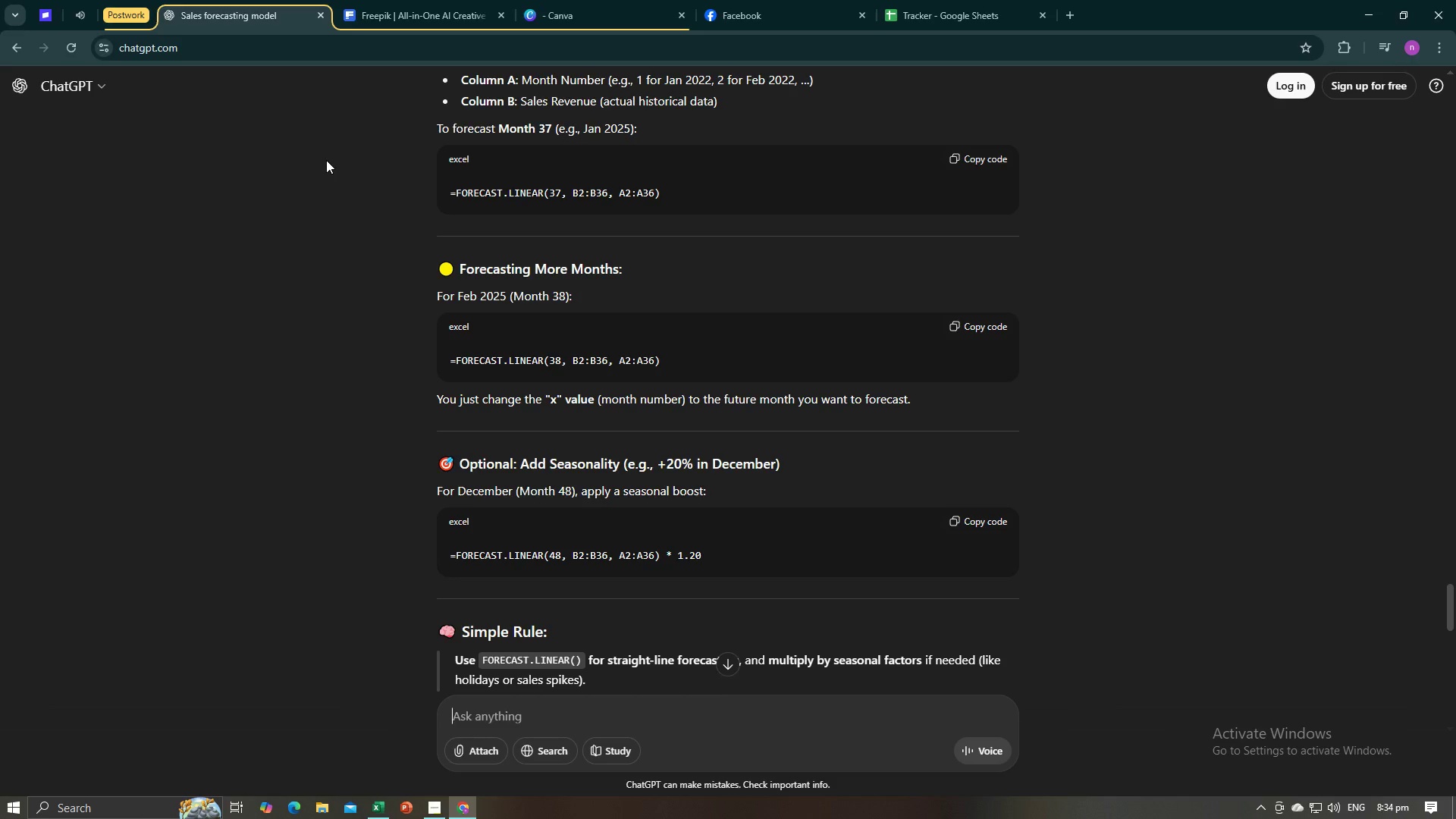 
key(Alt+AltLeft)
 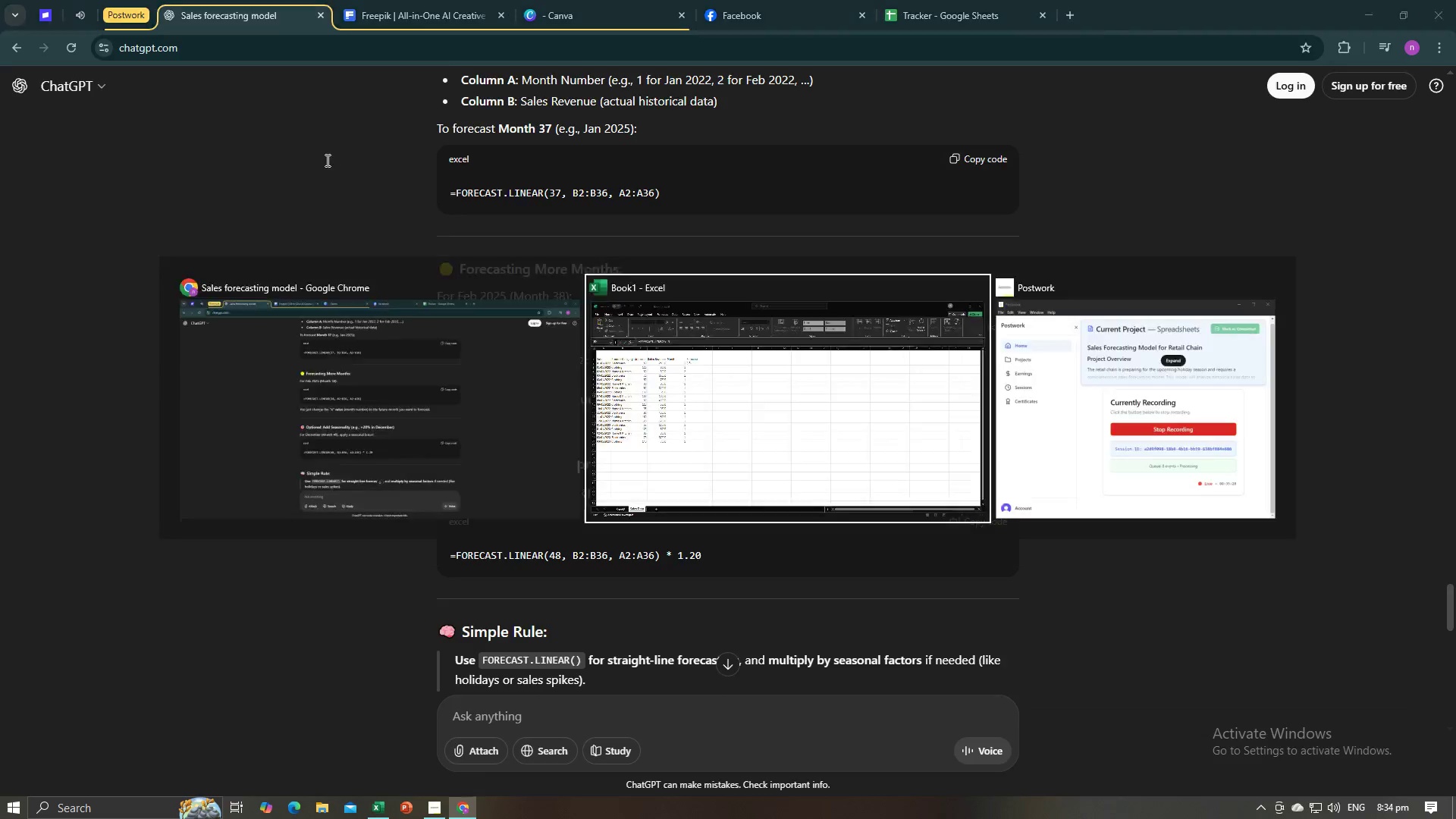 
key(Alt+Tab)
 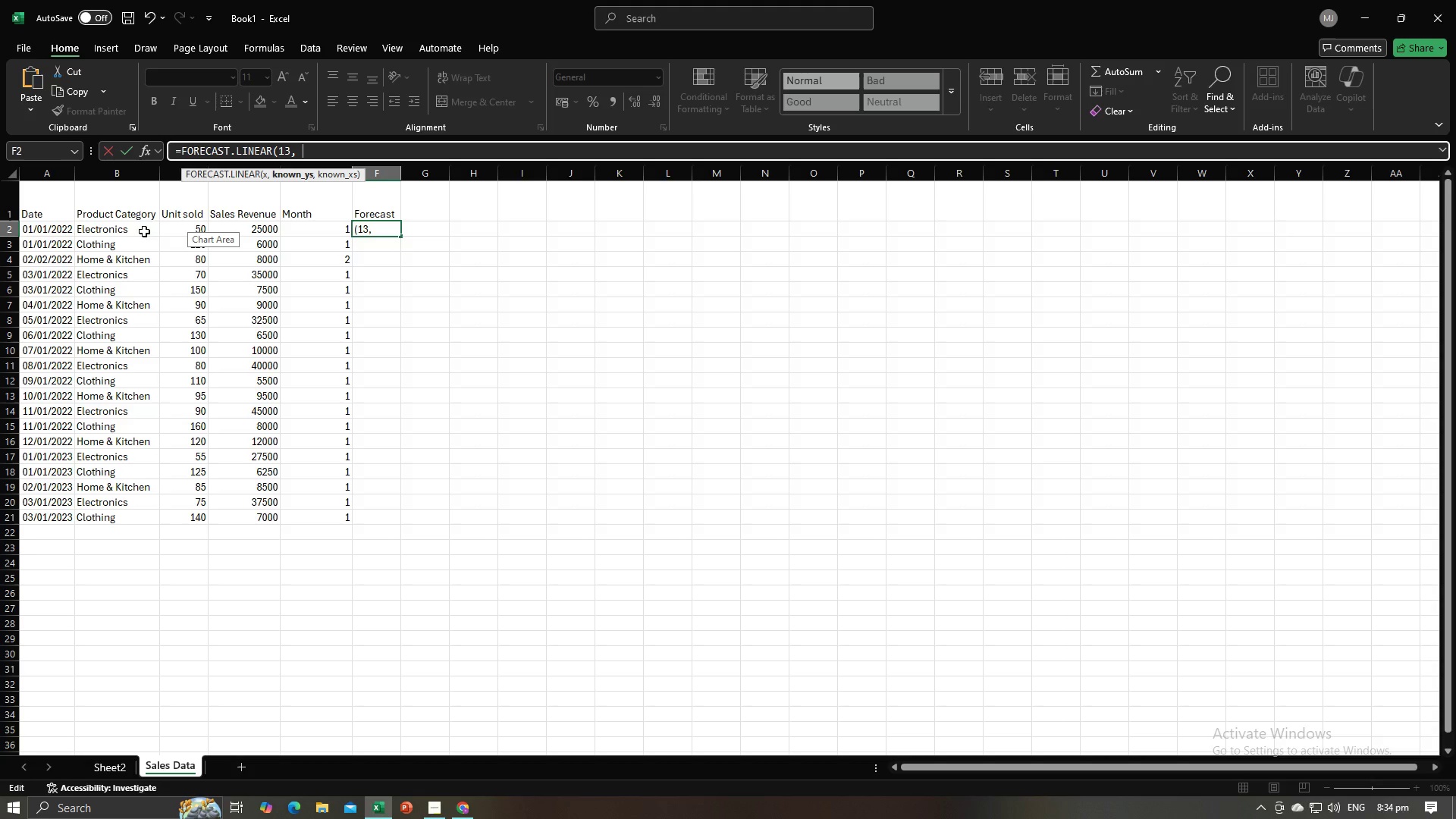 
key(Alt+AltLeft)
 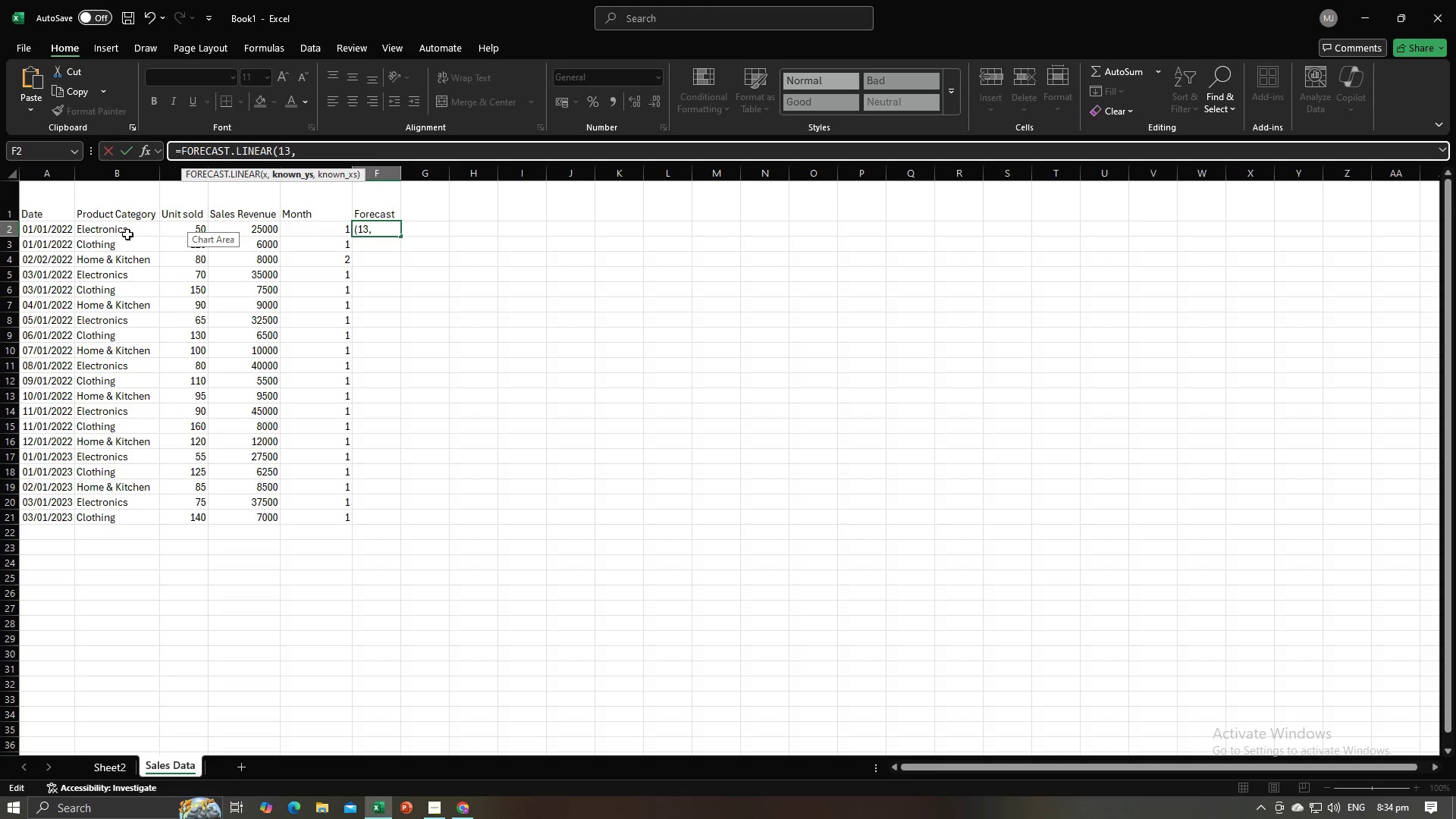 
key(Alt+Tab)
 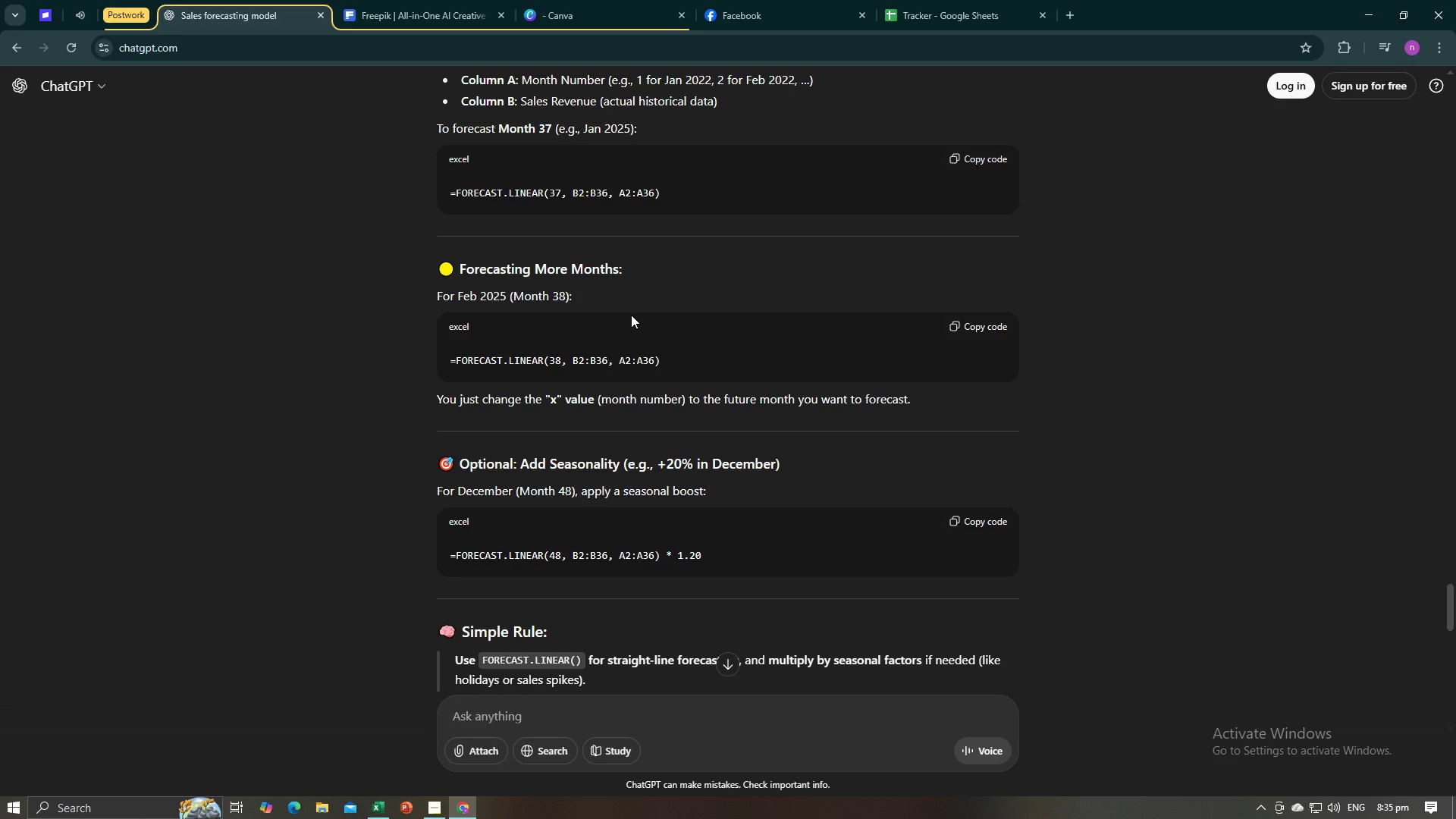 
wait(5.35)
 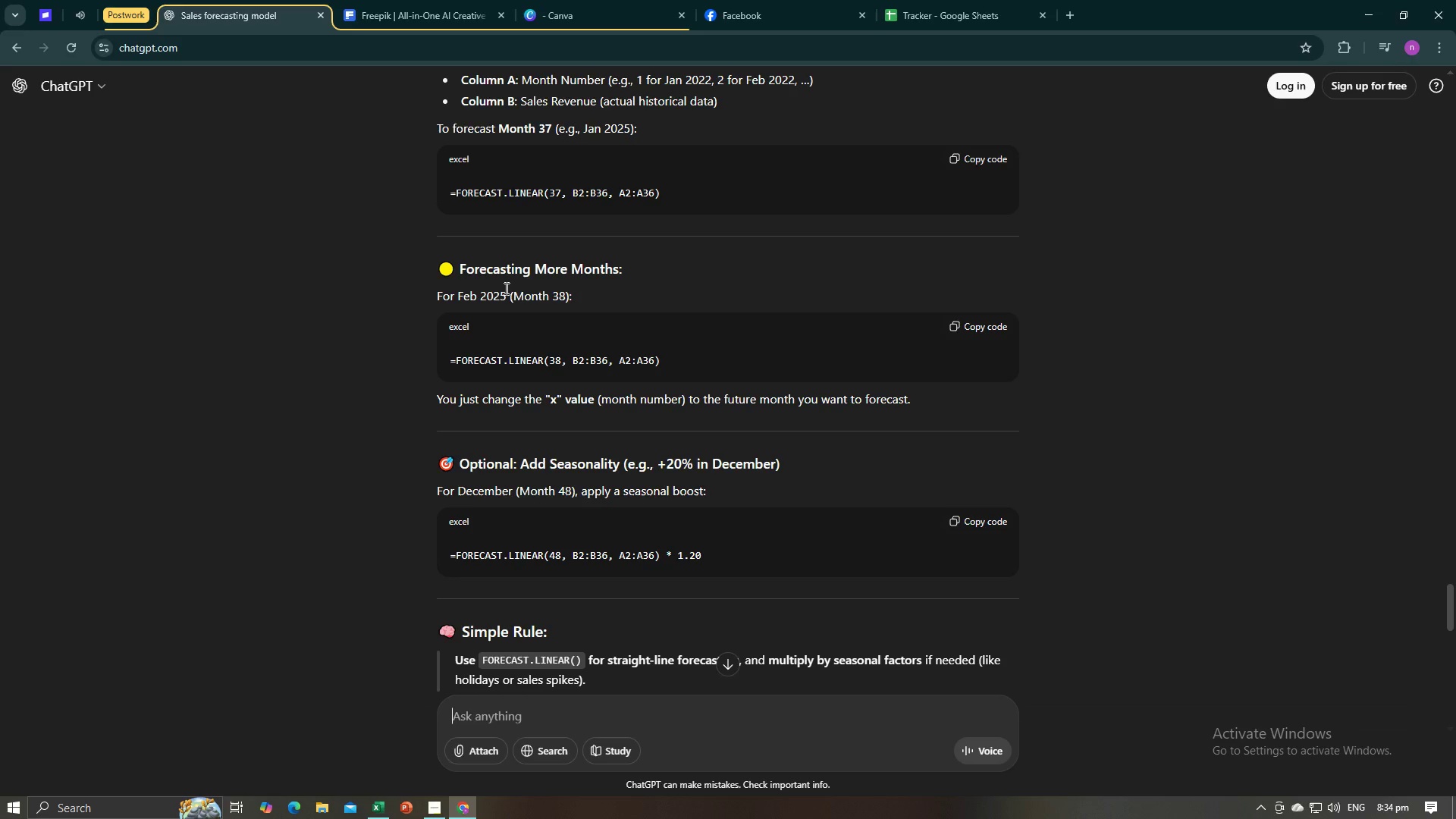 
key(Alt+AltLeft)
 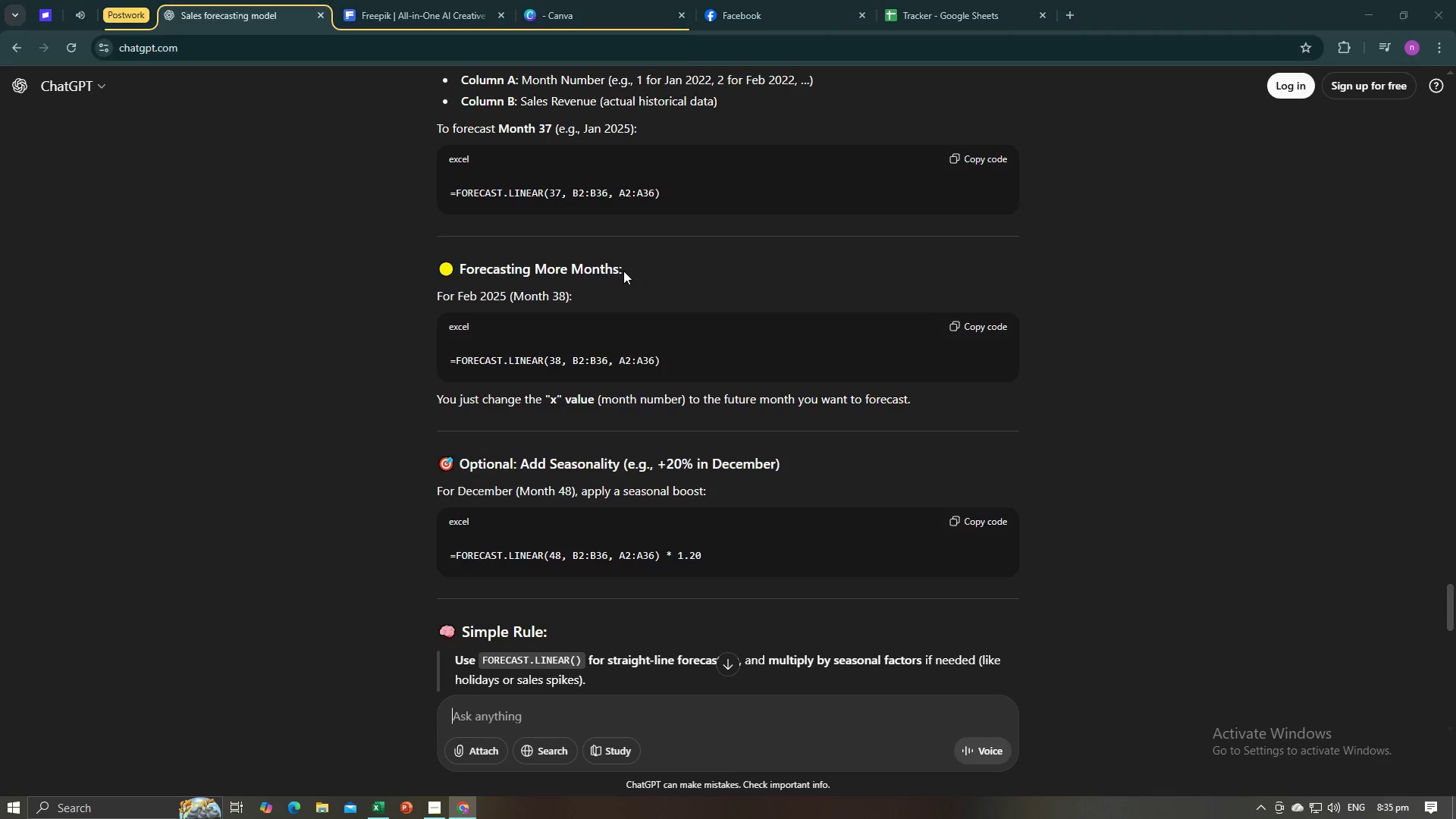 
key(Alt+Tab)
 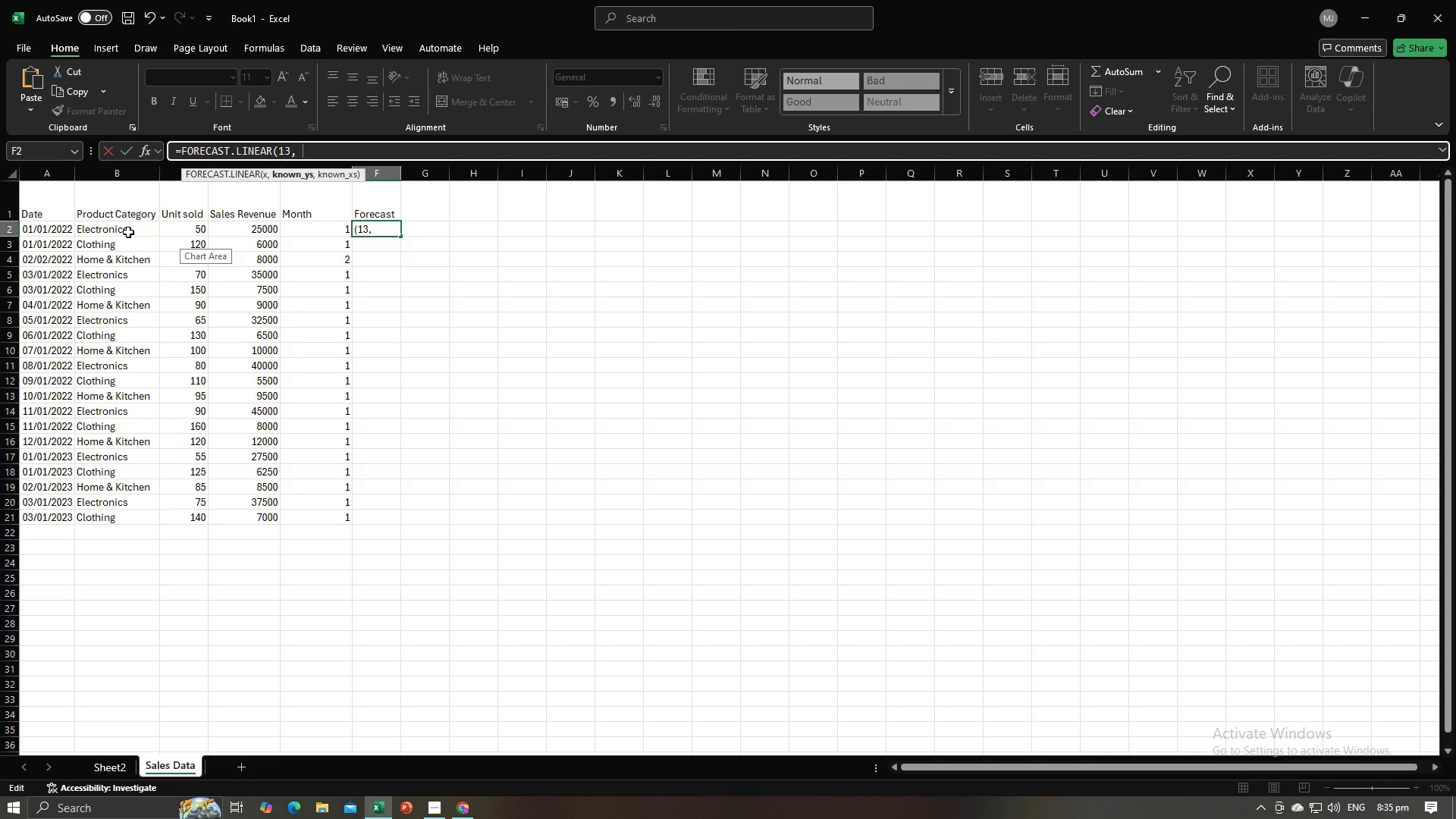 
left_click_drag(start_coordinate=[125, 231], to_coordinate=[124, 516])
 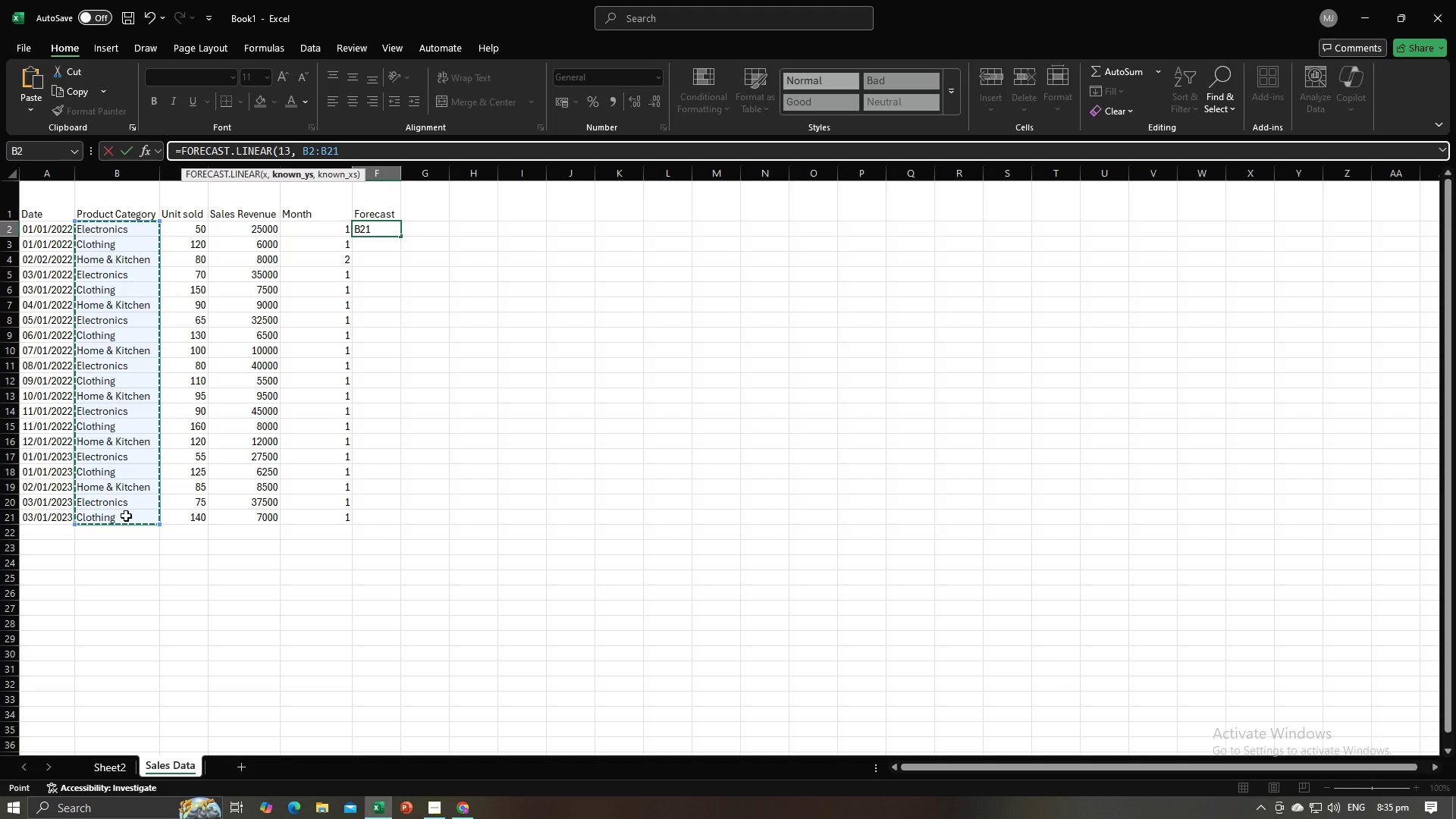 
key(Comma)
 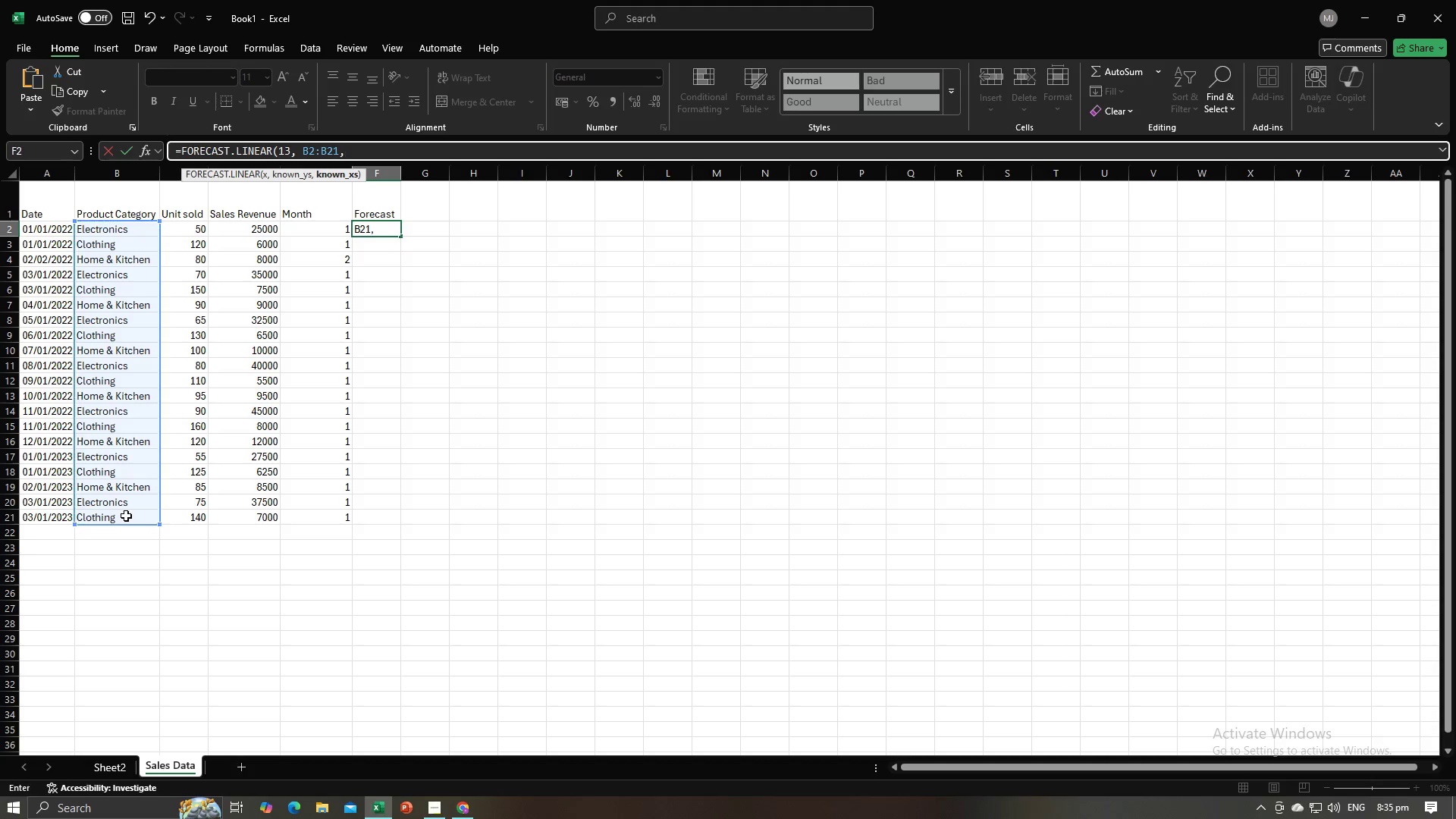 
key(Space)
 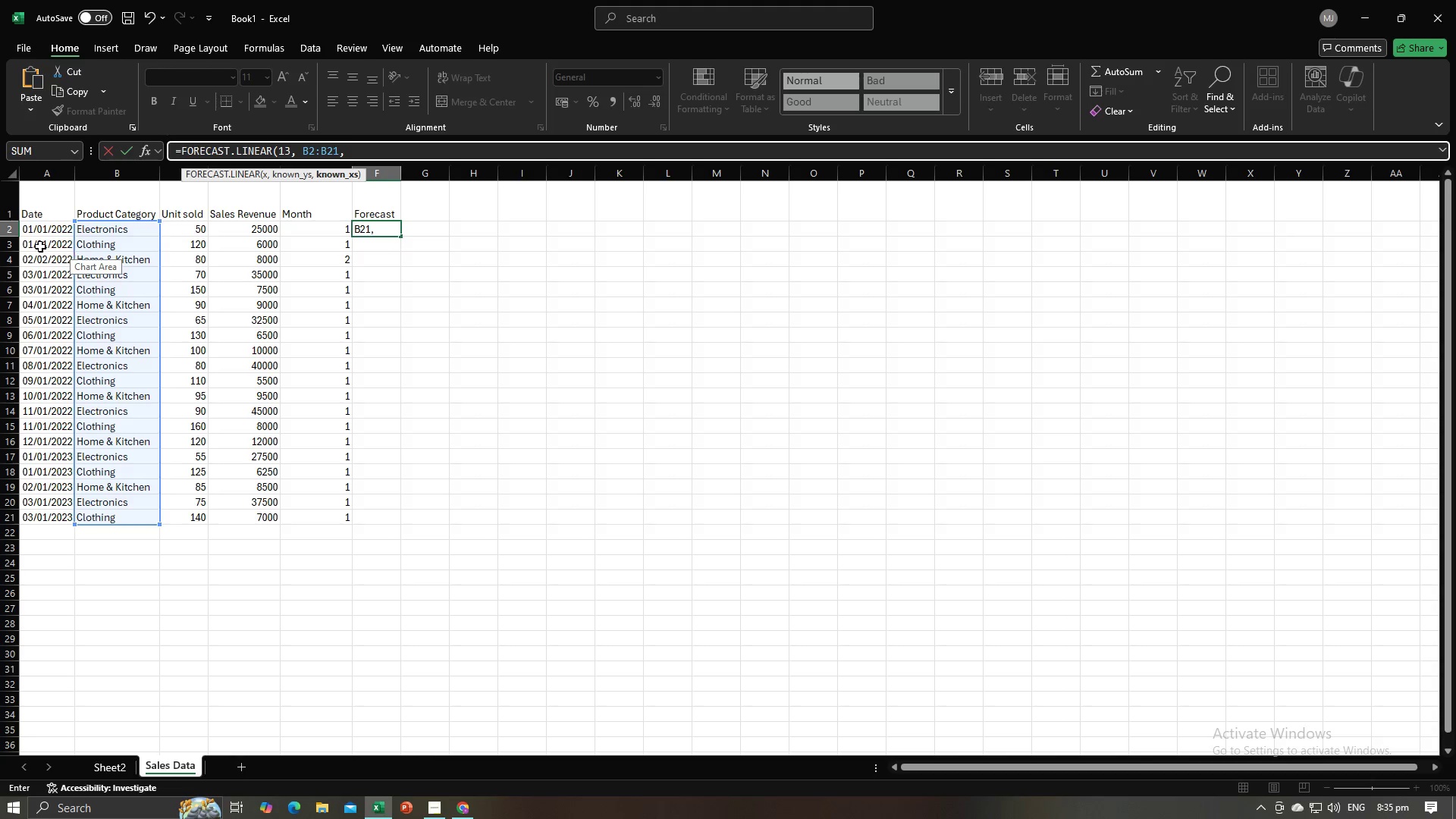 
left_click_drag(start_coordinate=[44, 231], to_coordinate=[24, 517])
 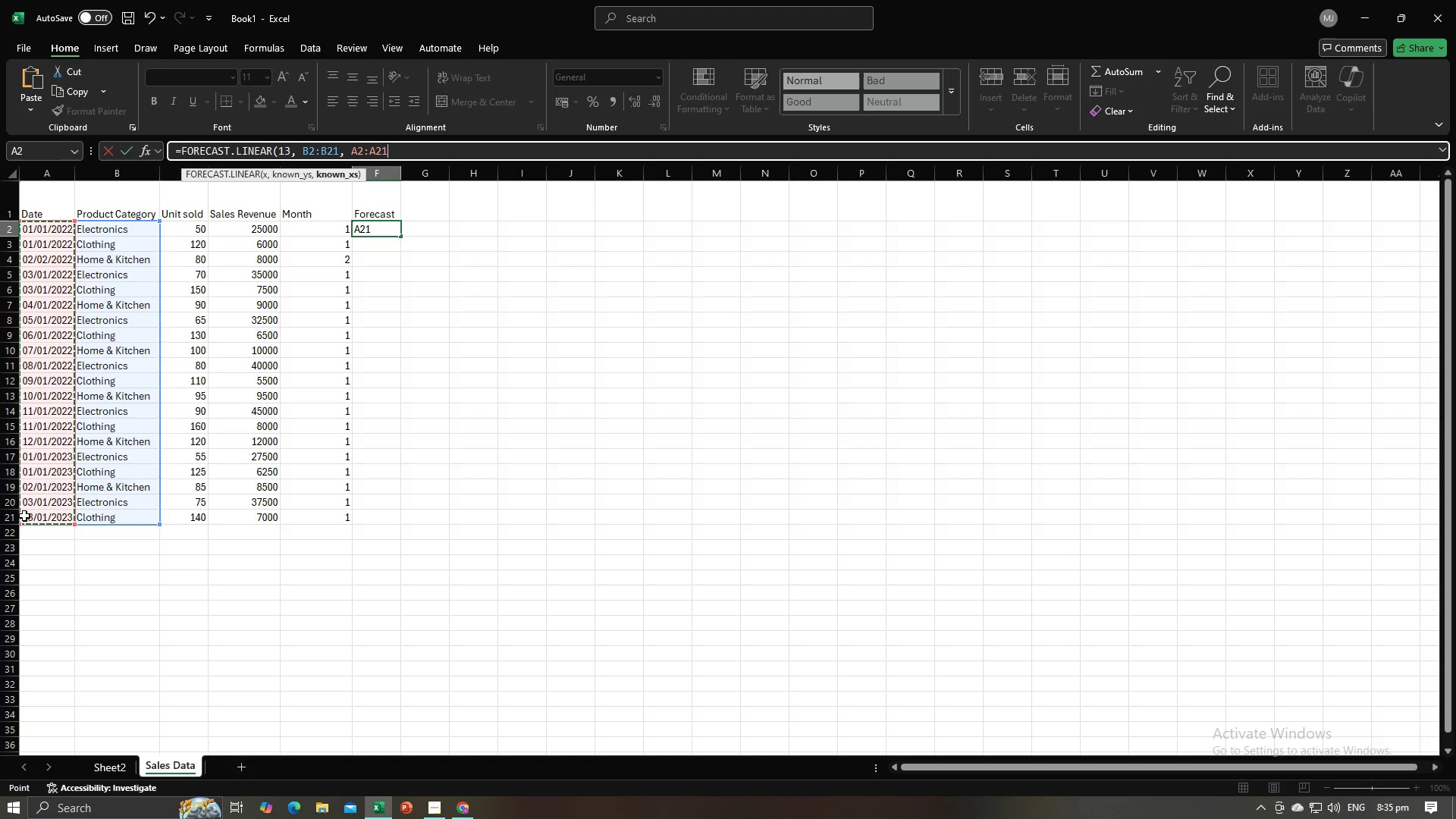 
key(Enter)
 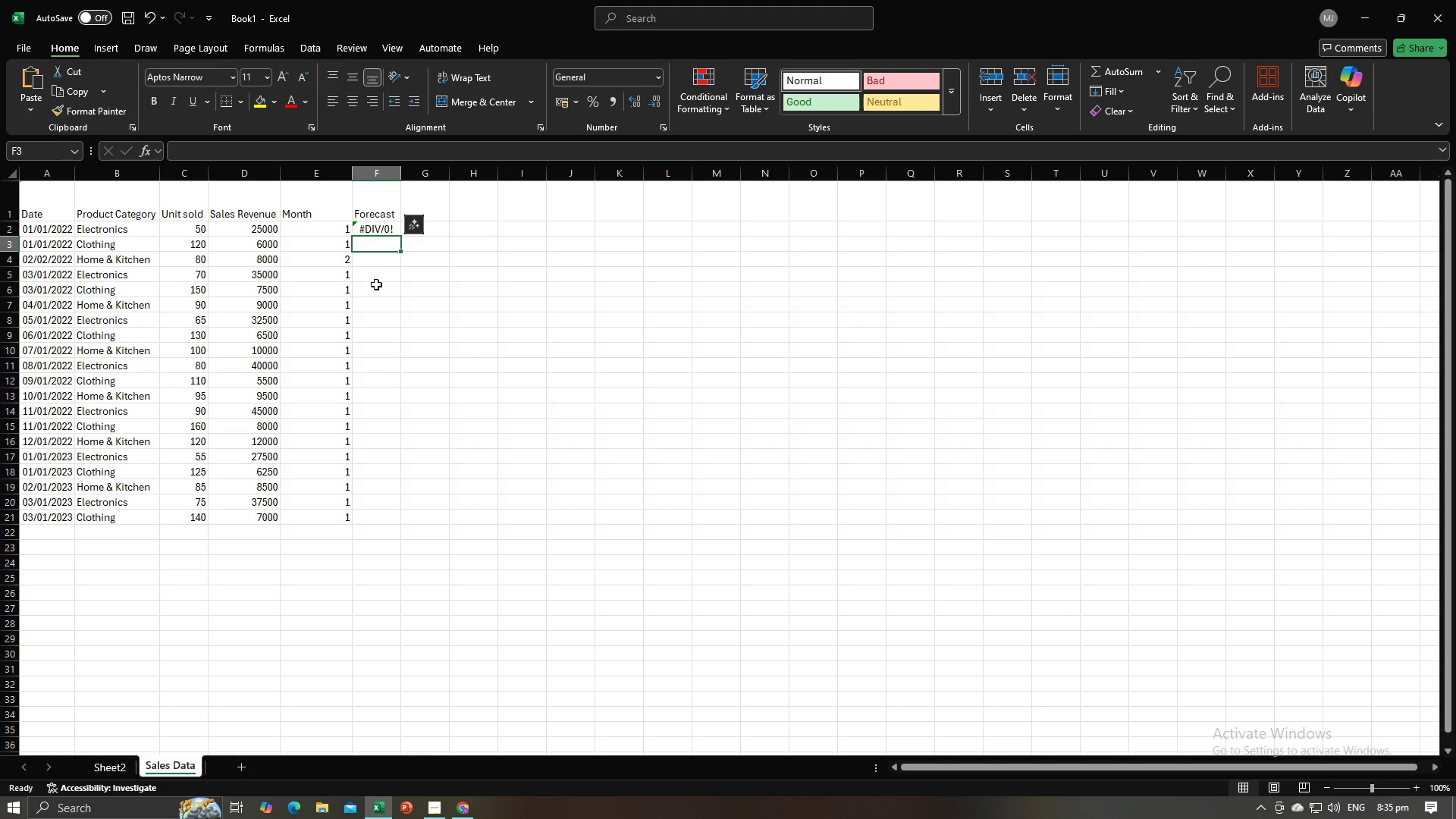 
left_click([378, 232])
 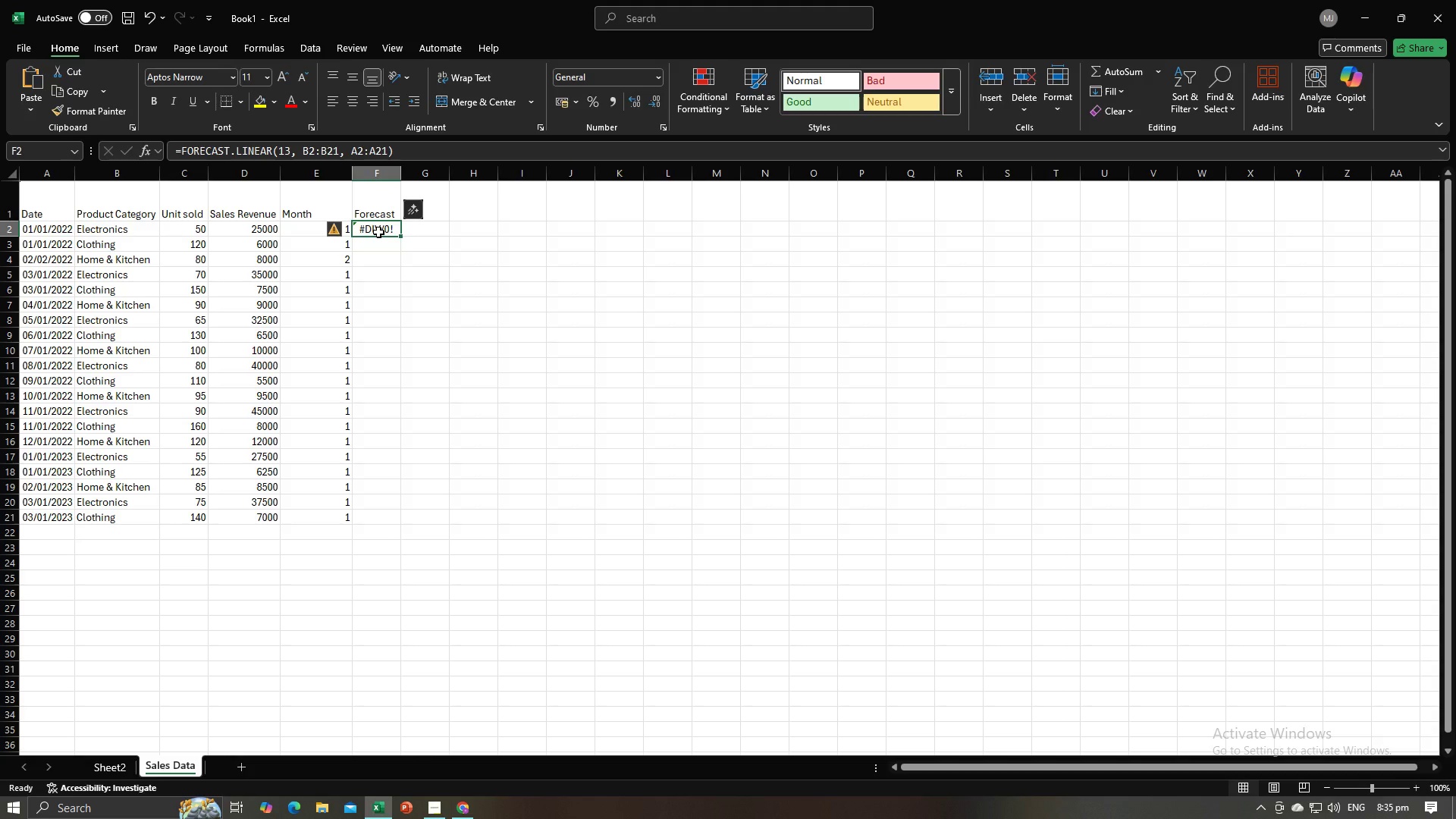 
key(Alt+AltLeft)
 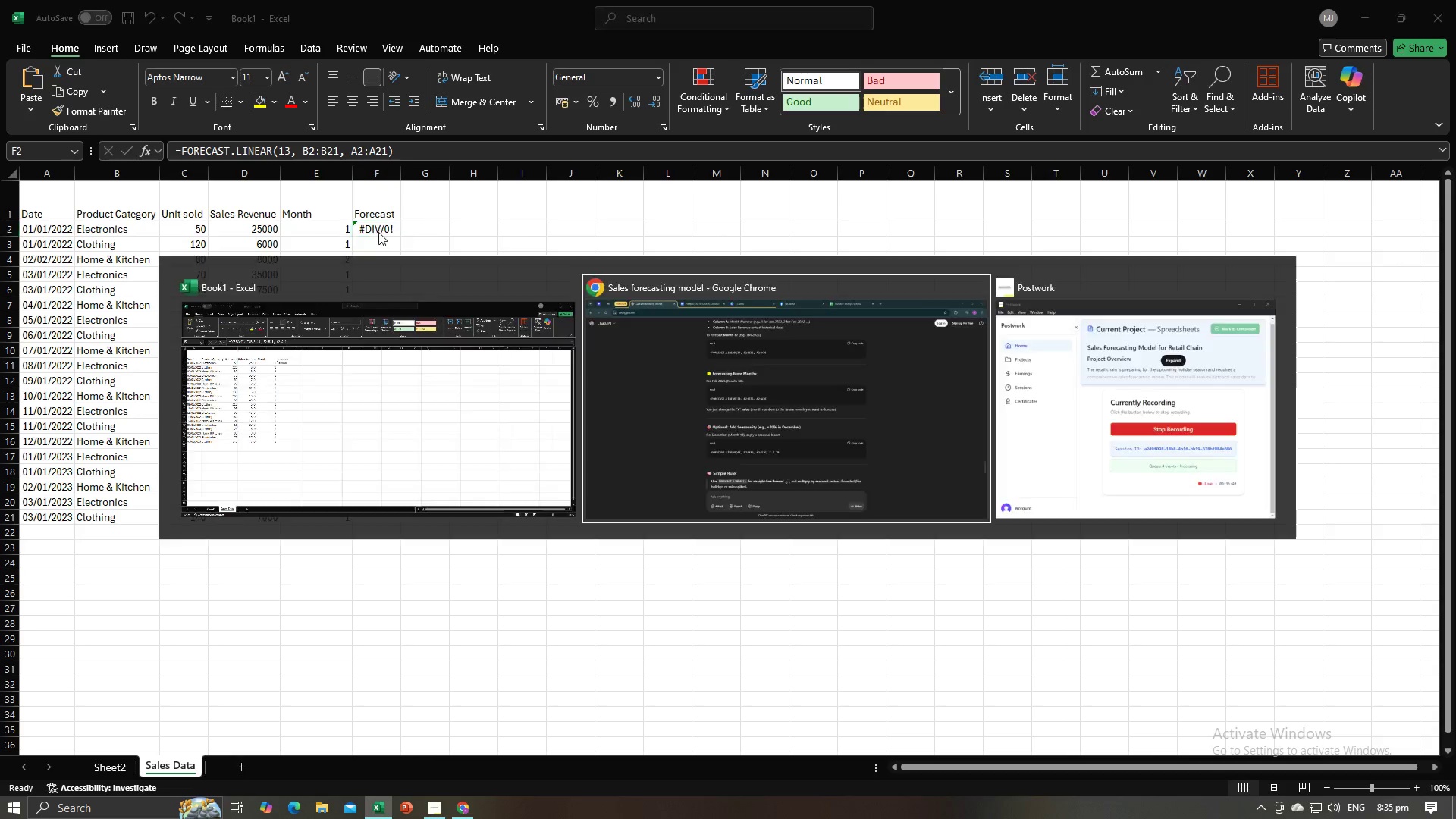 
key(Alt+Tab)
 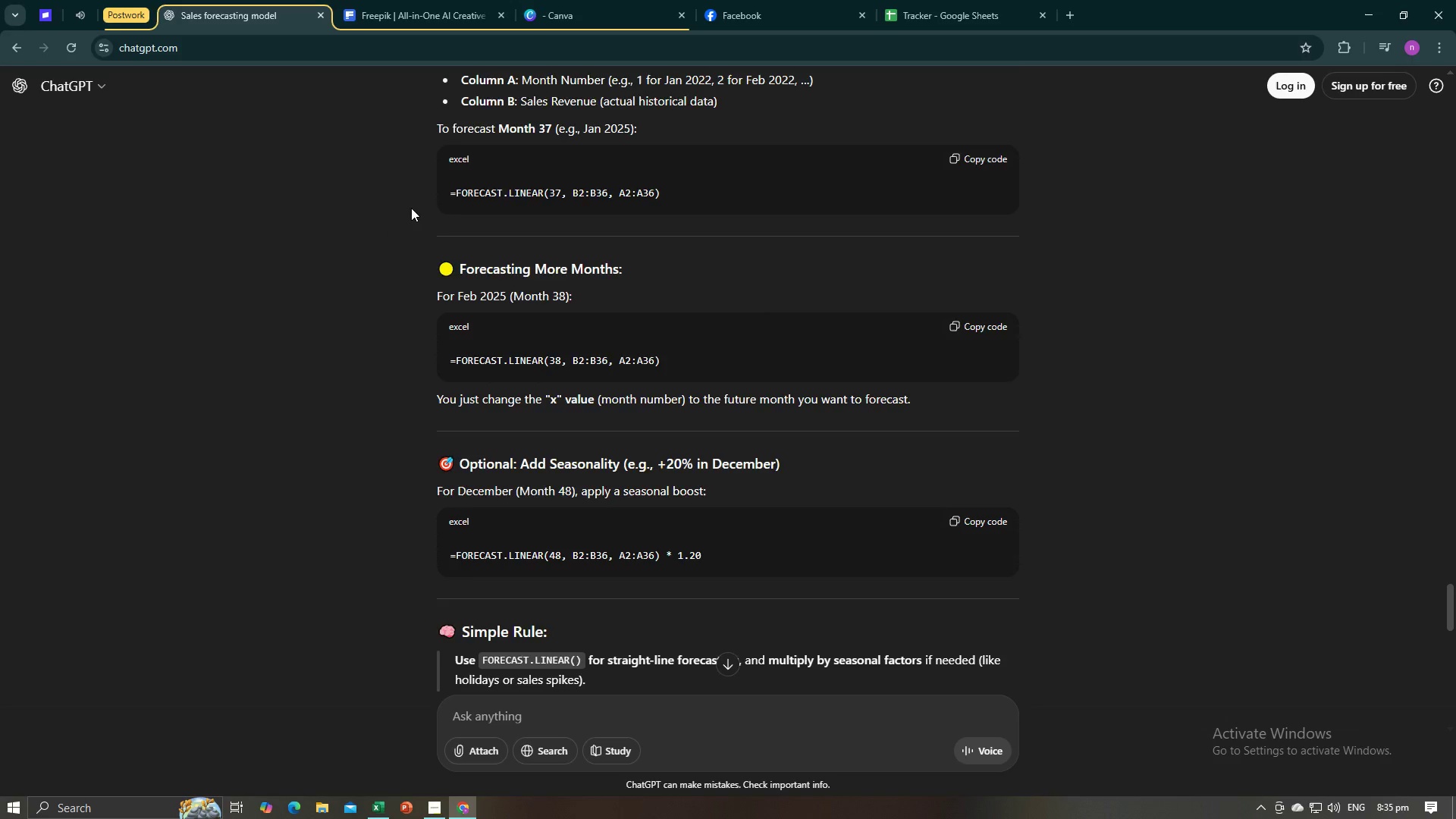 
scroll: coordinate [411, 208], scroll_direction: up, amount: 3.0
 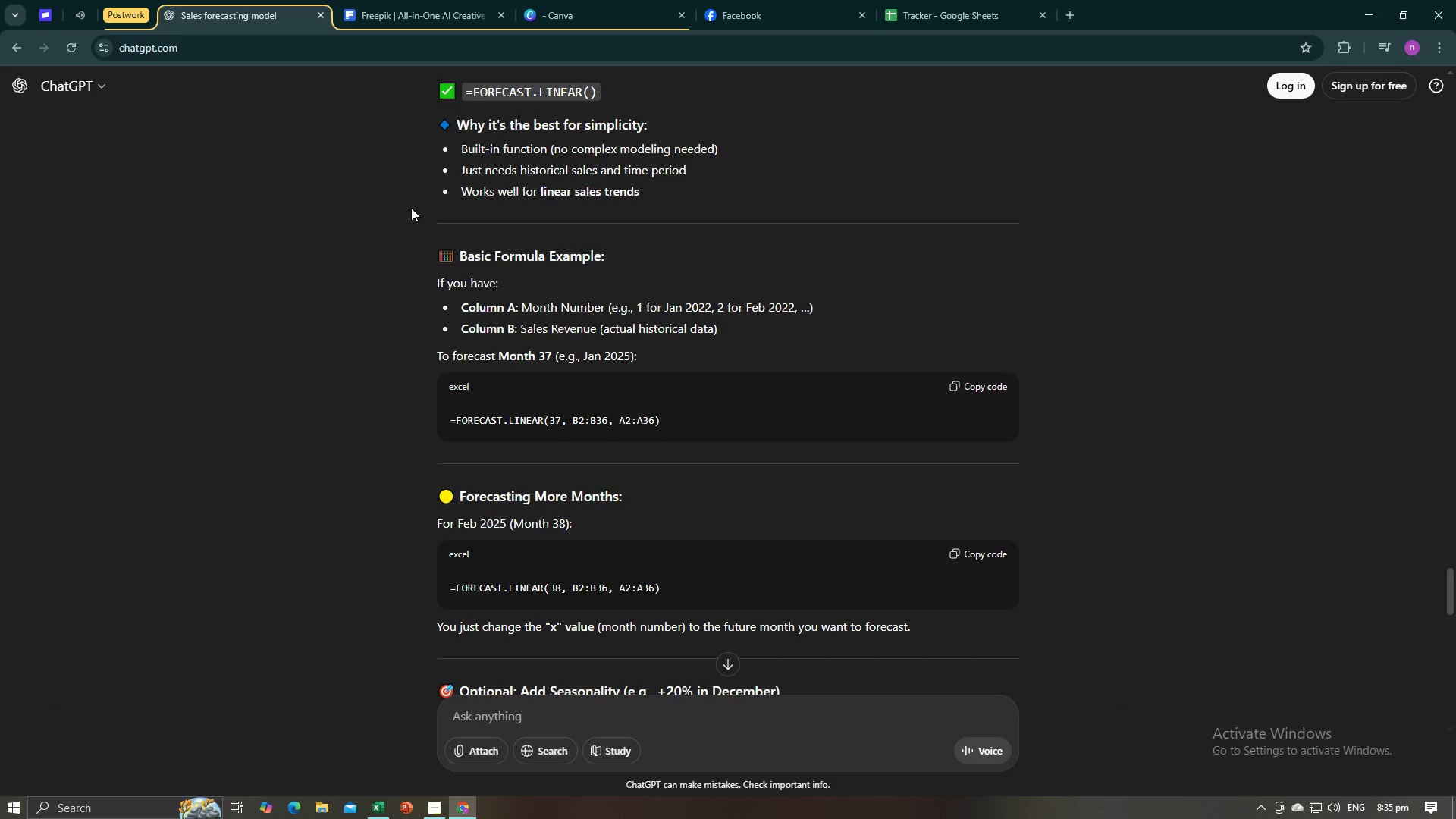 
wait(7.05)
 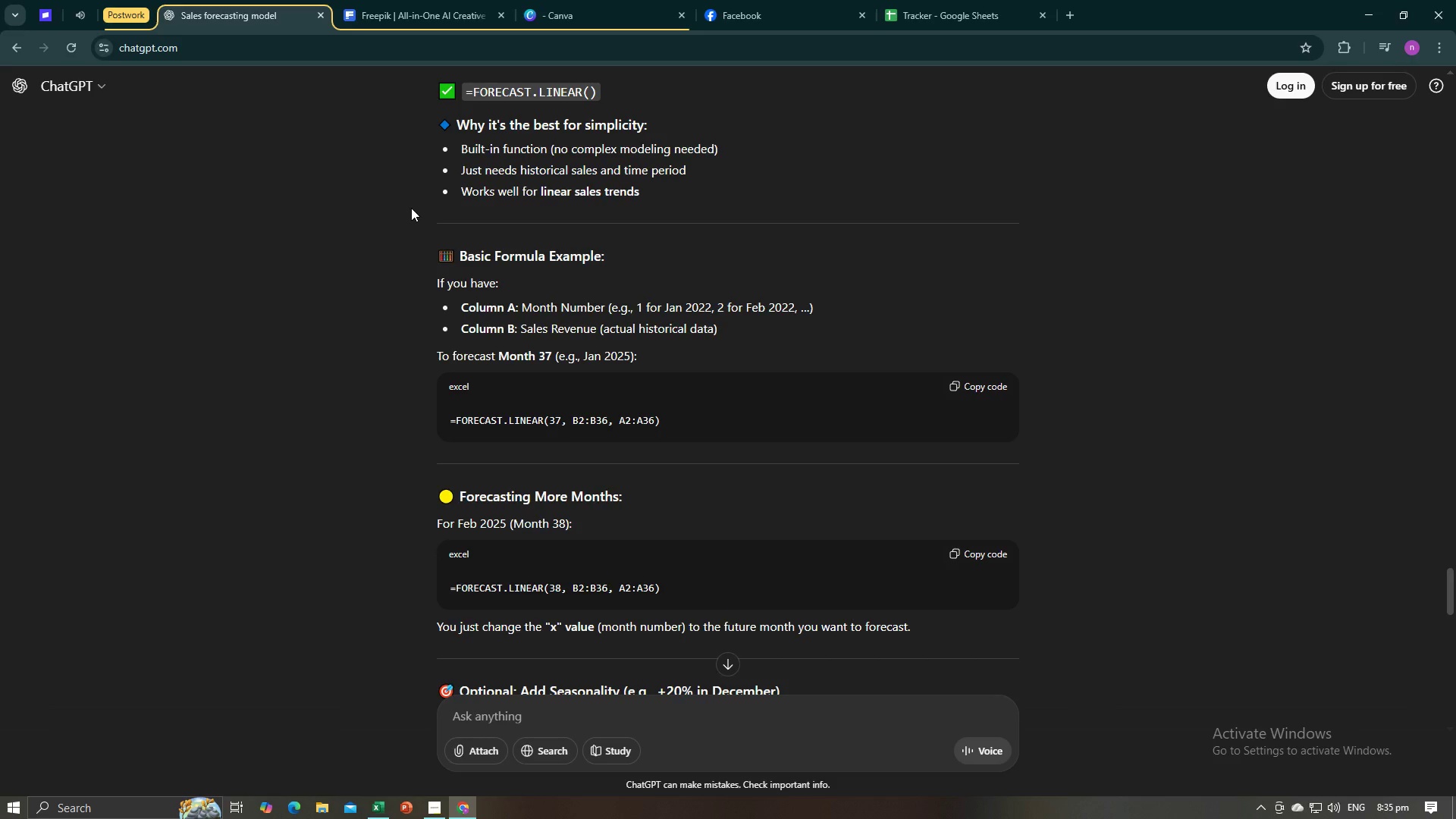 
key(Alt+AltLeft)
 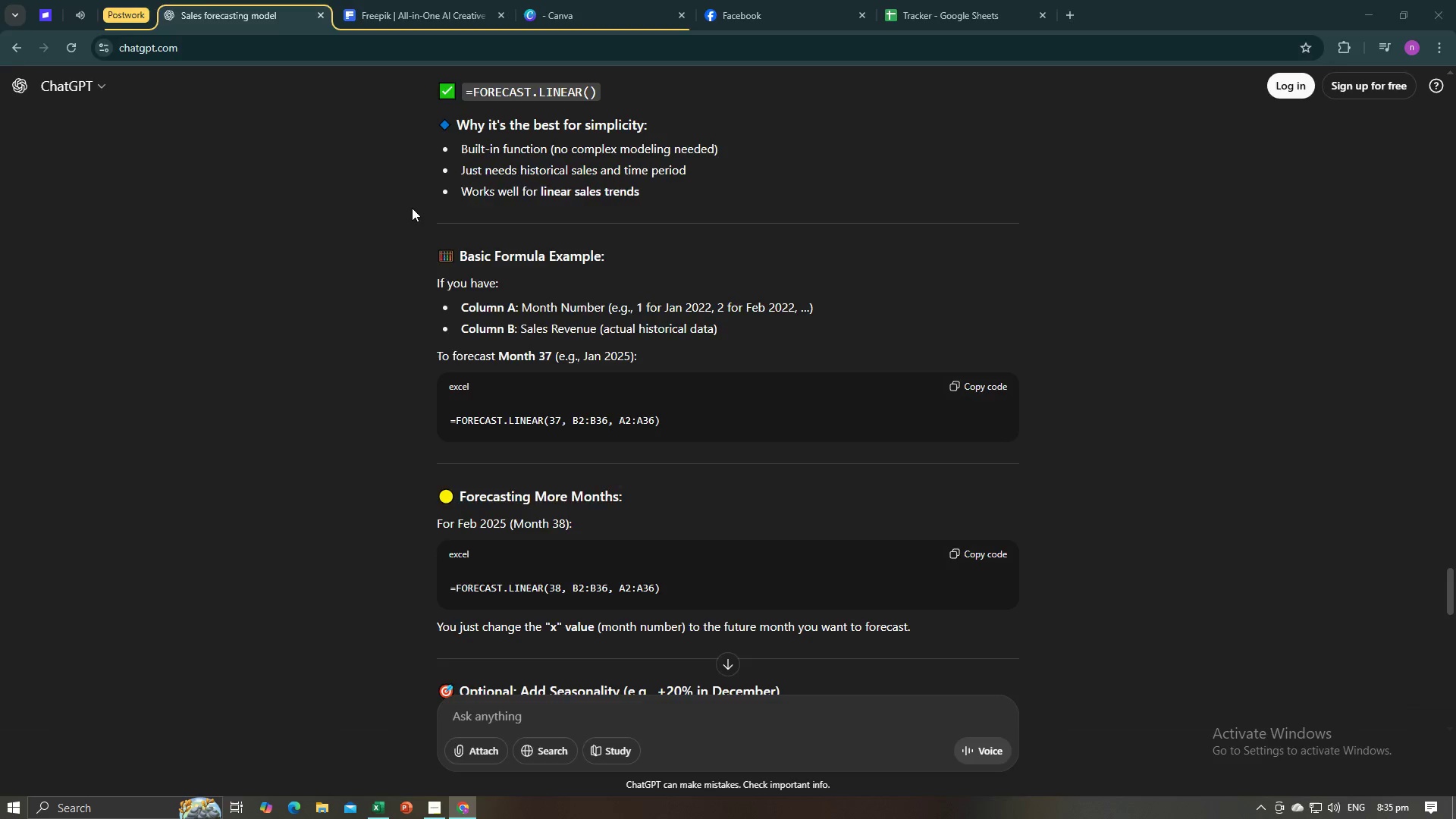 
key(Alt+Tab)
 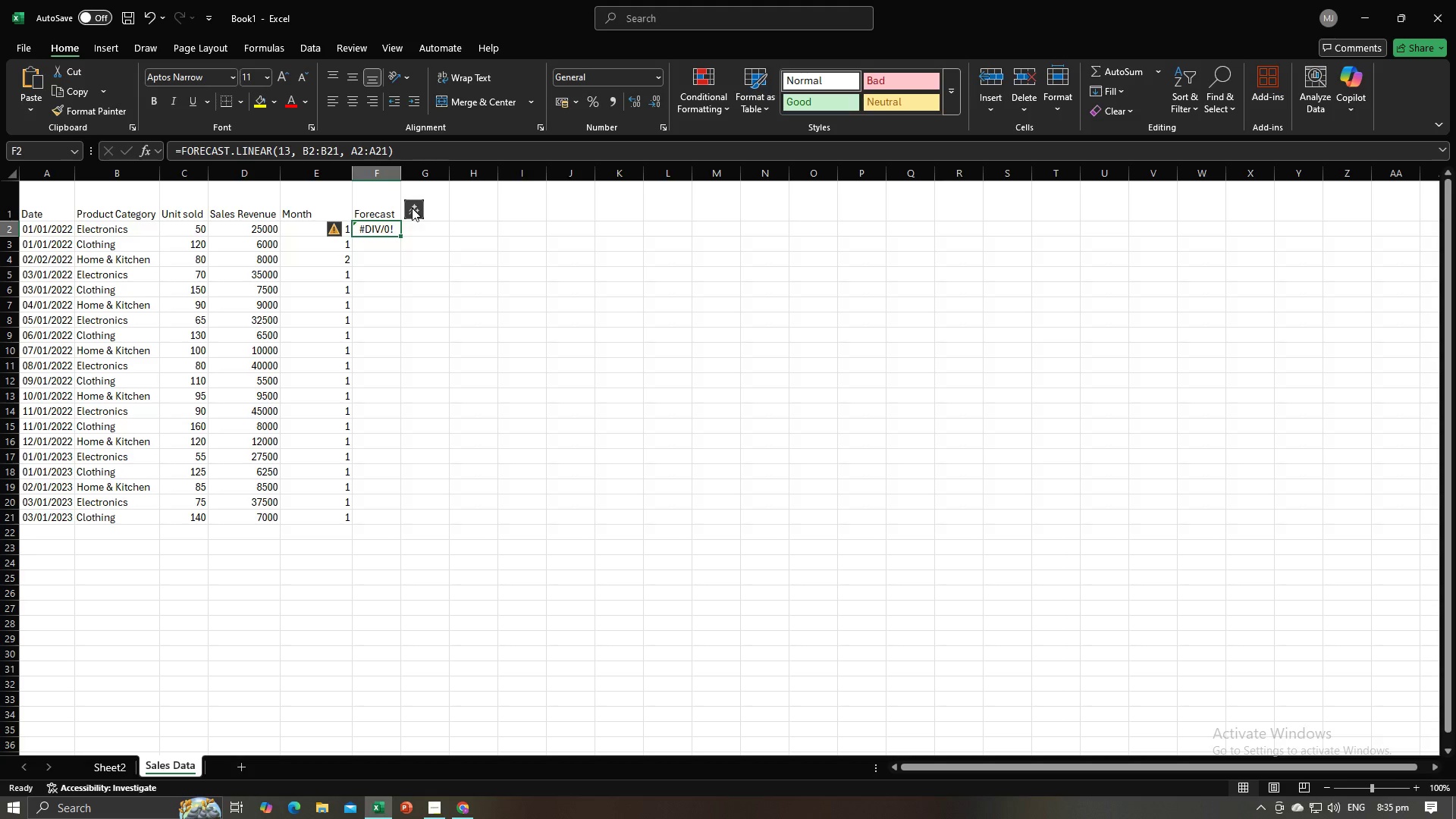 
key(Alt+AltLeft)
 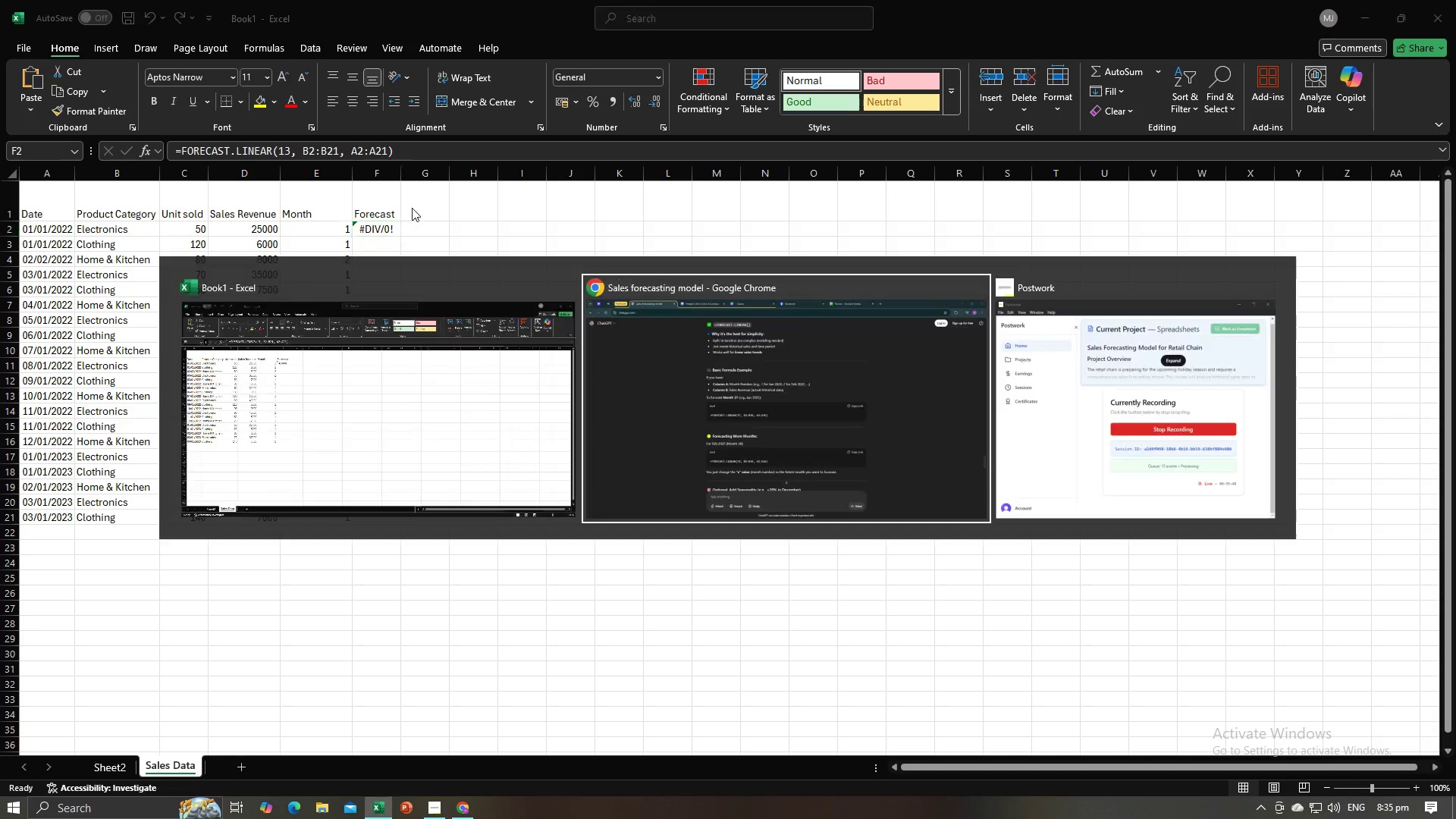 
key(Alt+Tab)
 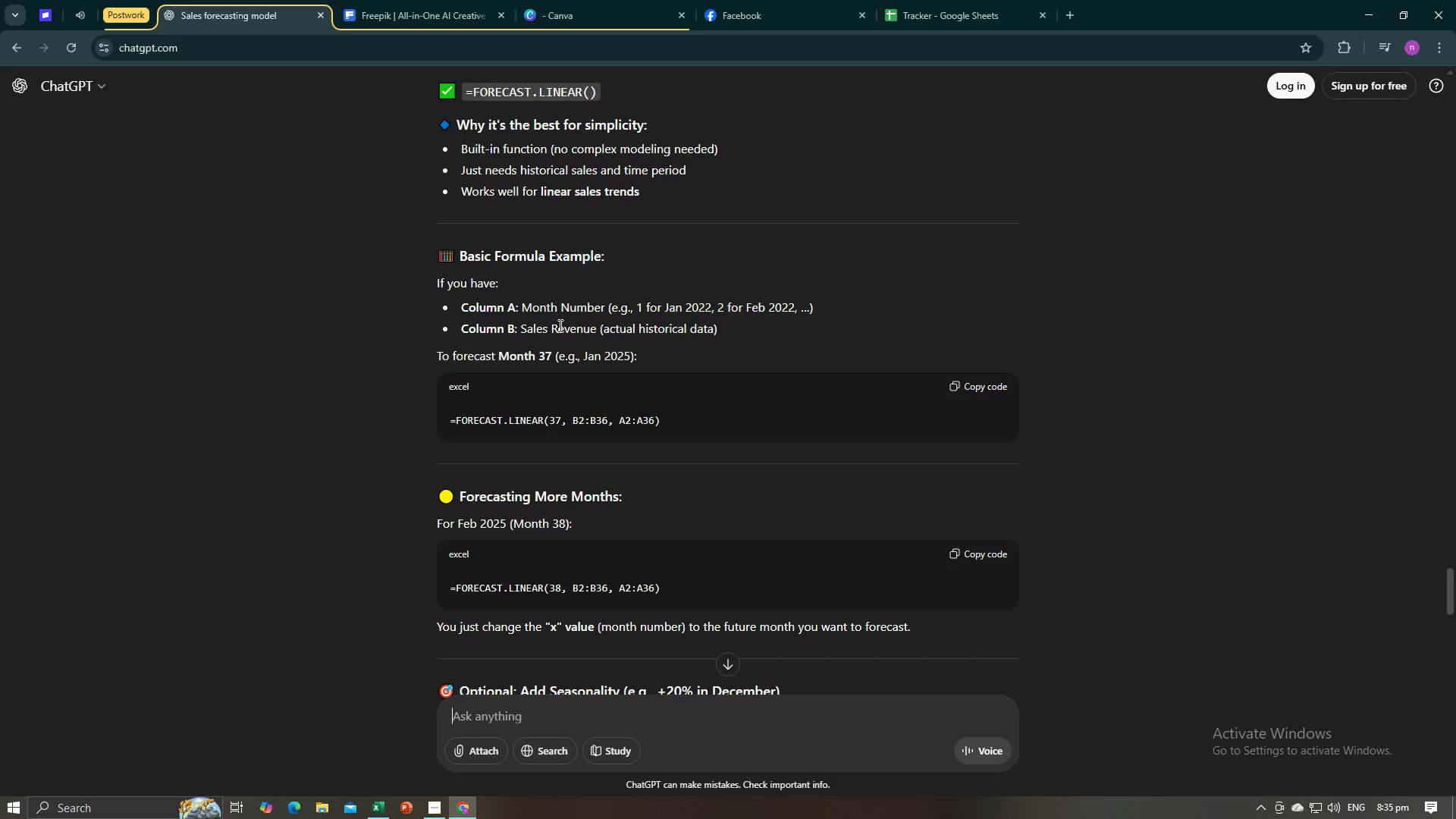 
key(Alt+AltLeft)
 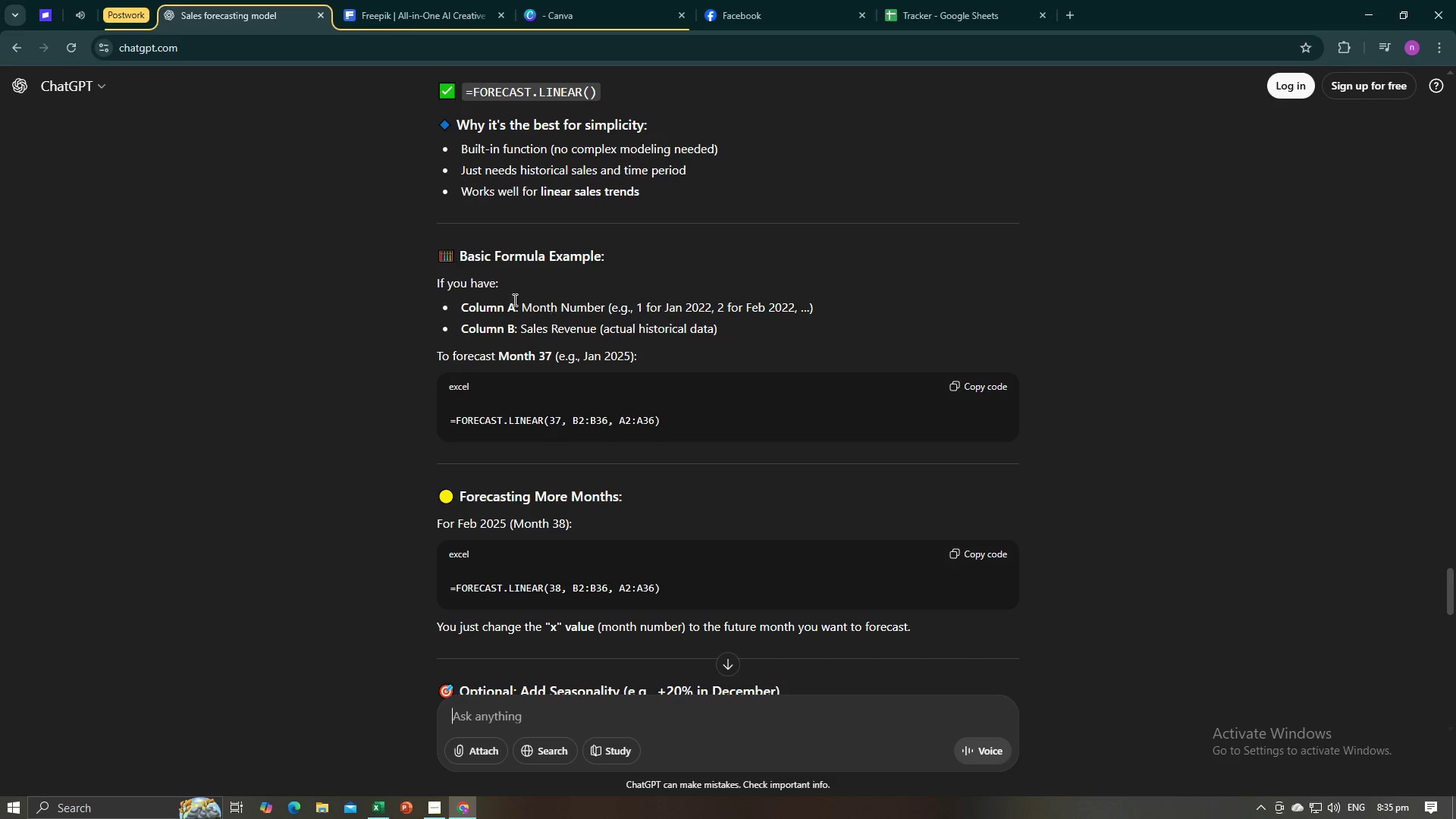 
key(Alt+Tab)
 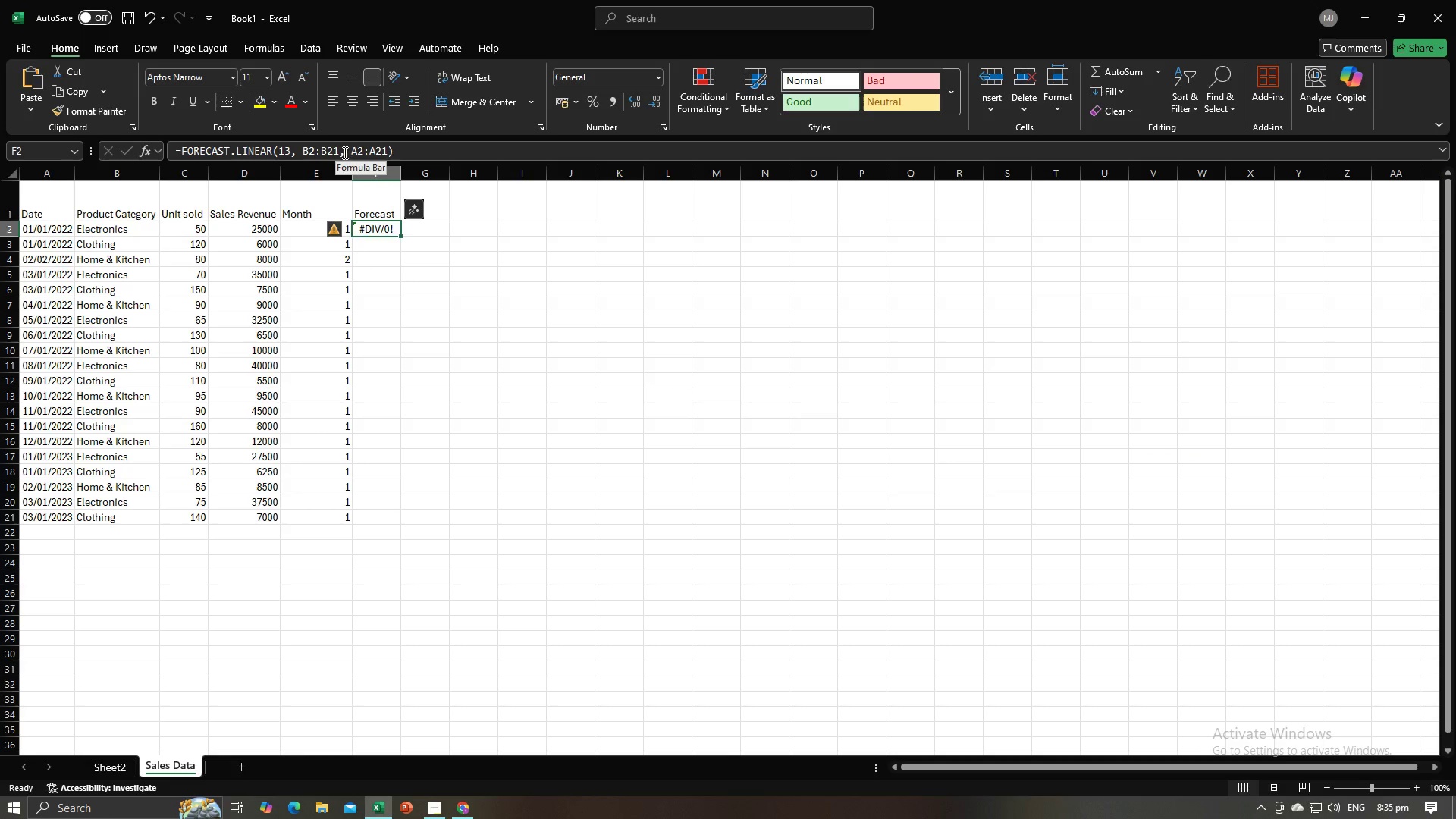 
left_click_drag(start_coordinate=[337, 150], to_coordinate=[304, 151])
 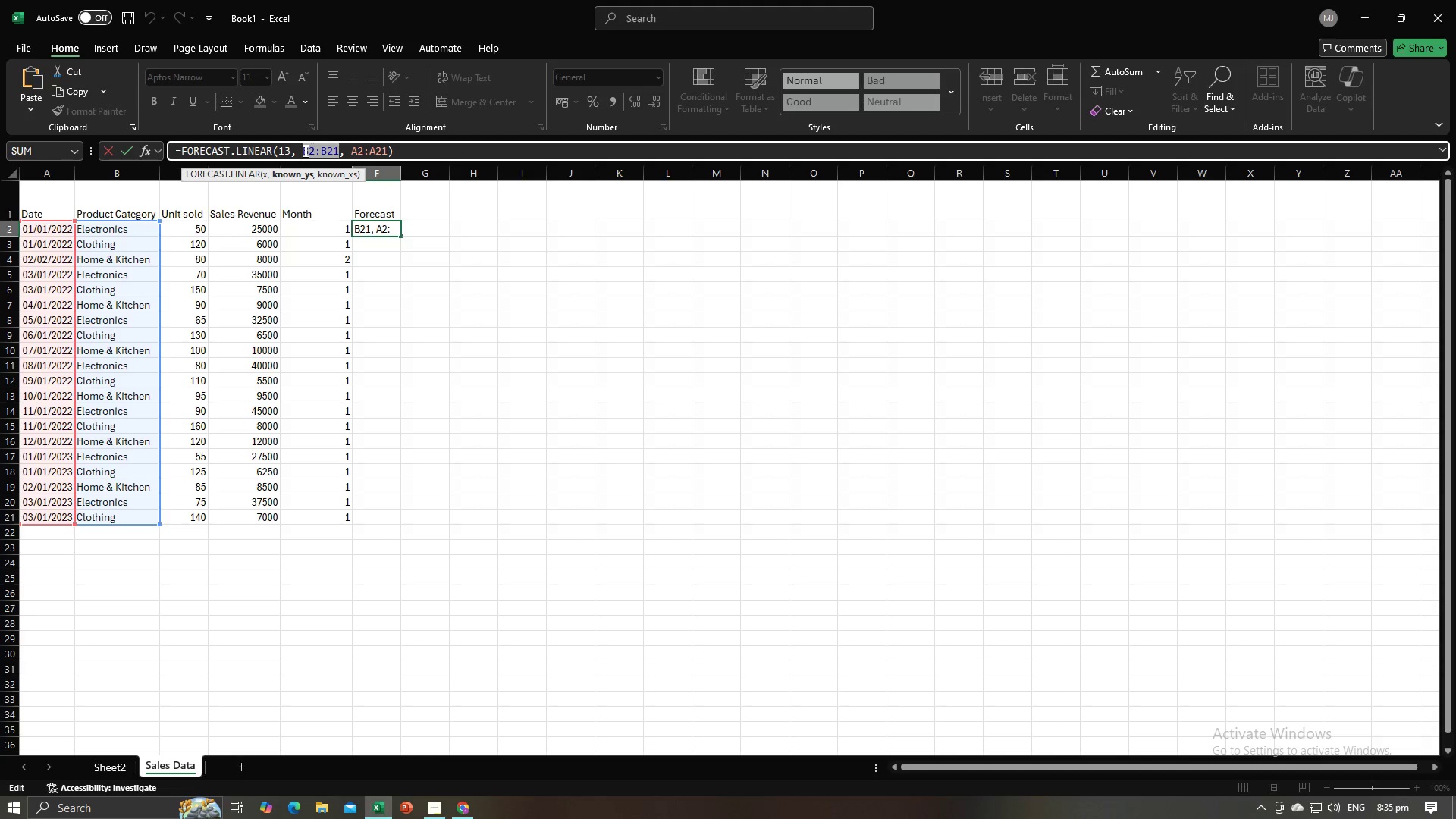 
key(Backspace)
 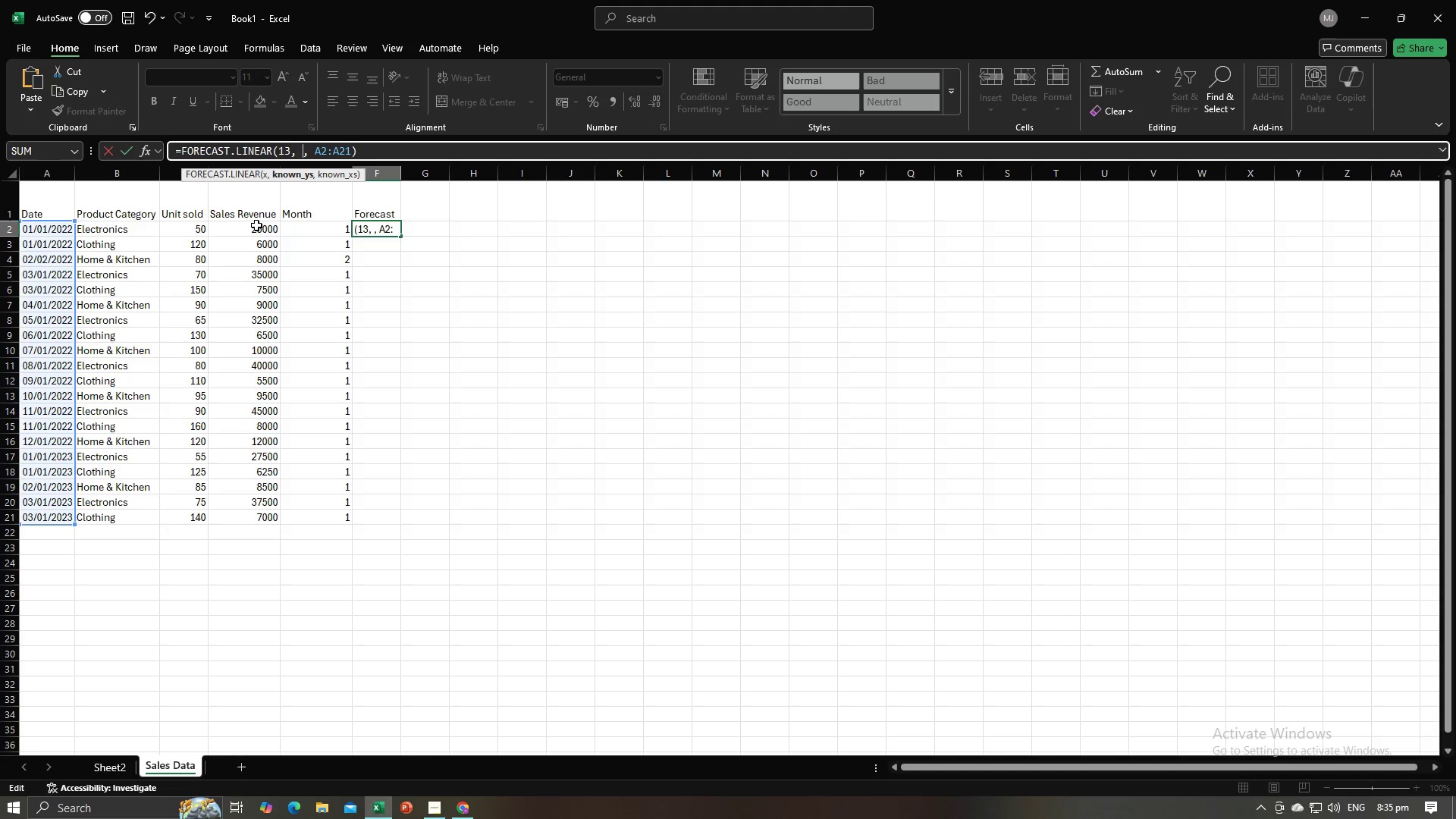 
left_click_drag(start_coordinate=[258, 227], to_coordinate=[254, 516])
 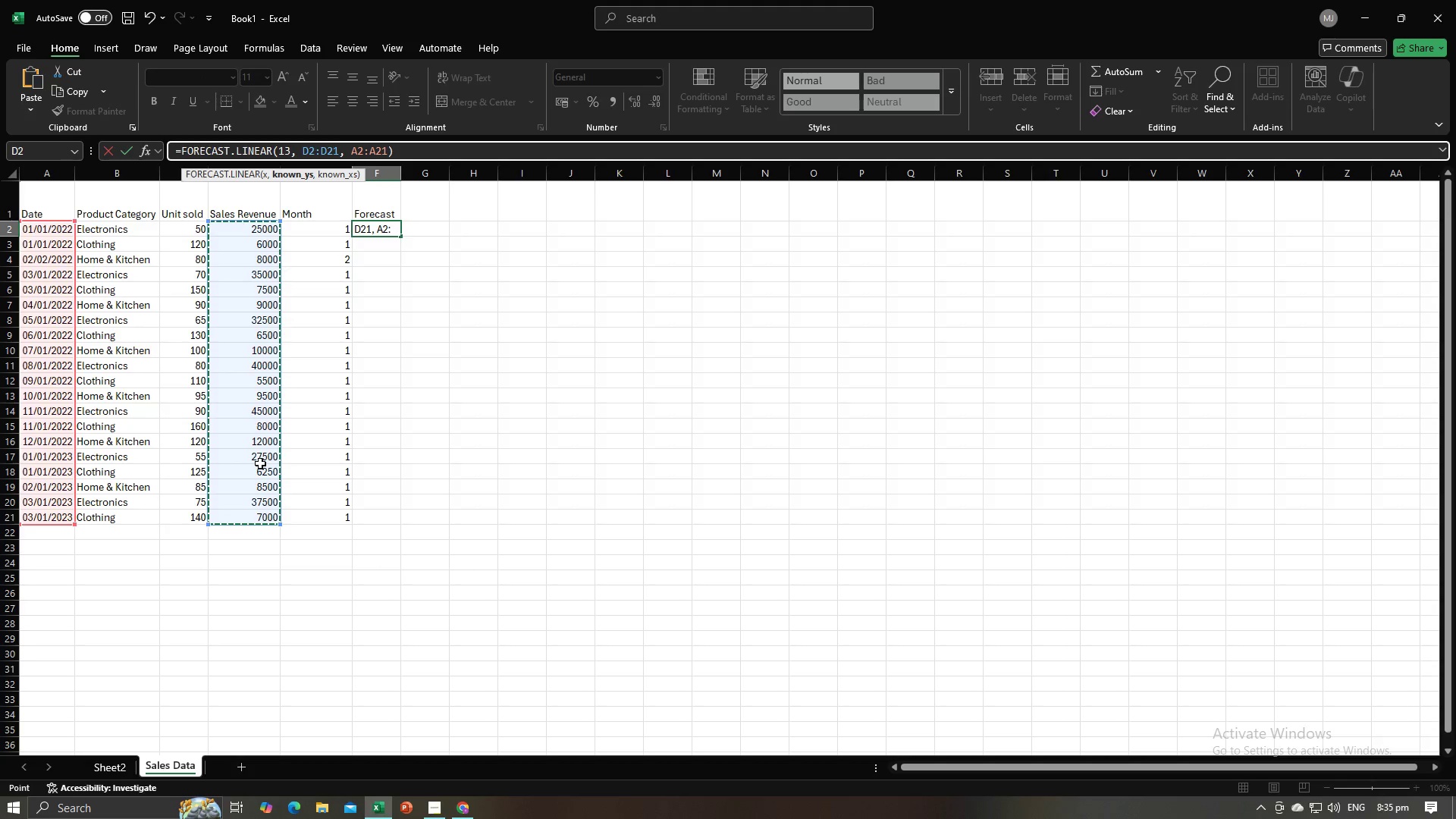 
key(Enter)
 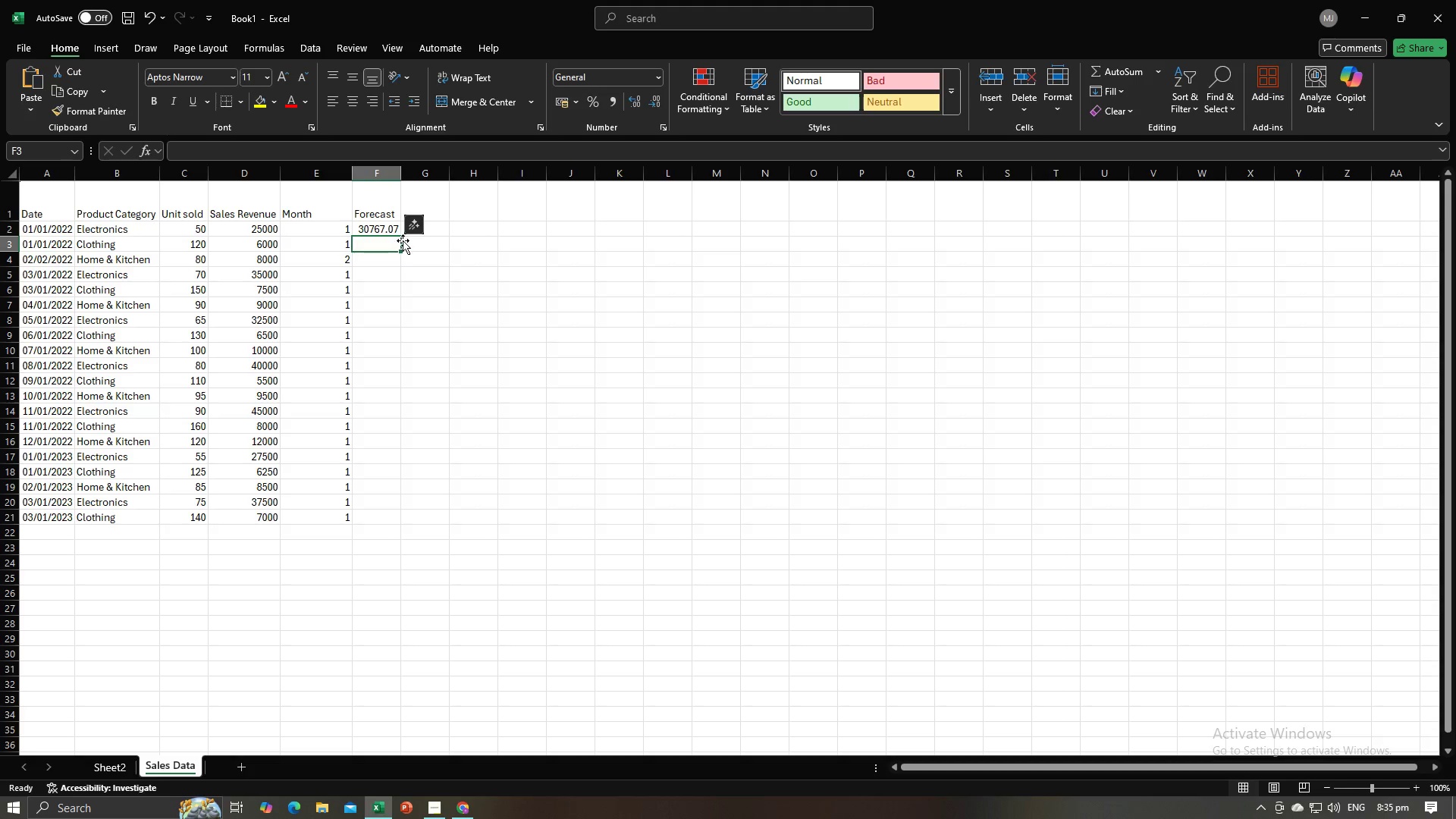 
left_click([380, 228])
 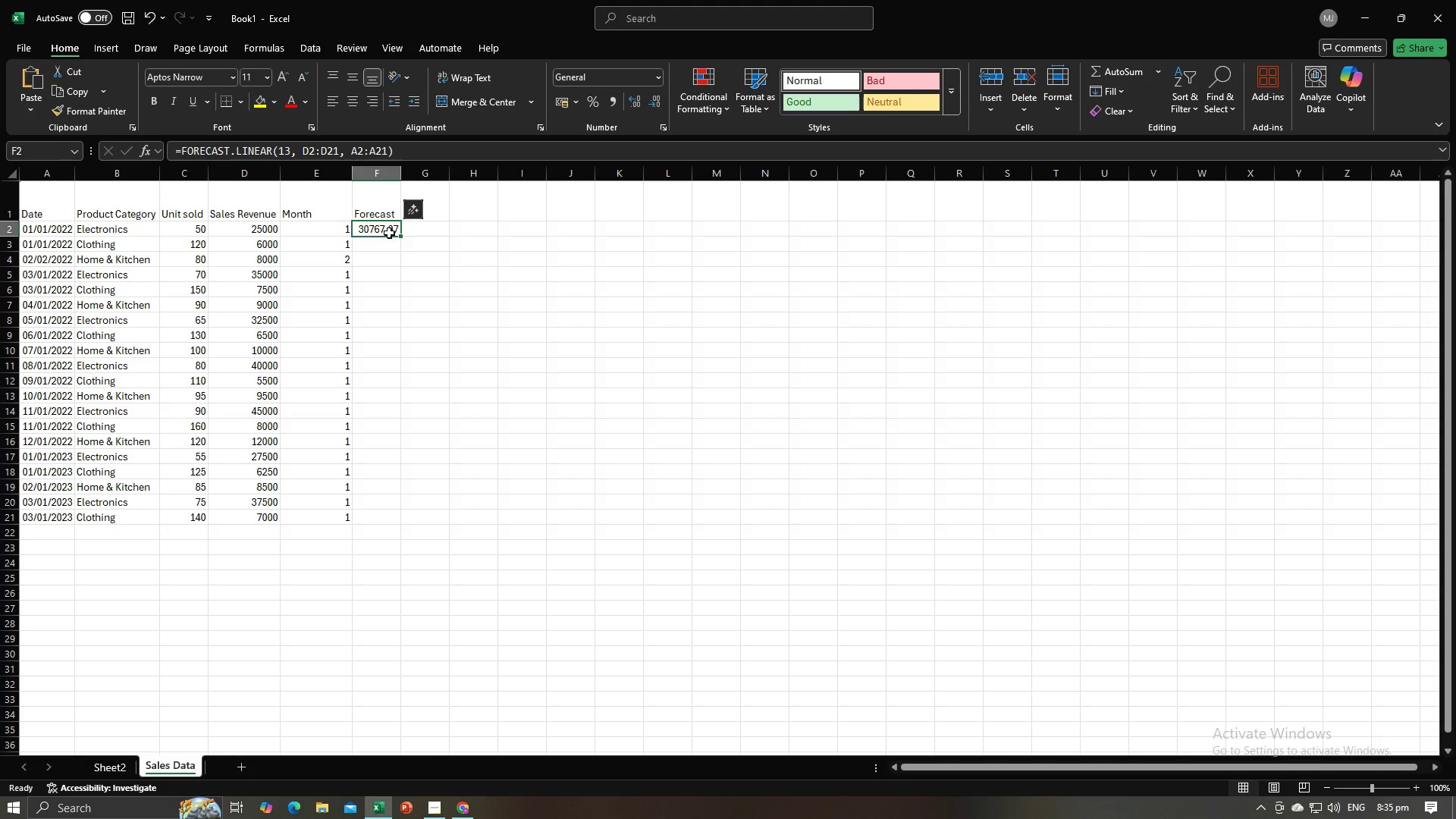 
left_click_drag(start_coordinate=[399, 234], to_coordinate=[398, 247])
 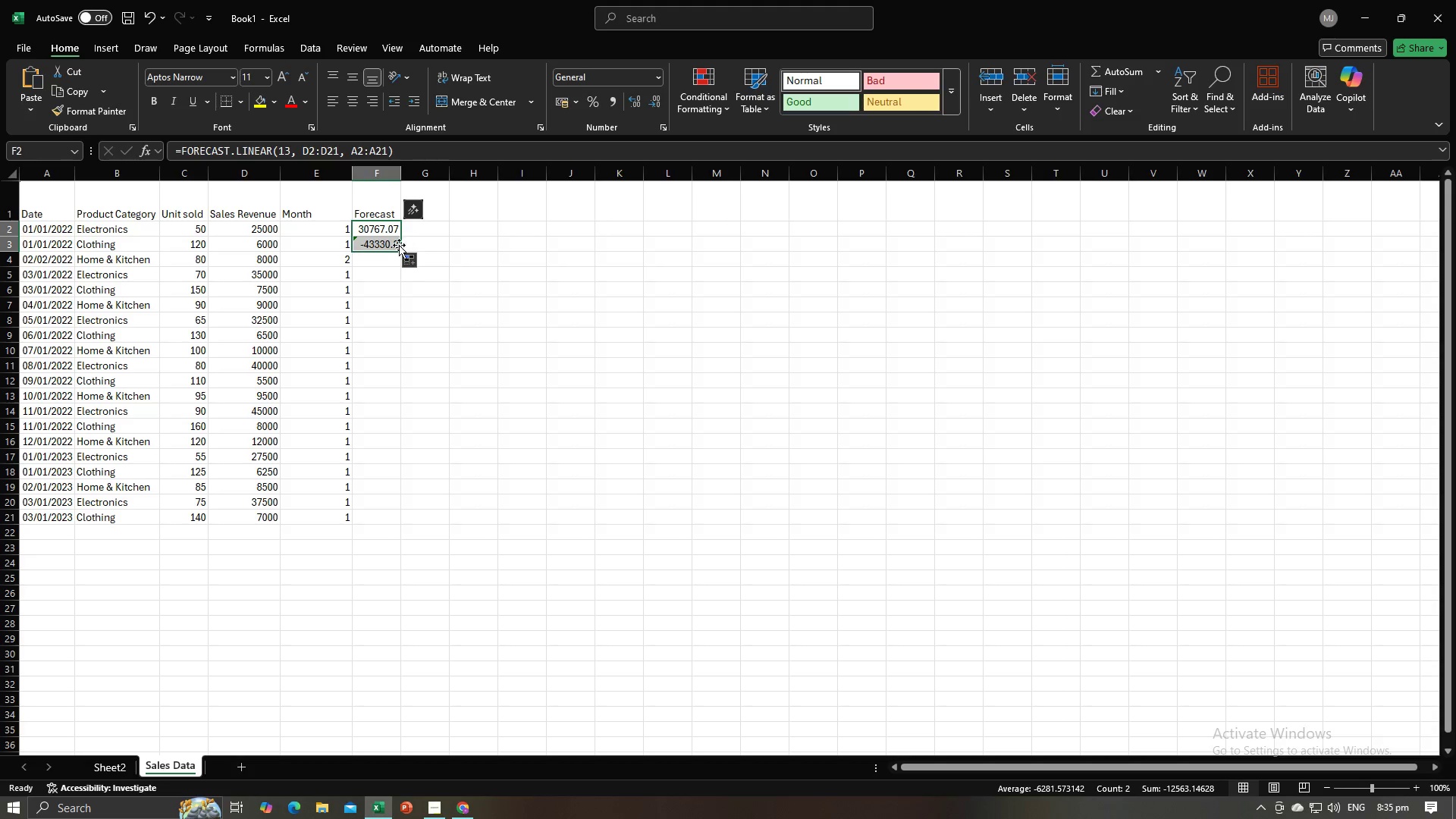 
left_click([391, 243])
 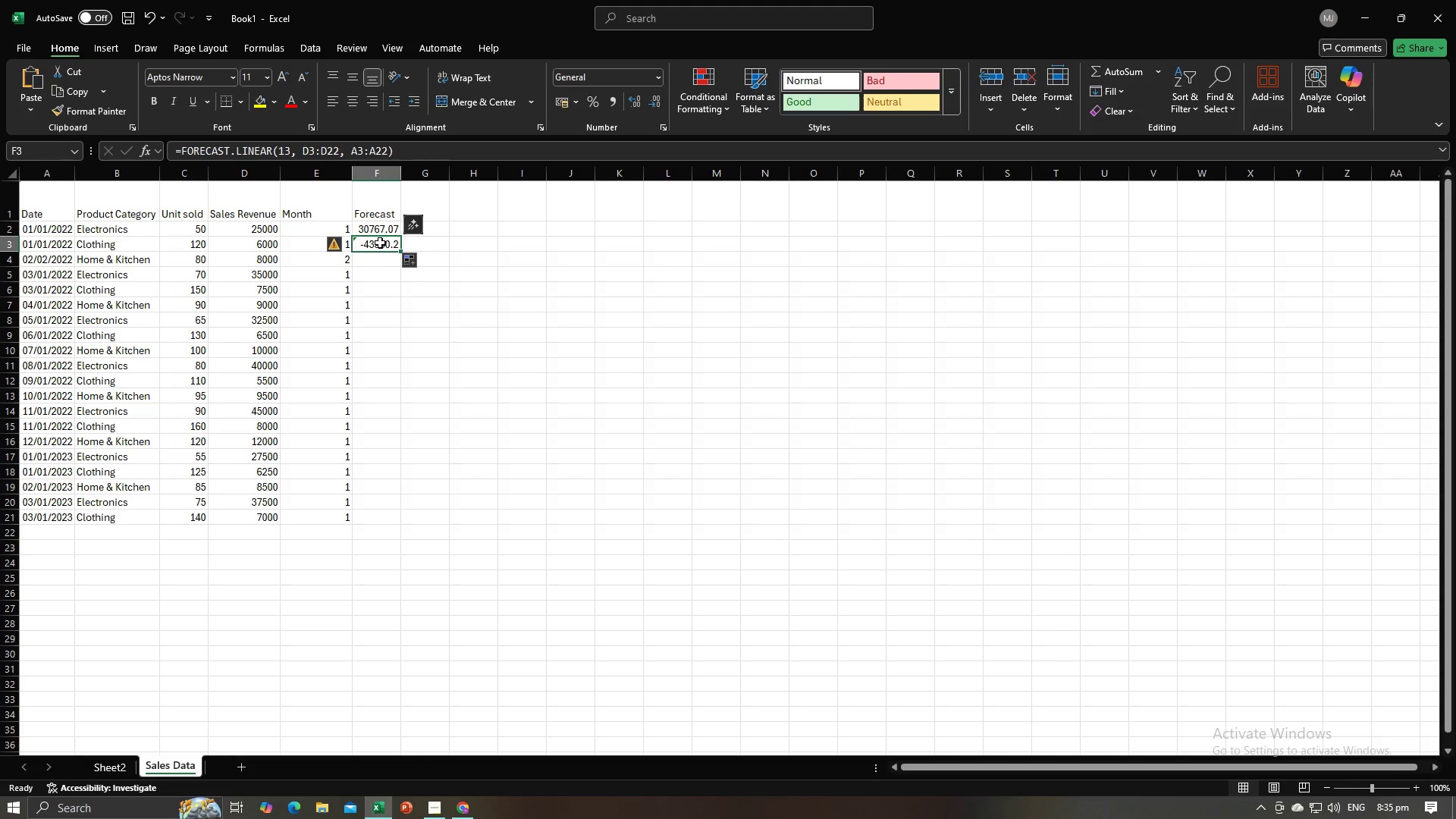 
left_click([375, 243])
 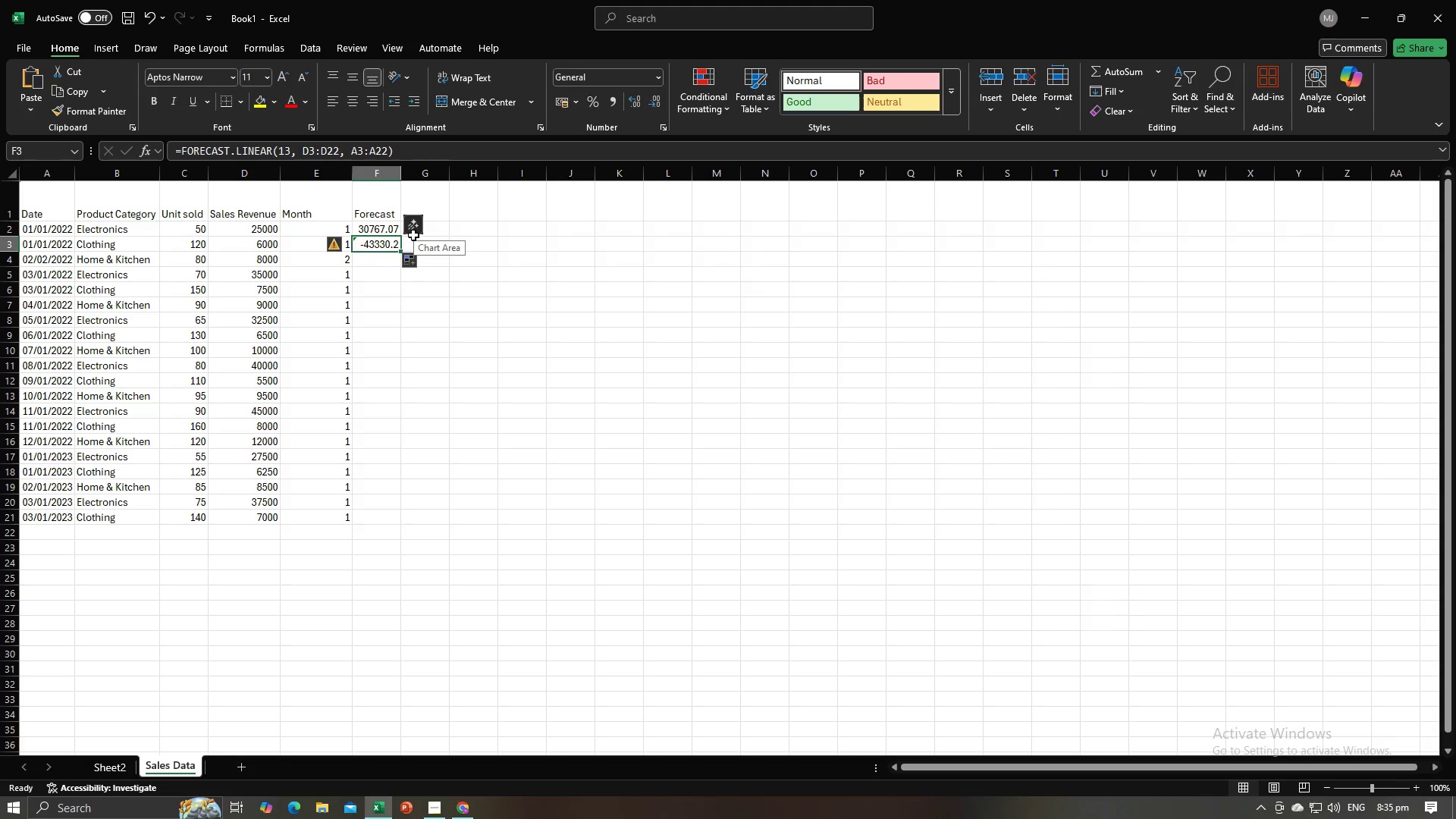 
left_click([416, 246])
 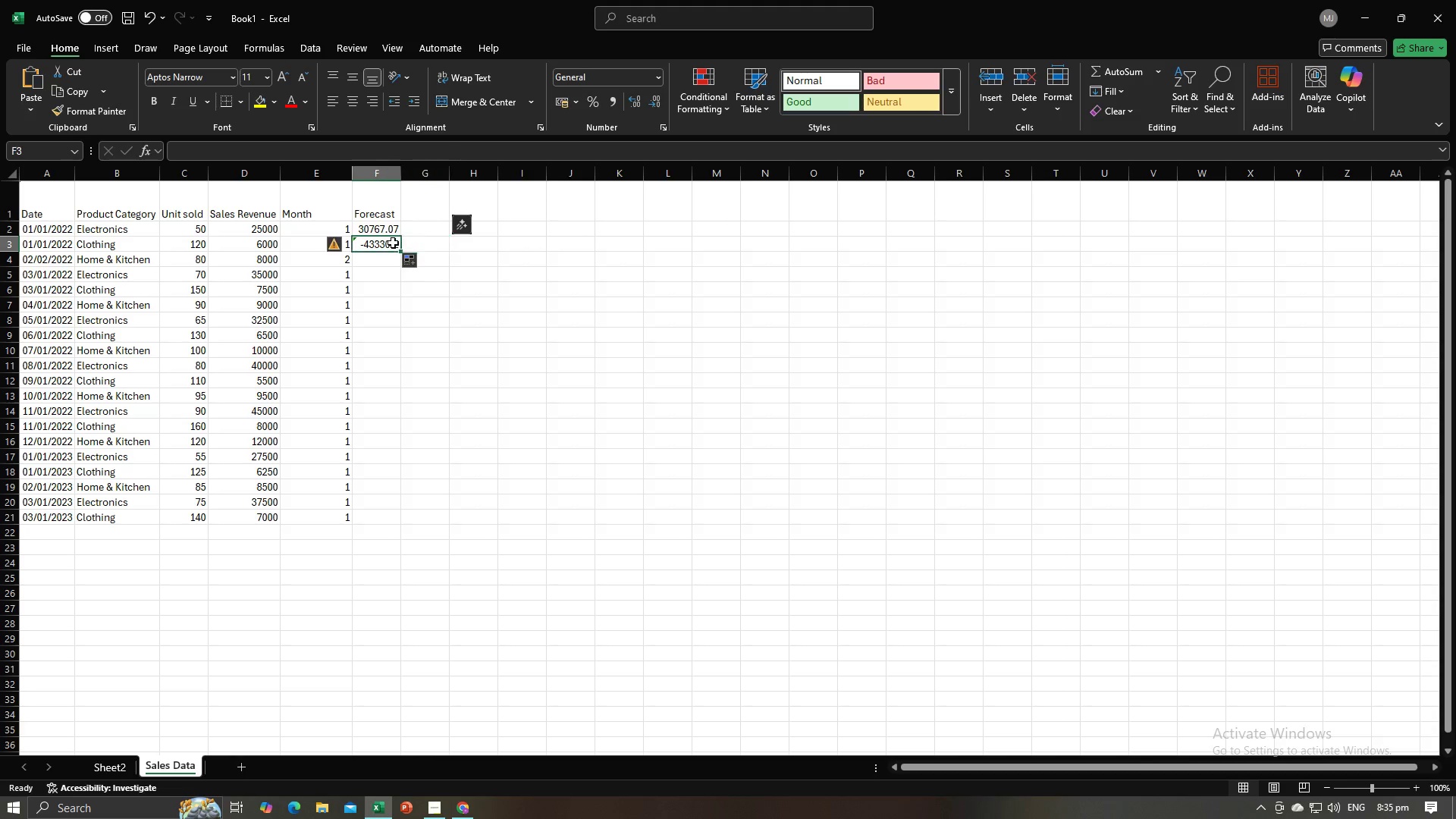 
left_click([393, 243])
 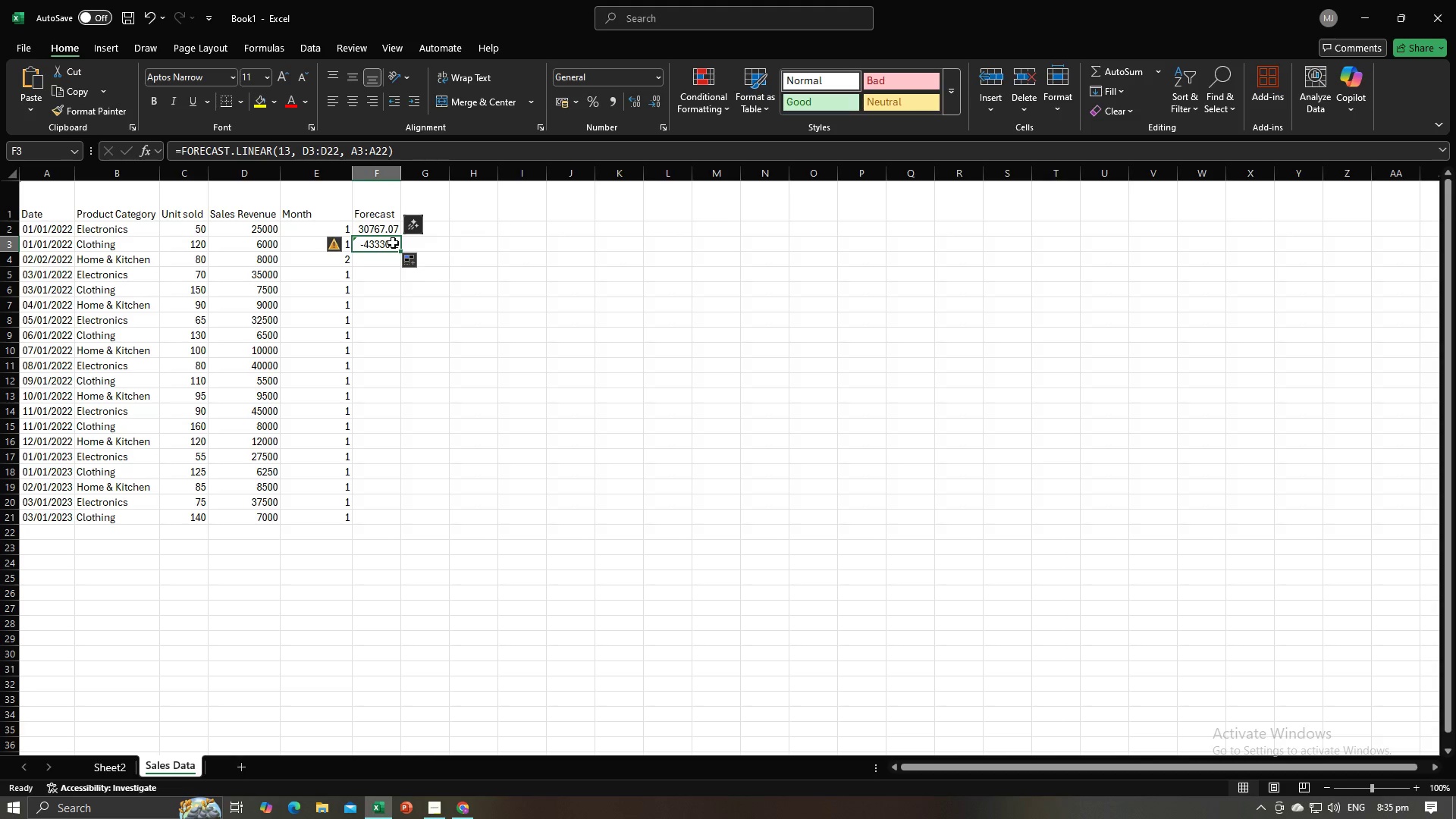 
key(Backspace)
 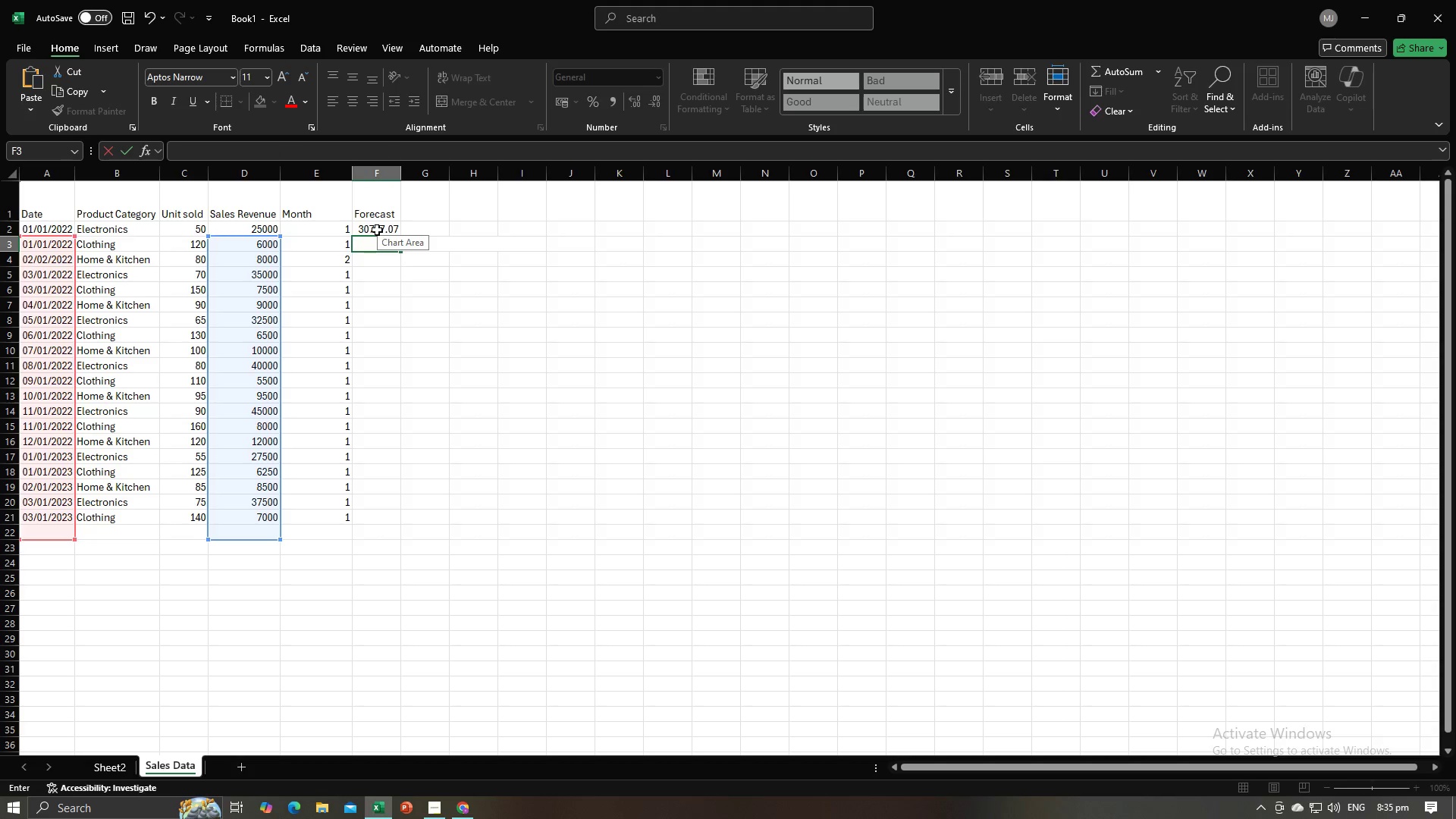 
left_click([378, 229])
 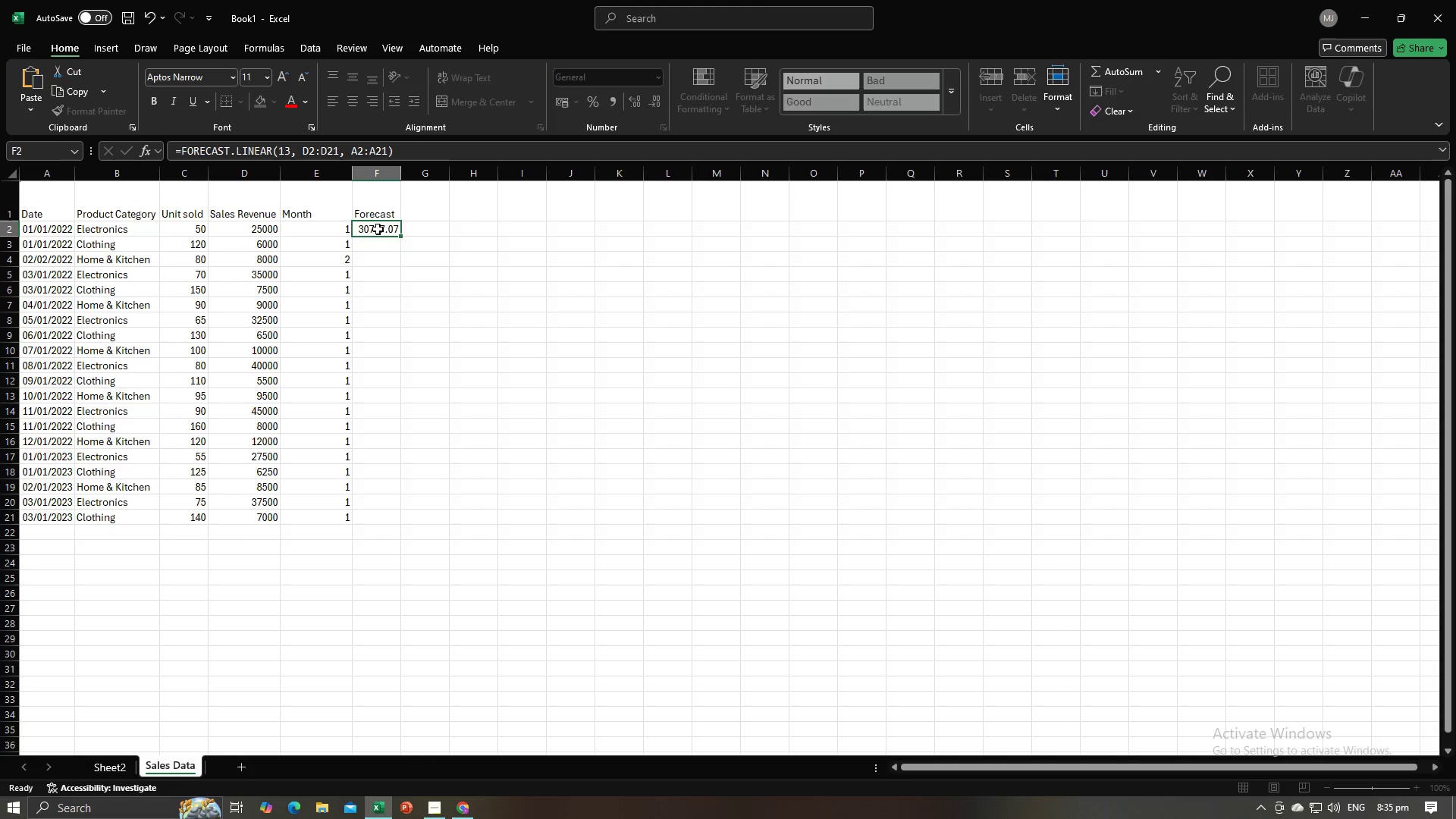 
key(Backspace)
type(=FORECAST )
key(Backspace)
type(,LINEAR()
 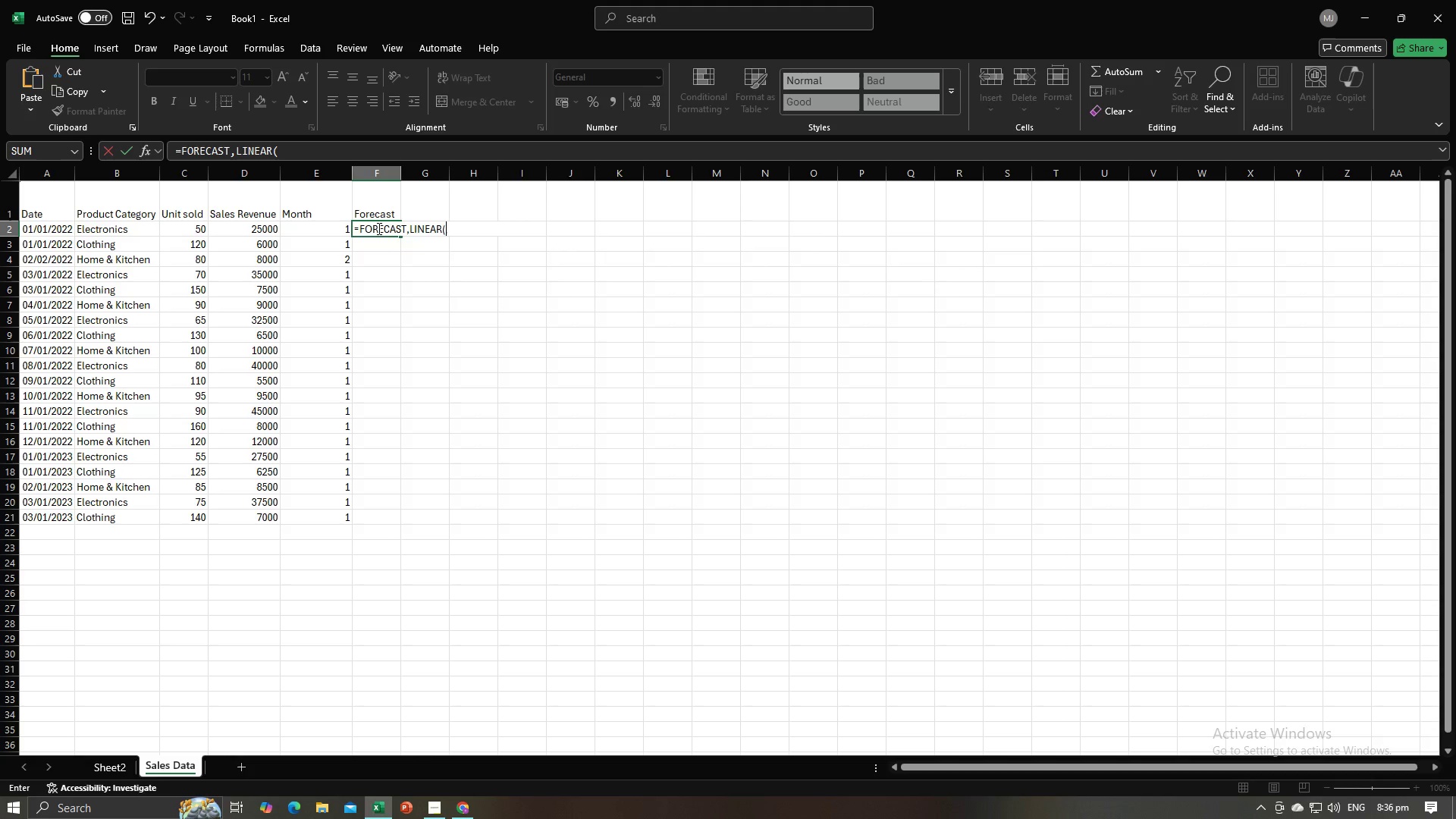 
left_click([222, 224])
 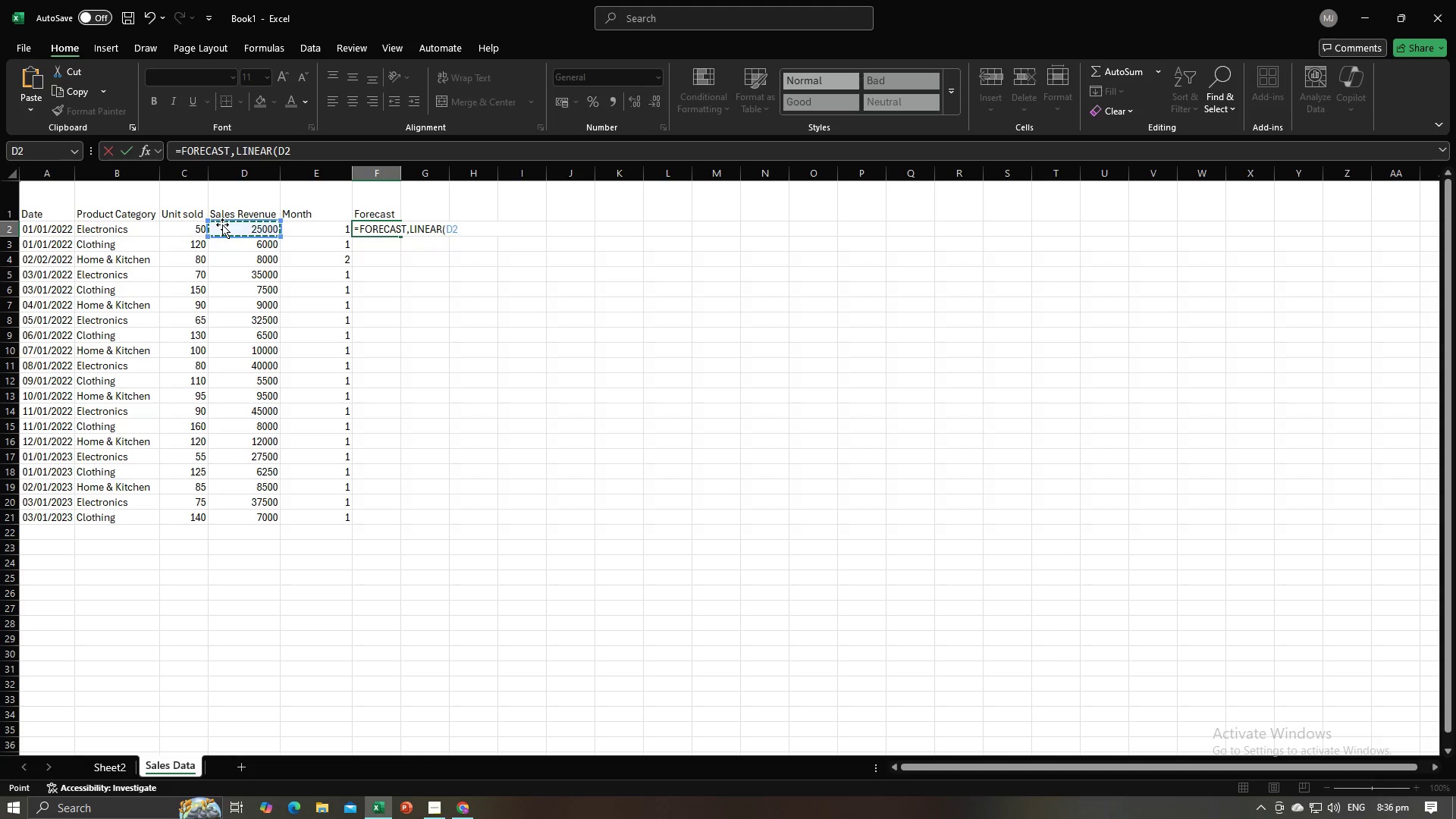 
wait(7.76)
 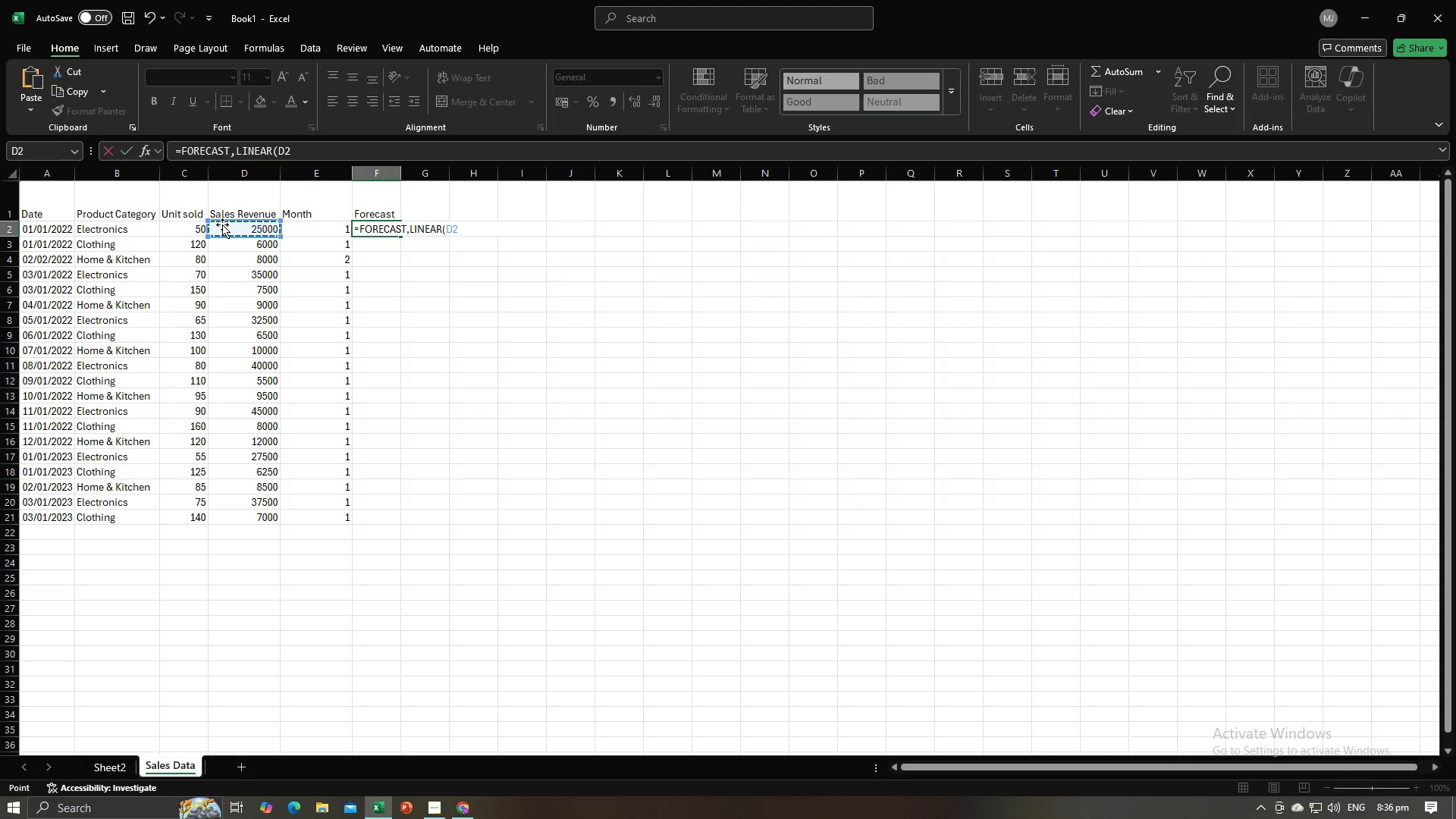 
key(Comma)
 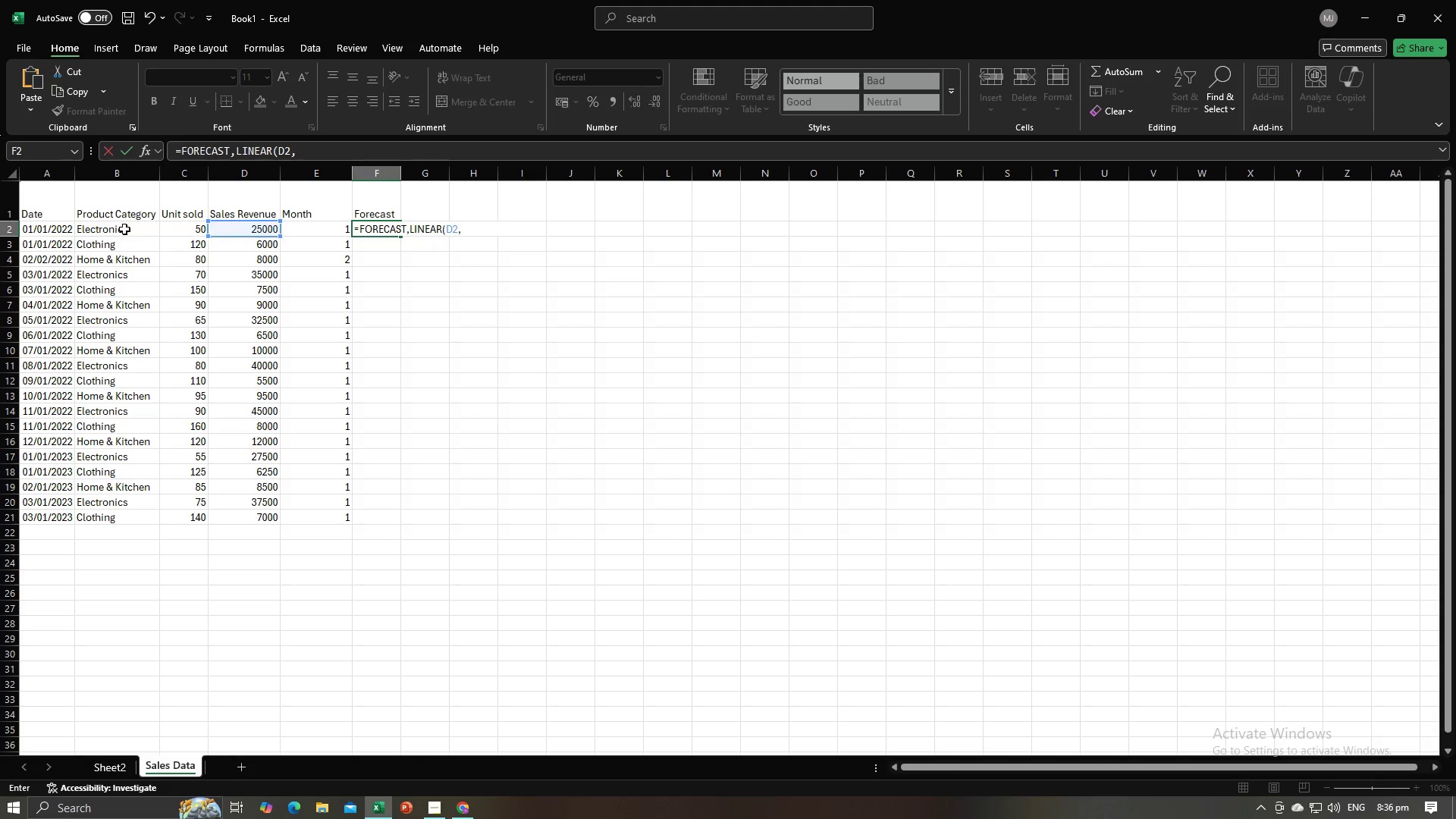 
left_click([61, 229])
 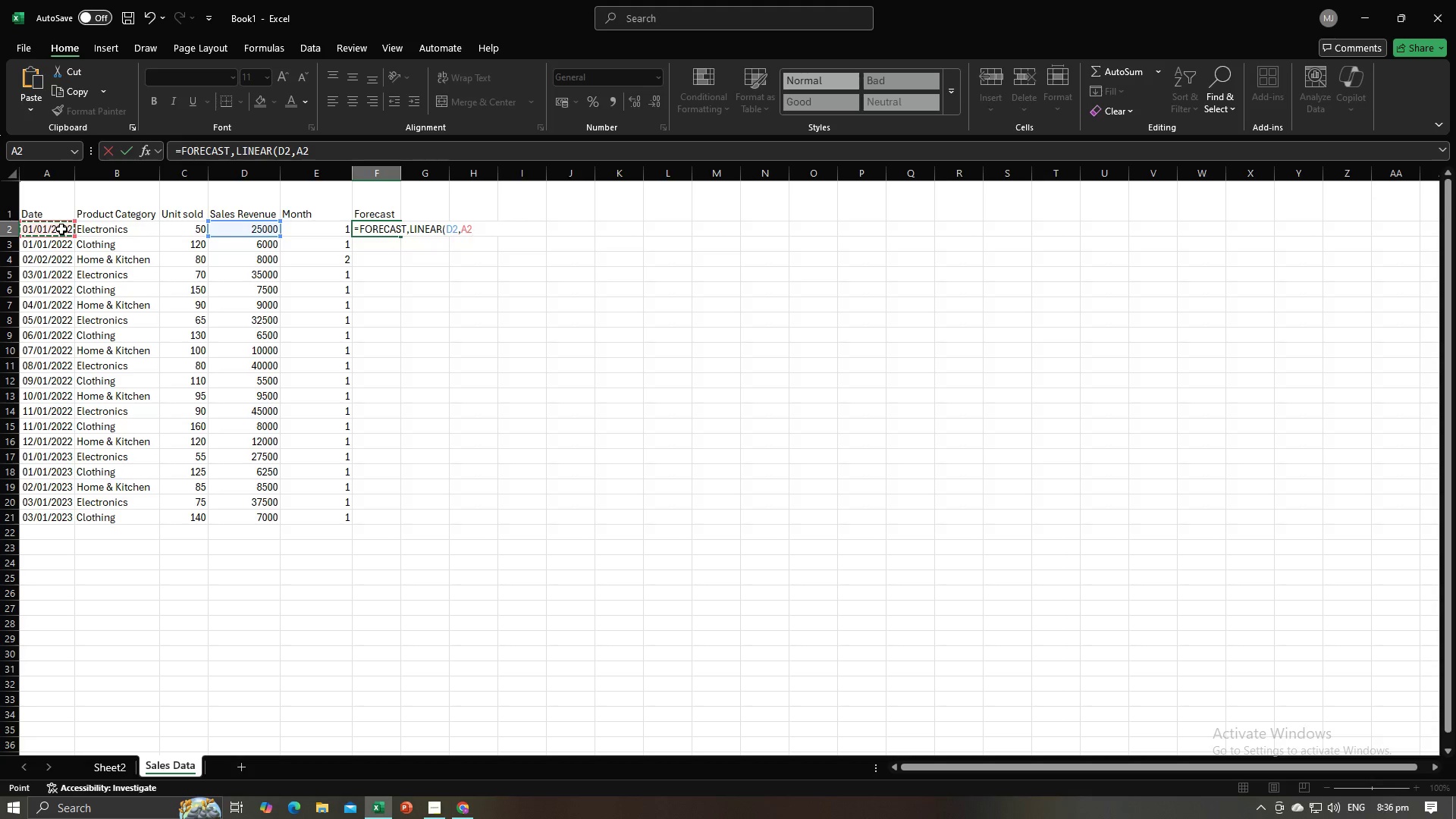 
key(Enter)
 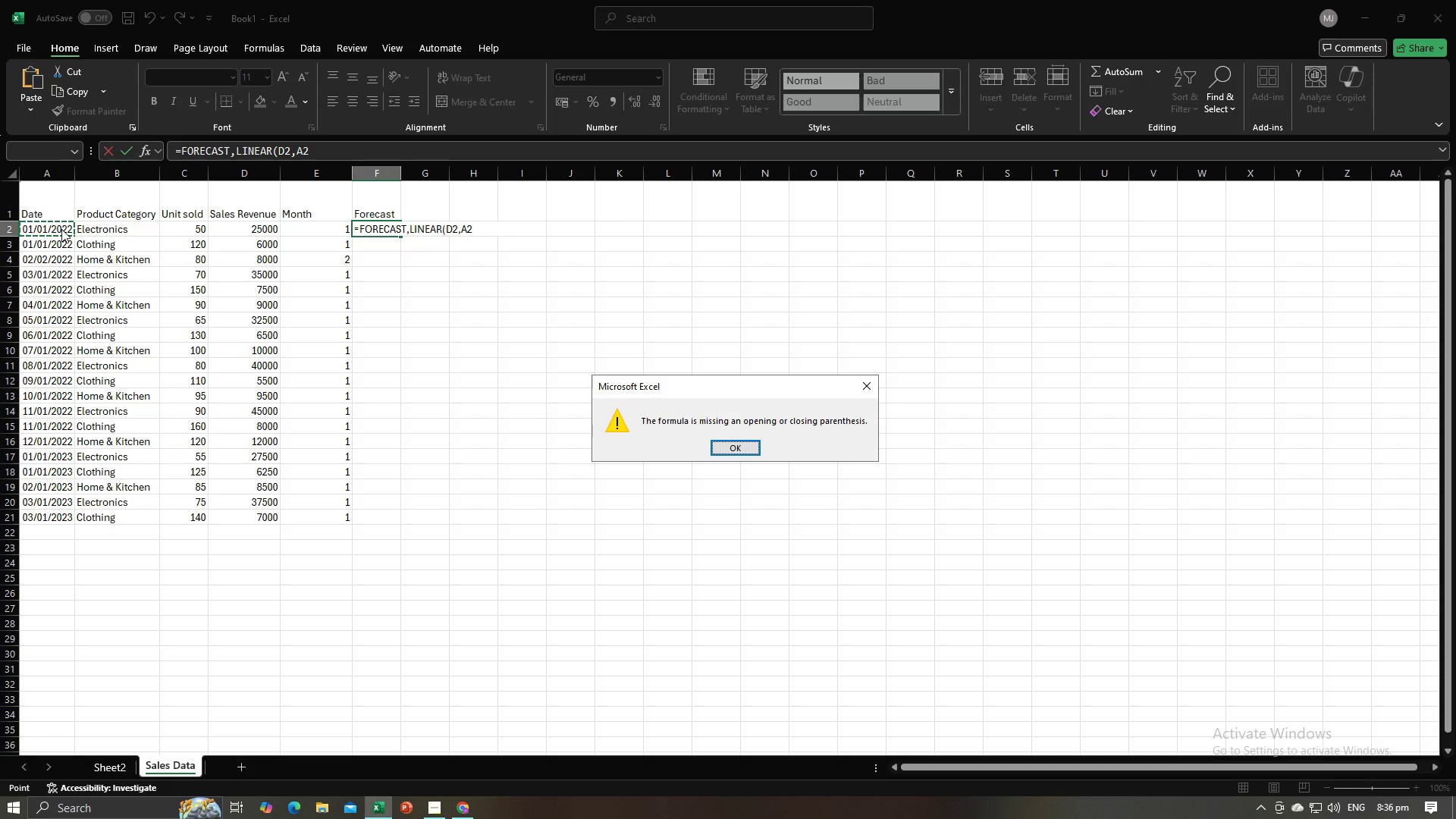 
key(Enter)
 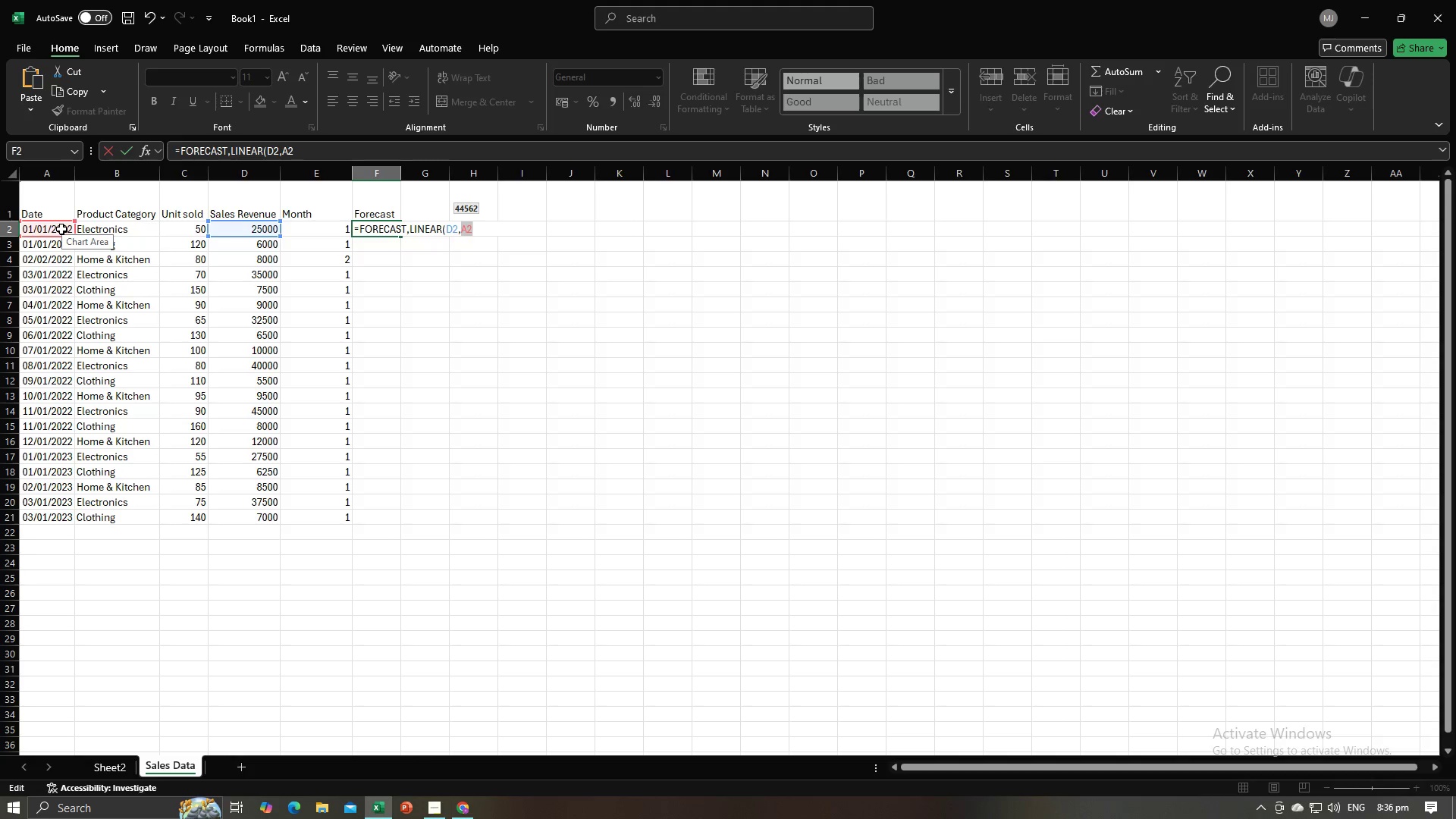 
key(Enter)
 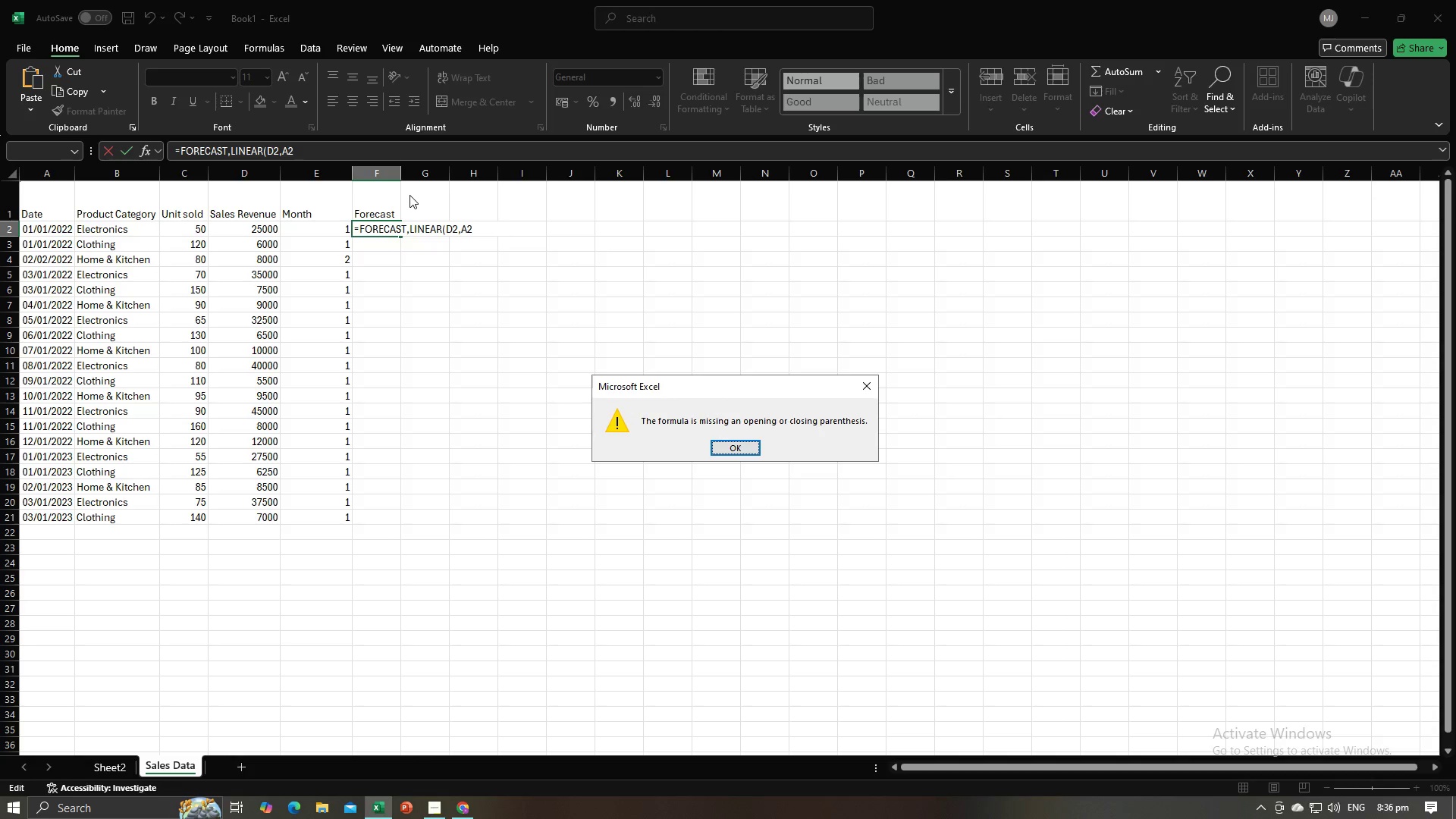 
left_click([331, 146])
 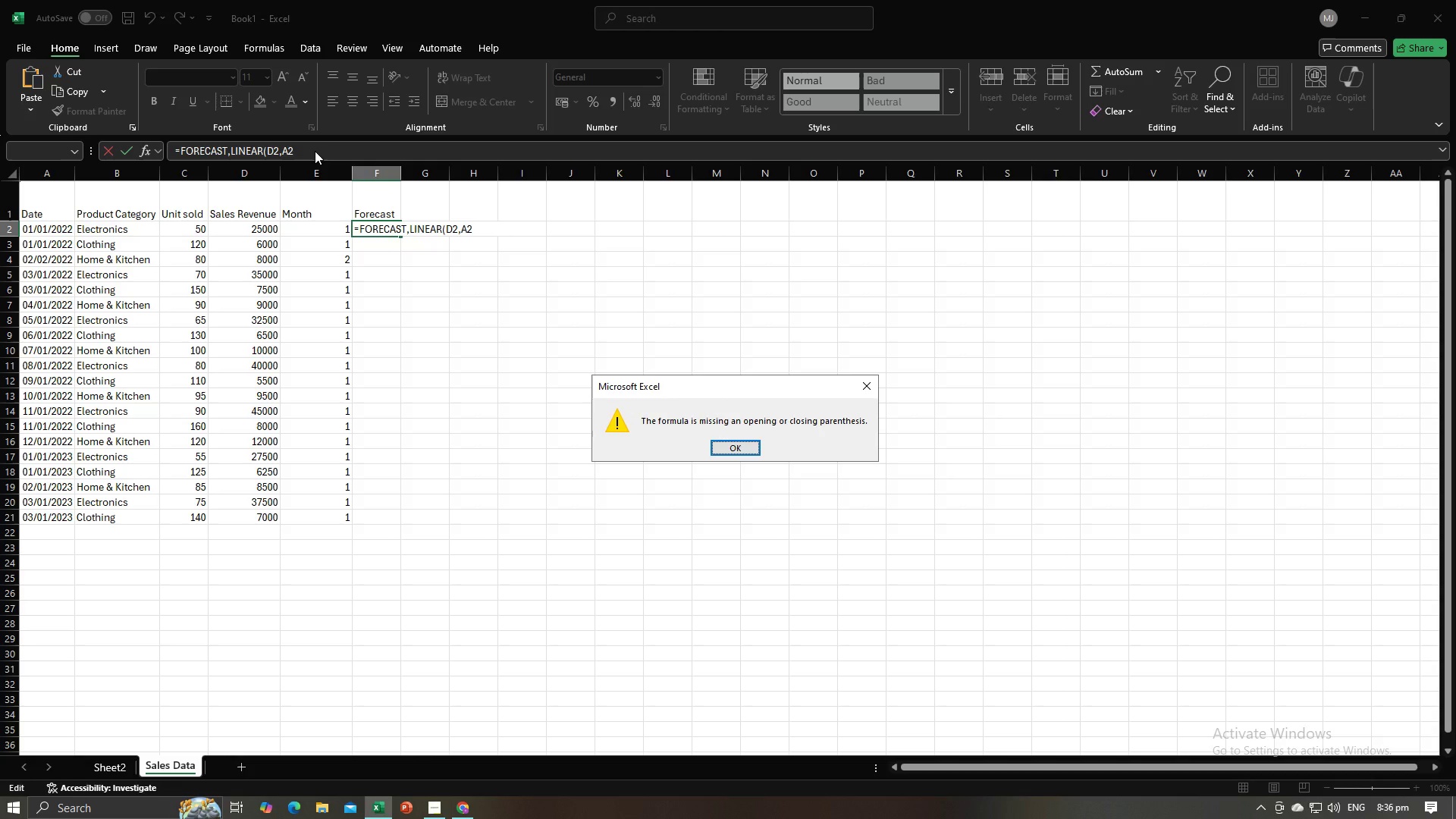 
double_click([315, 151])
 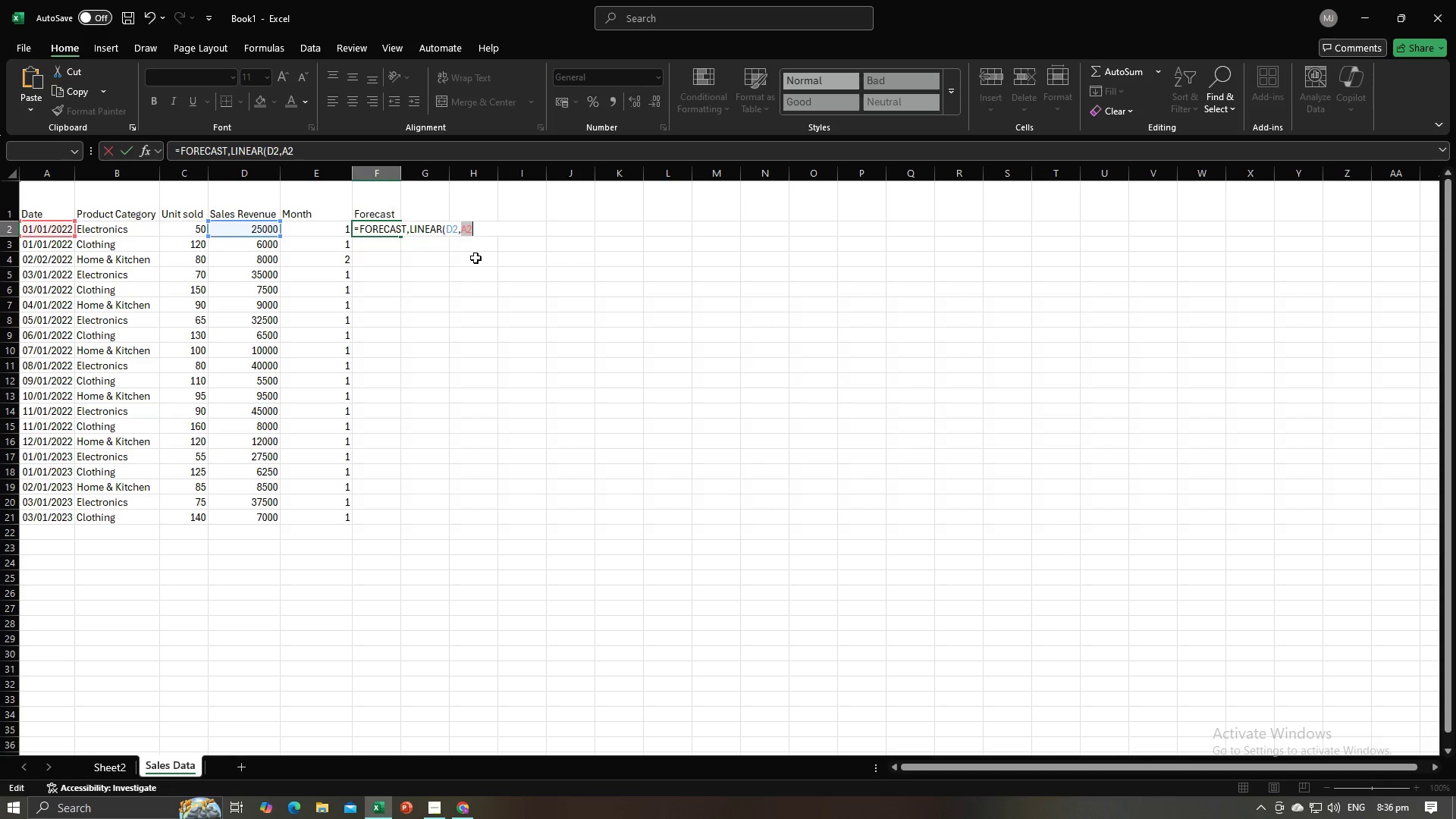 
left_click([325, 152])
 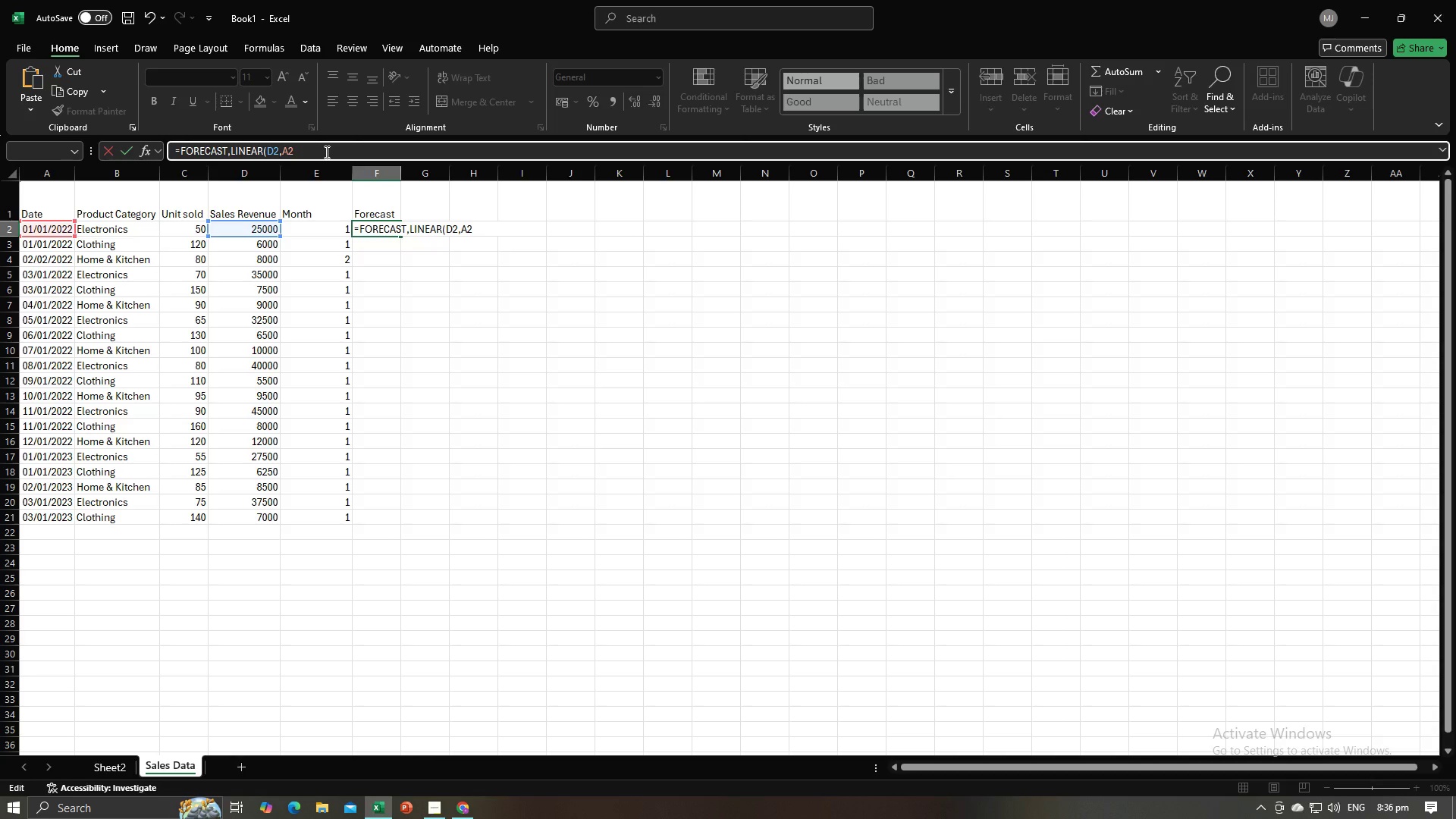 
key(Shift+0)
 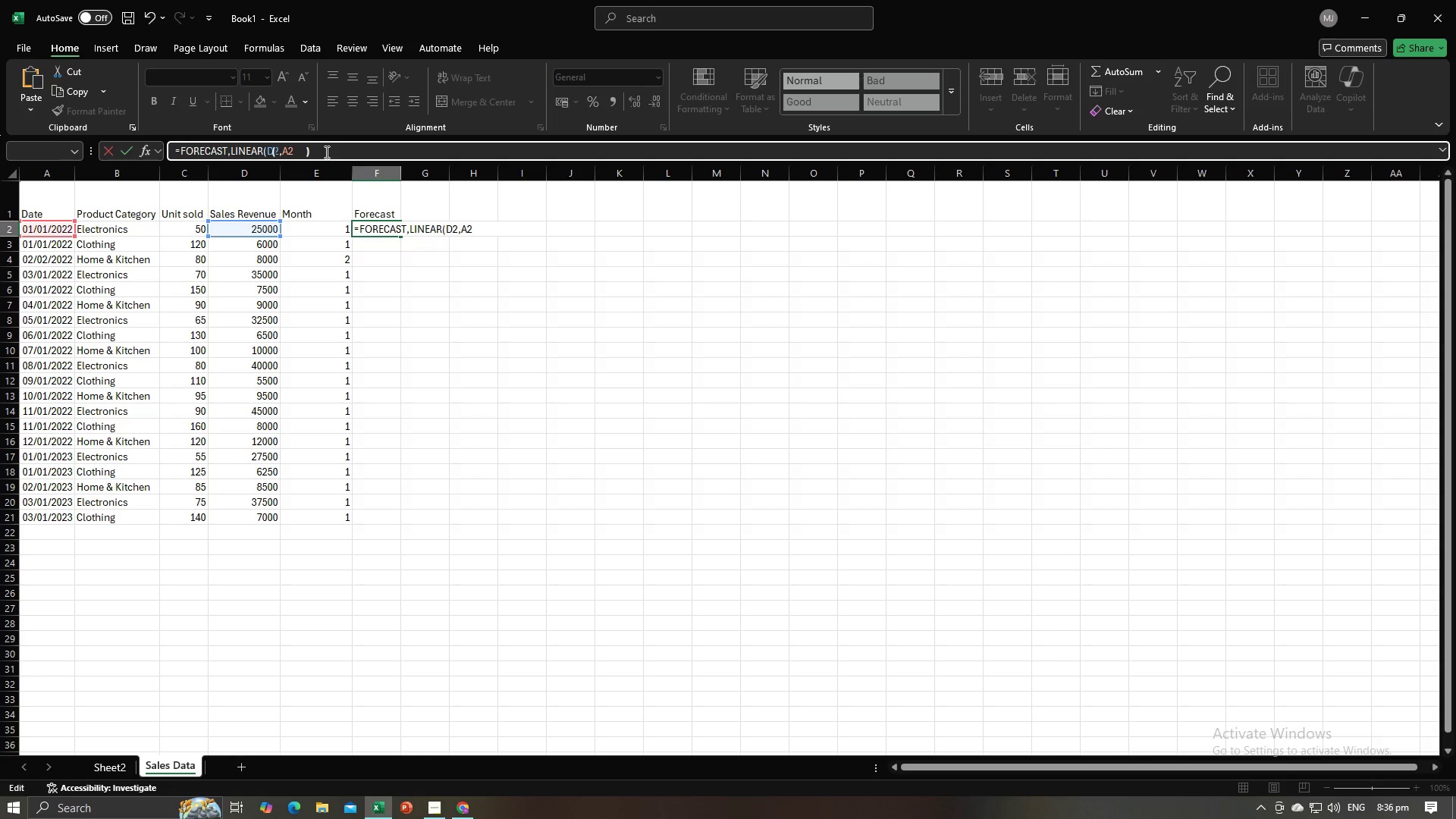 
key(Enter)
 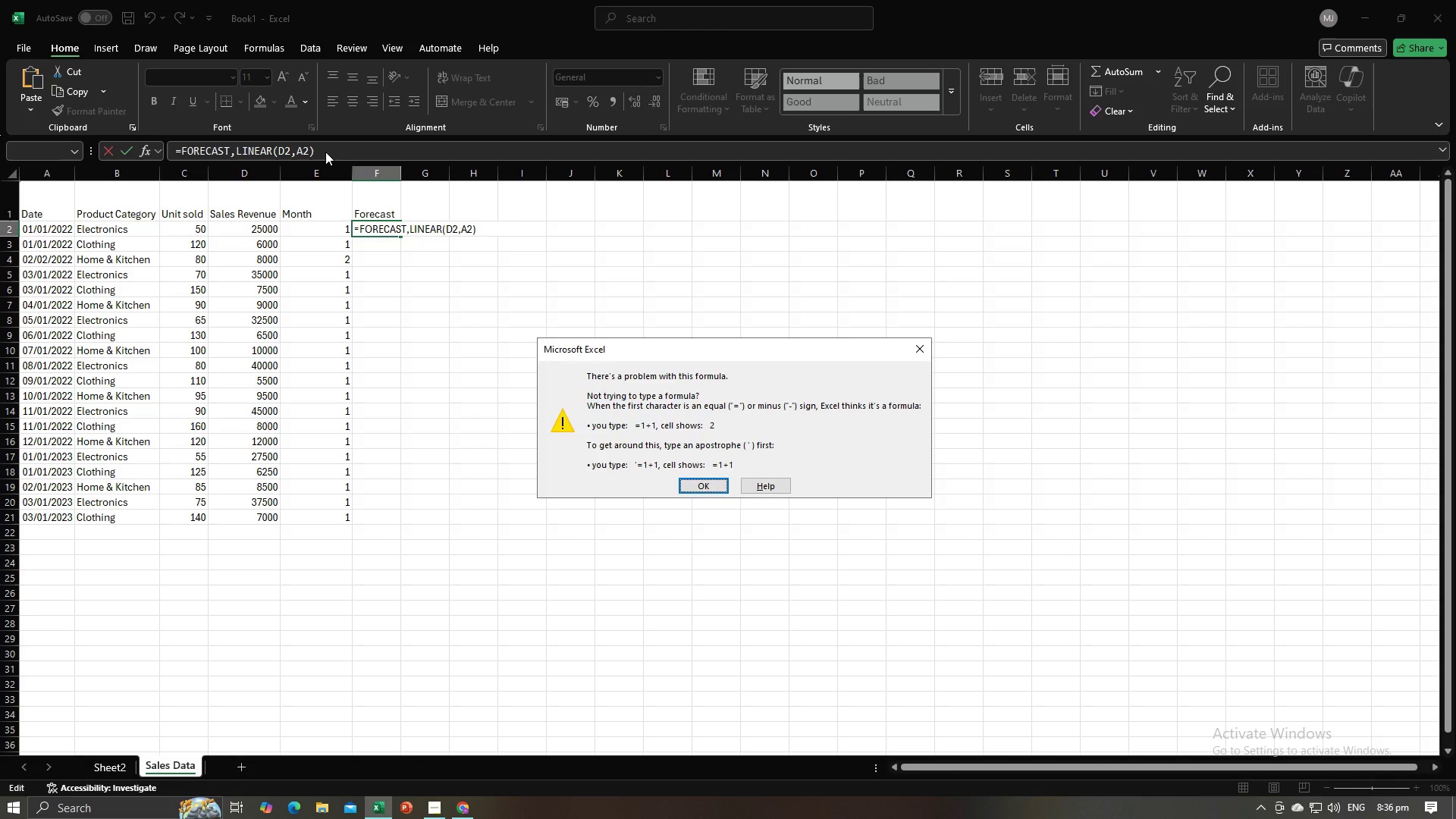 
key(Enter)
 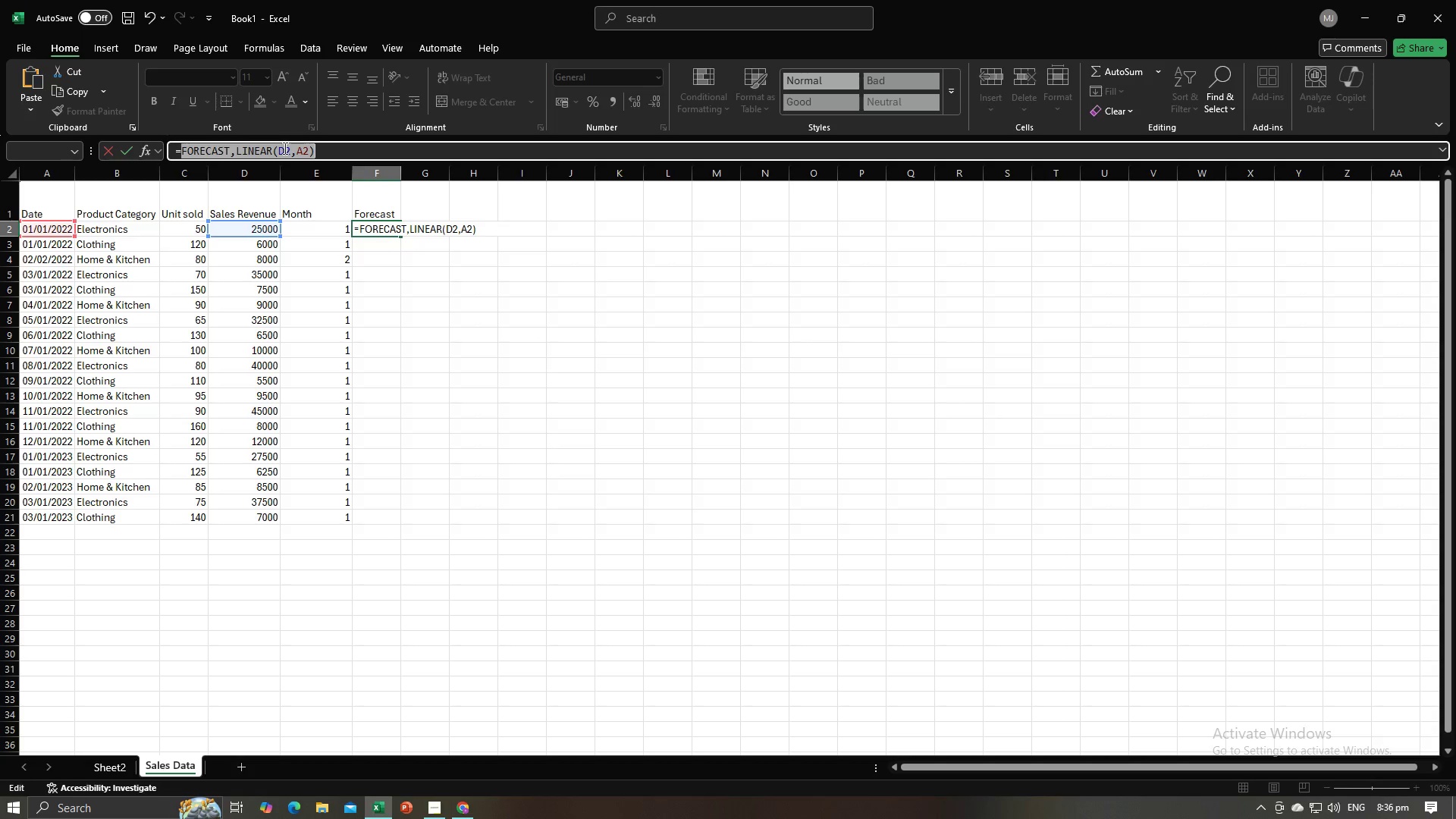 
left_click([287, 151])
 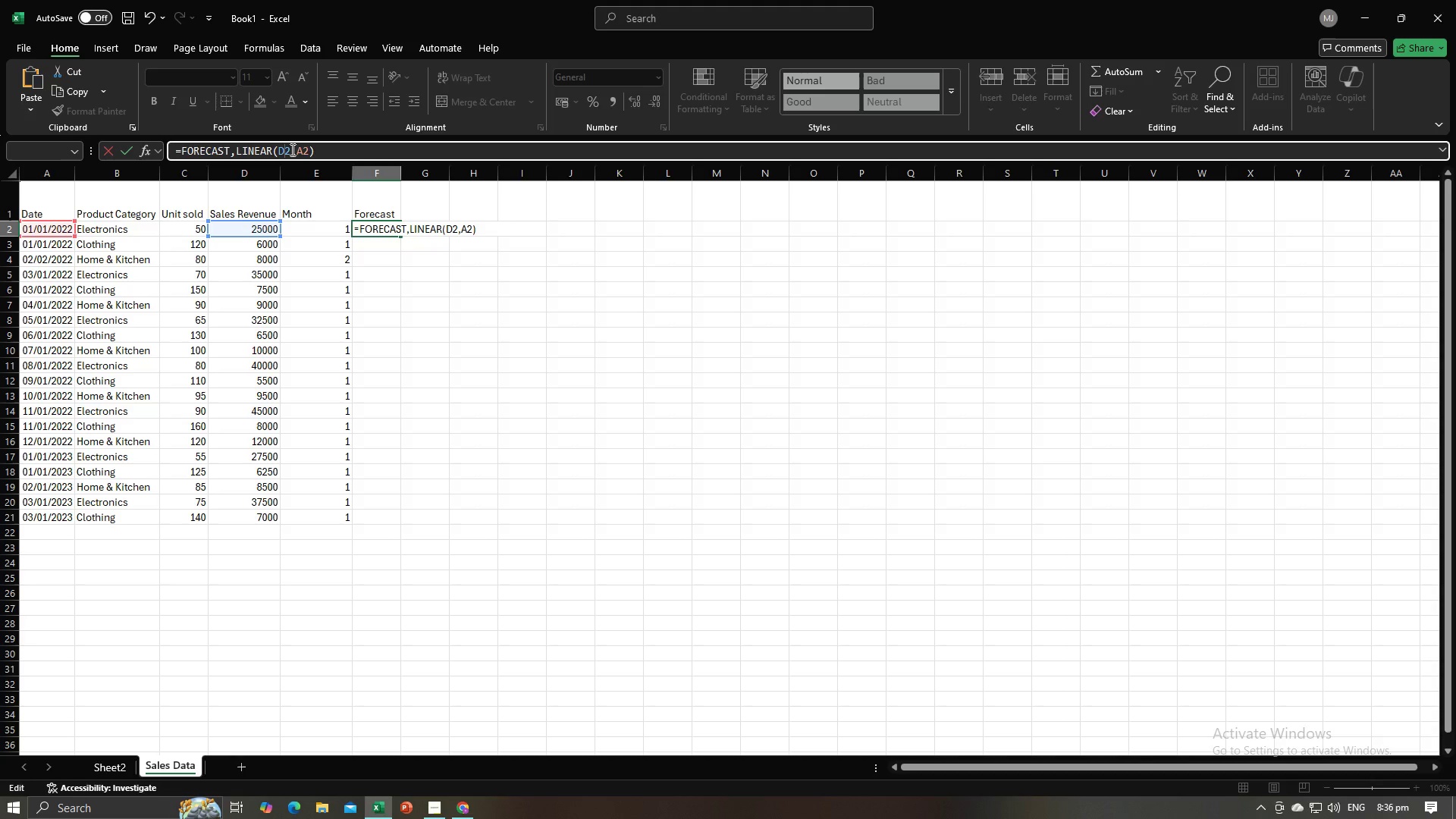 
left_click([291, 149])
 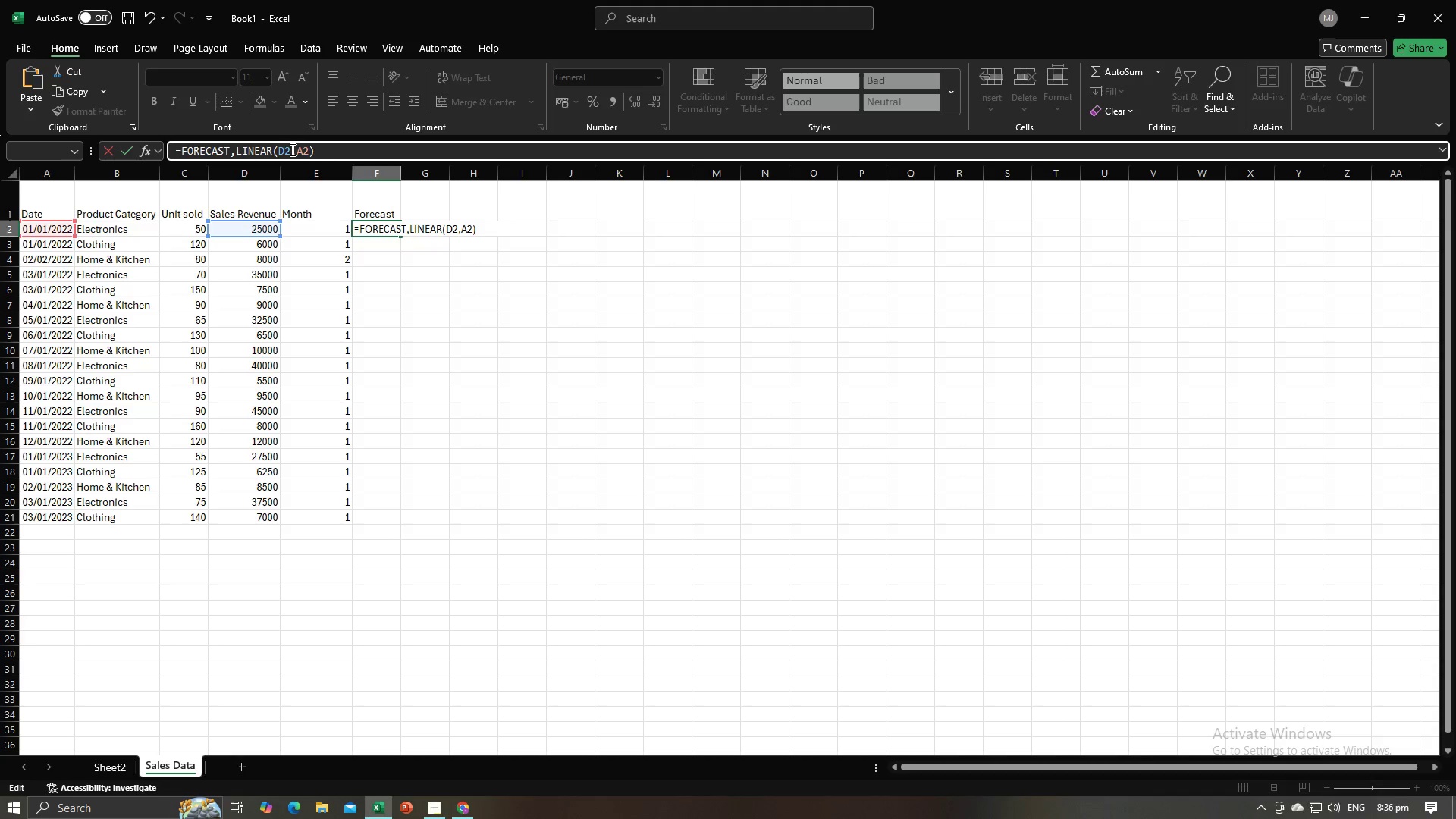 
key(Shift+Semicolon)
 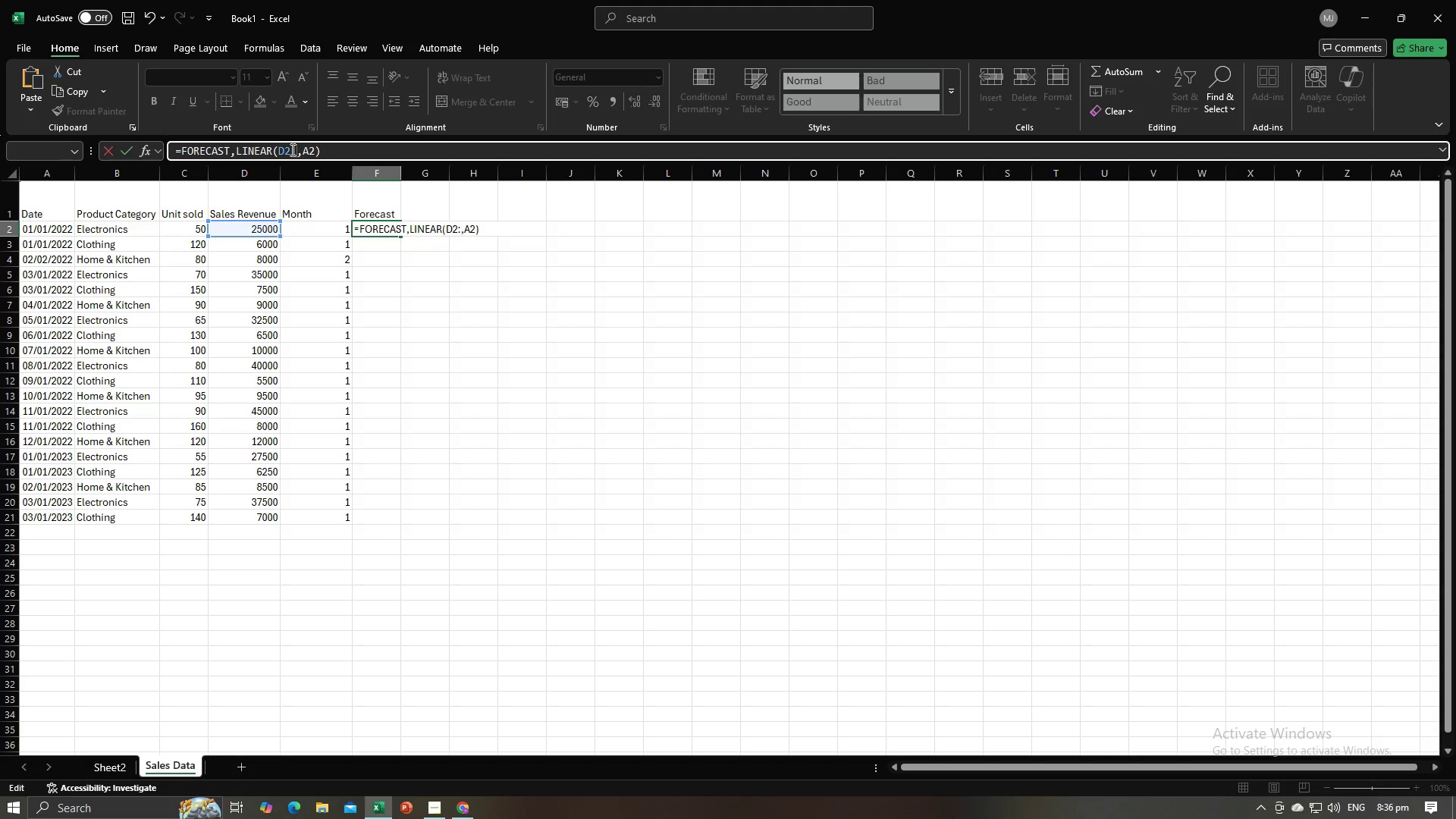 
key(Enter)
 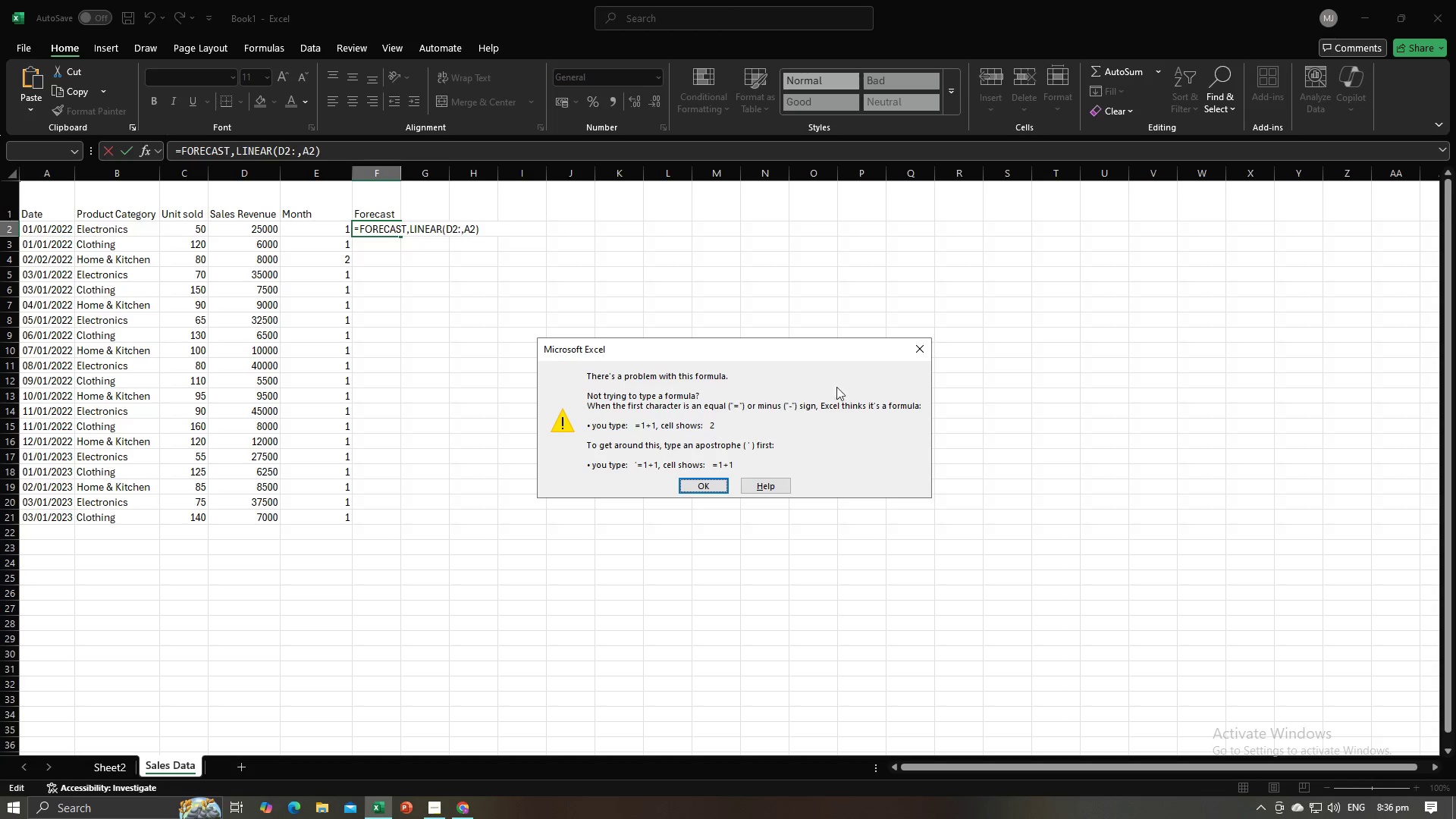 
left_click([908, 343])
 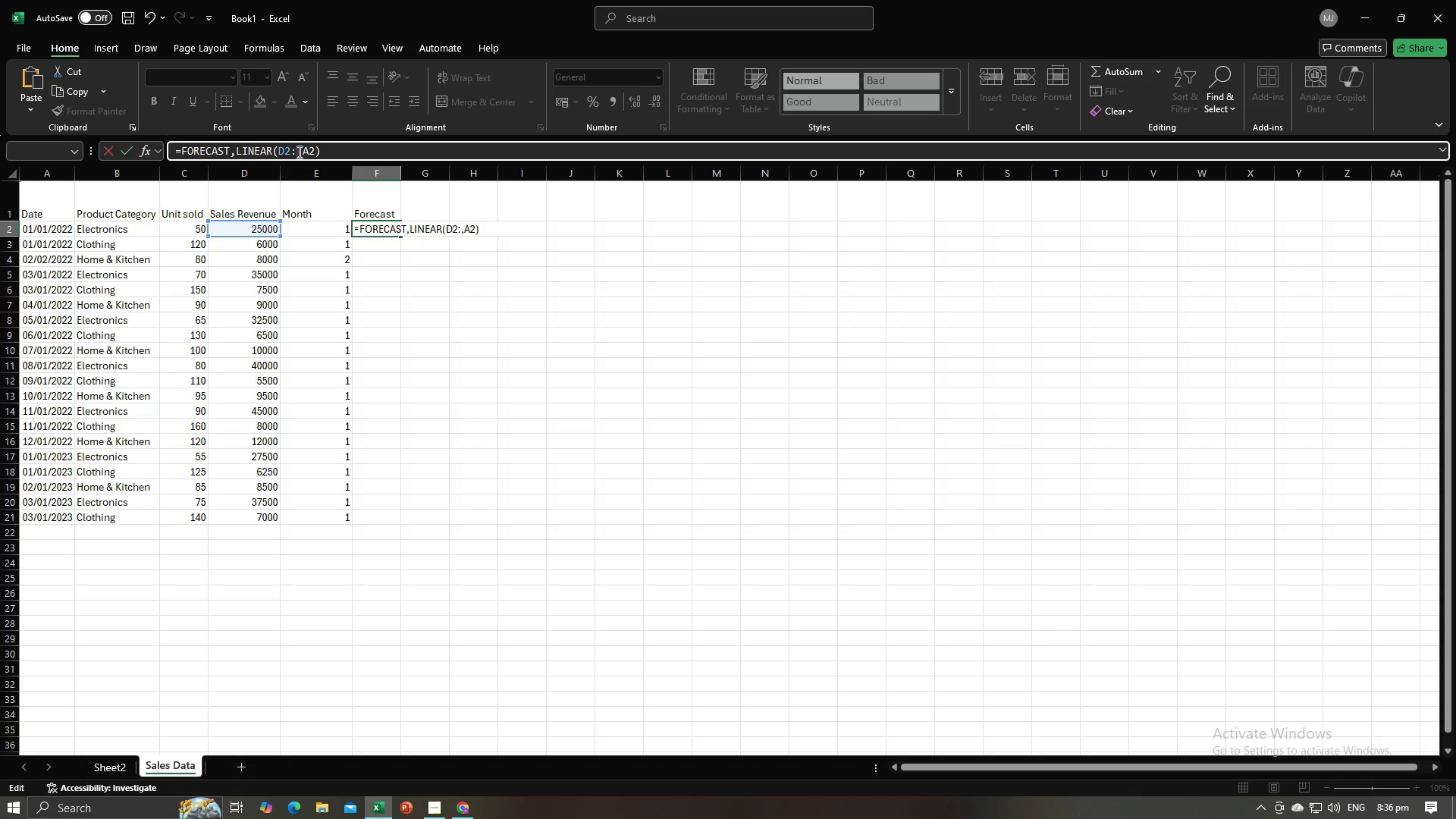 
type(D@)
key(Backspace)
type(2)
 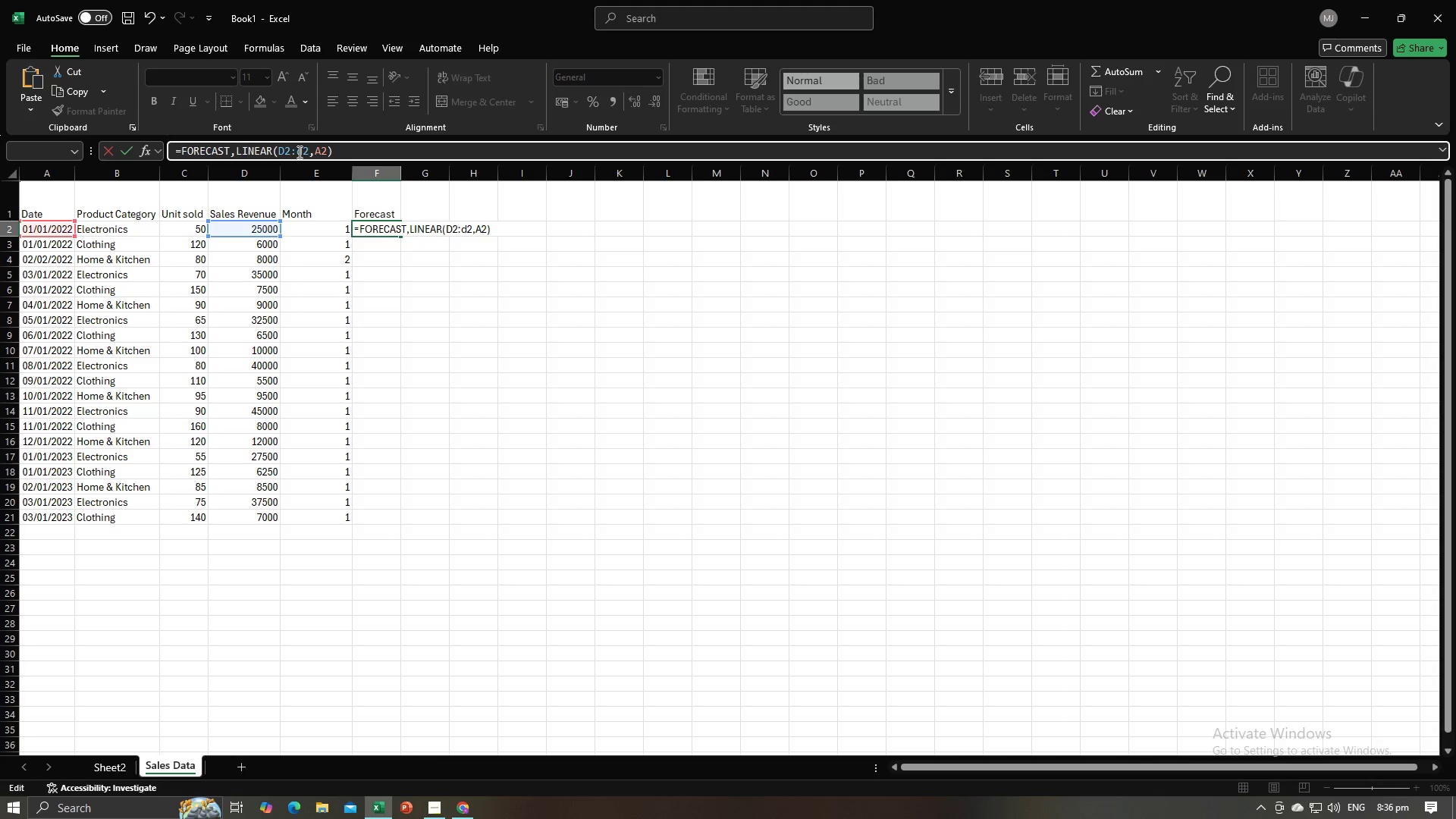 
left_click([325, 148])
 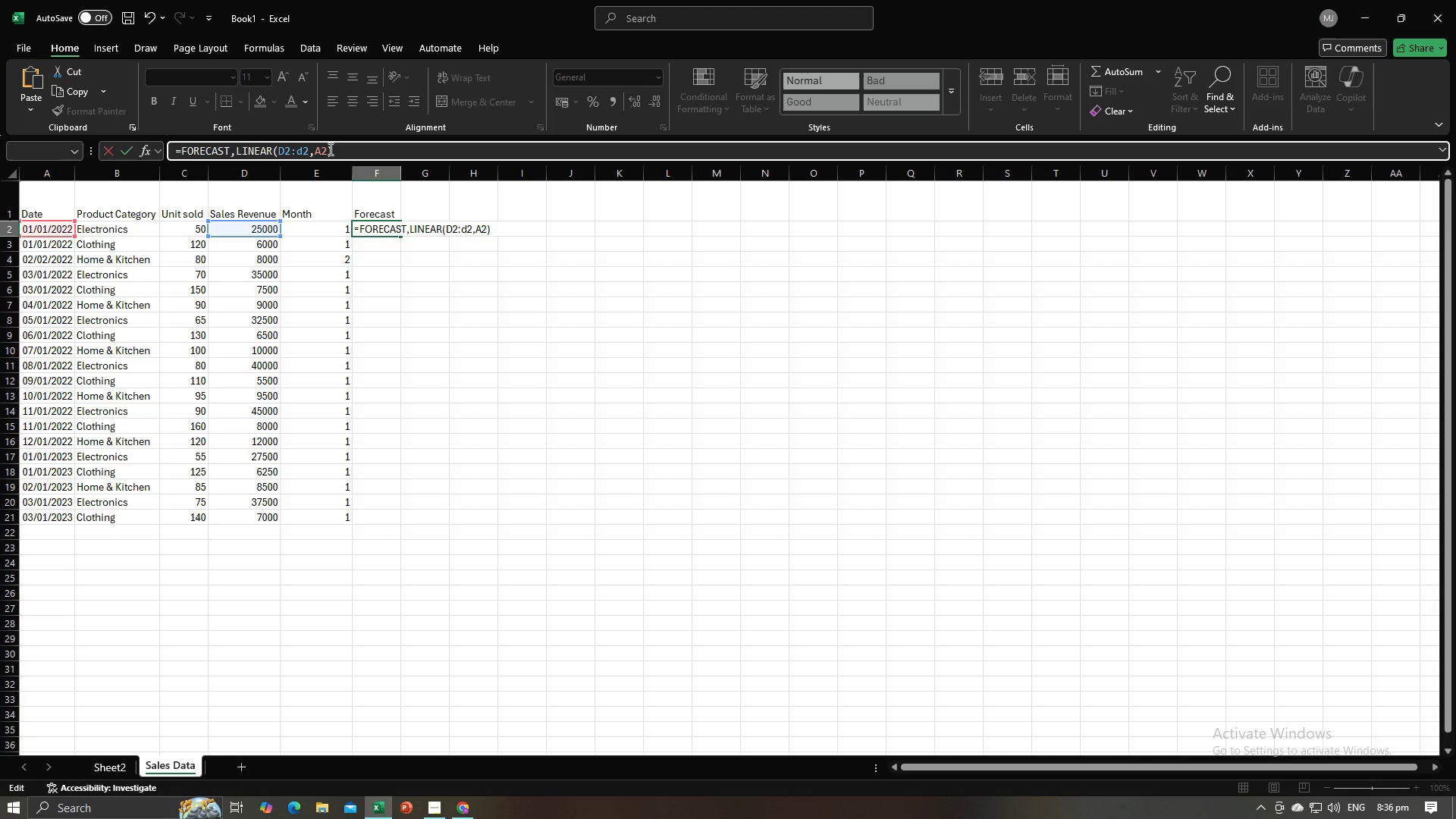 
type(:A)
key(Backspace)
type(a1)
key(Backspace)
type(2)
 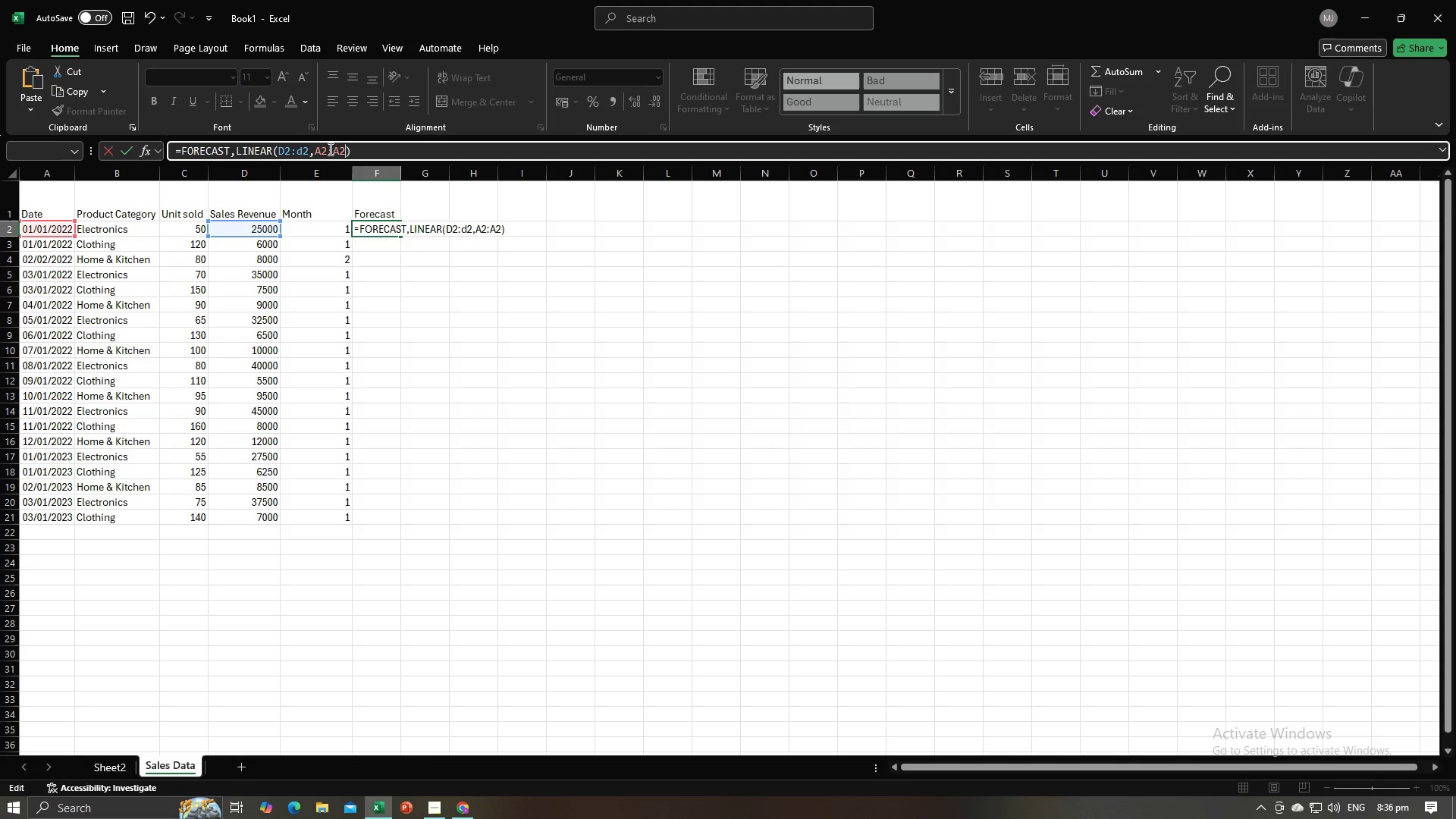 
key(Enter)
 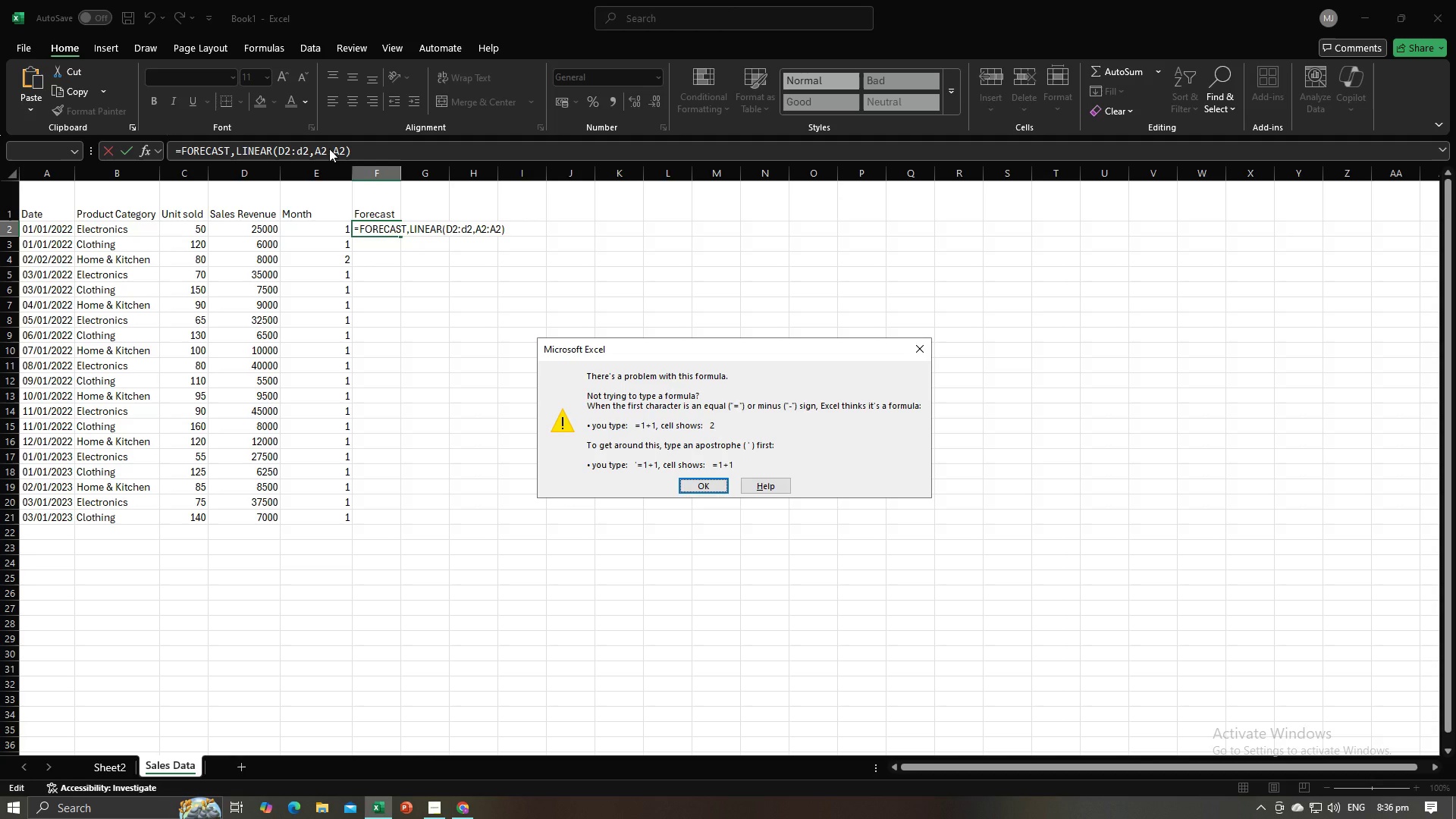 
key(Enter)
 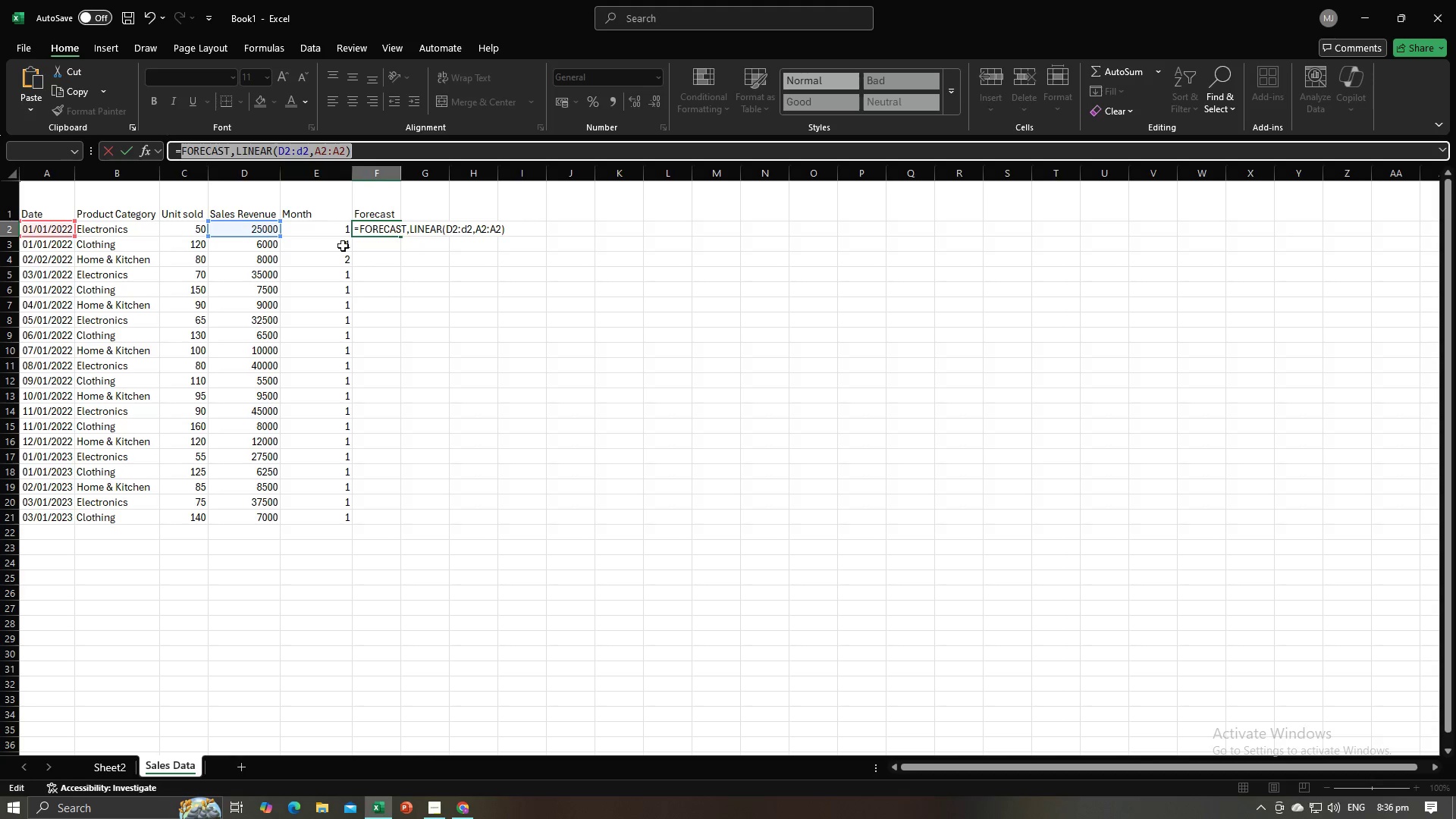 
left_click([397, 331])
 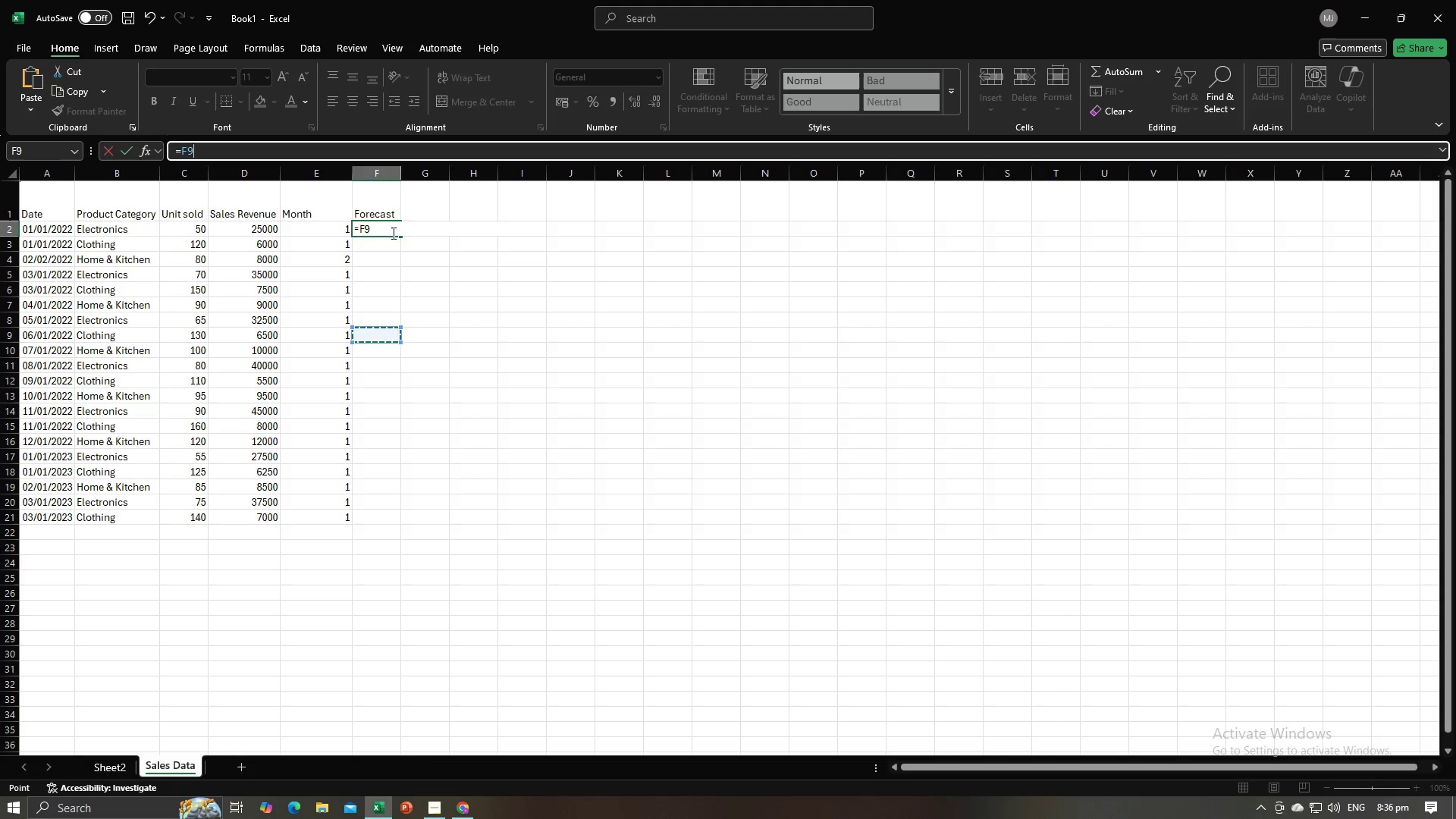 
left_click([391, 233])
 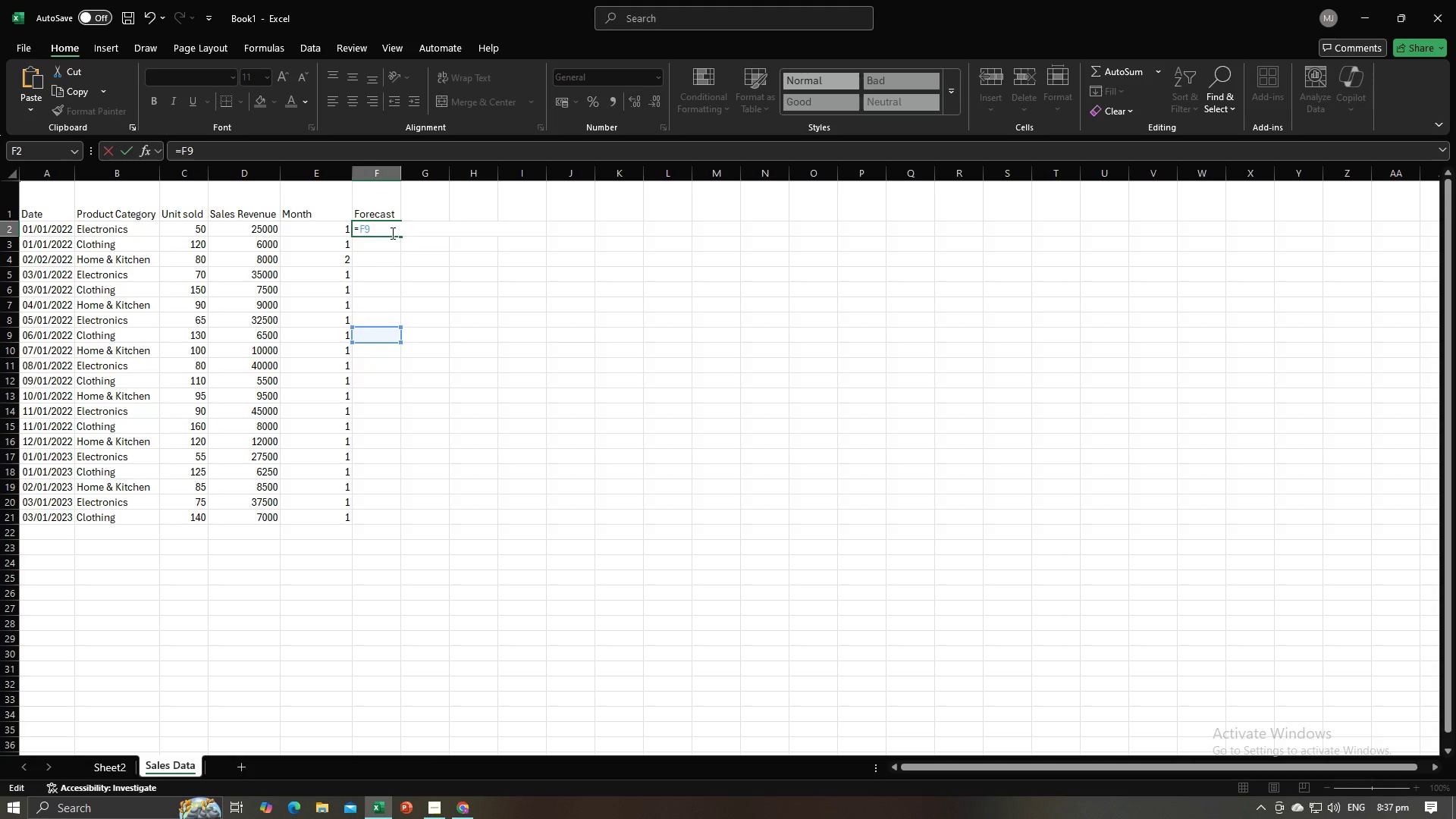 
key(Backspace)
 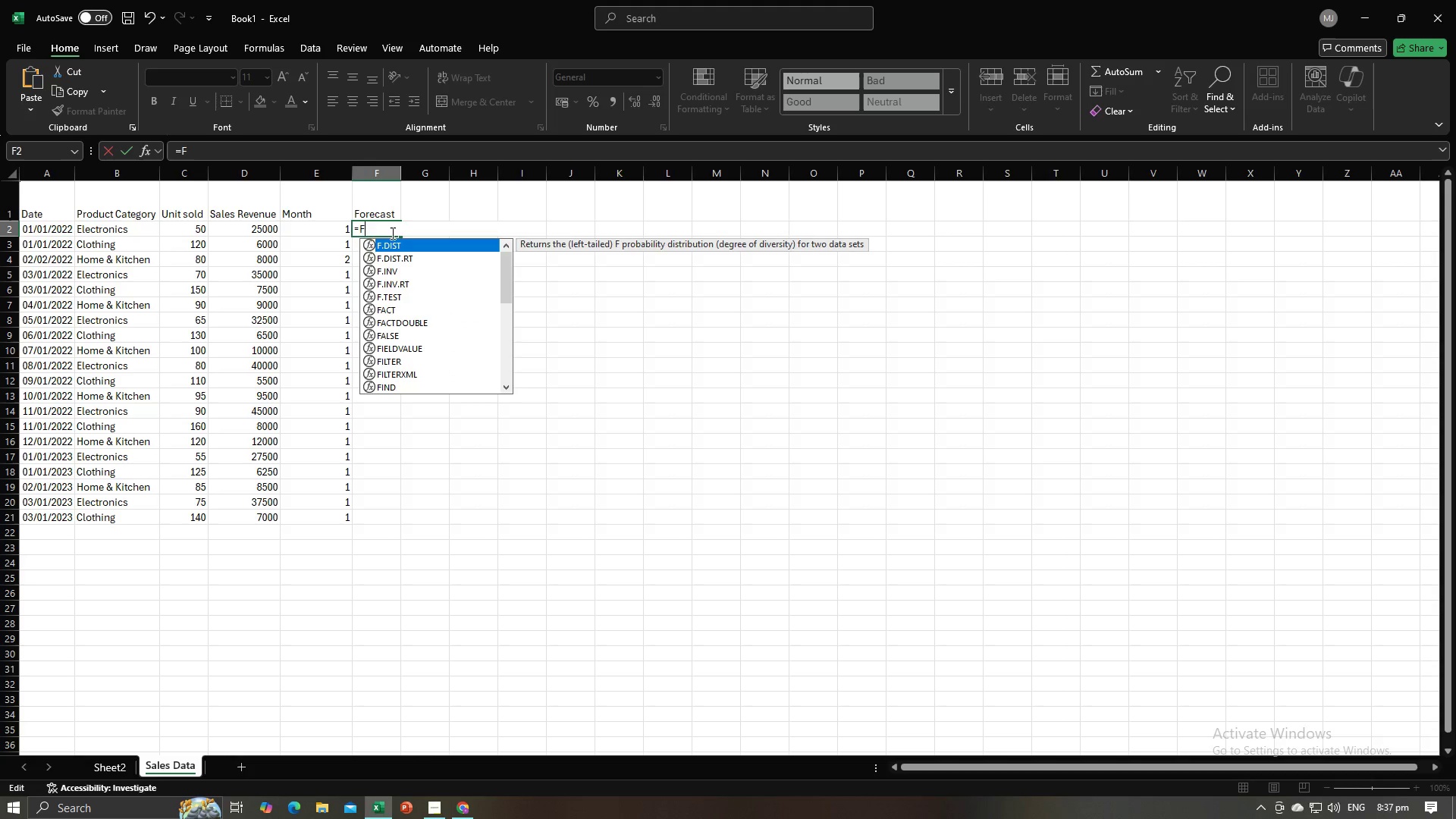 
key(Backspace)
 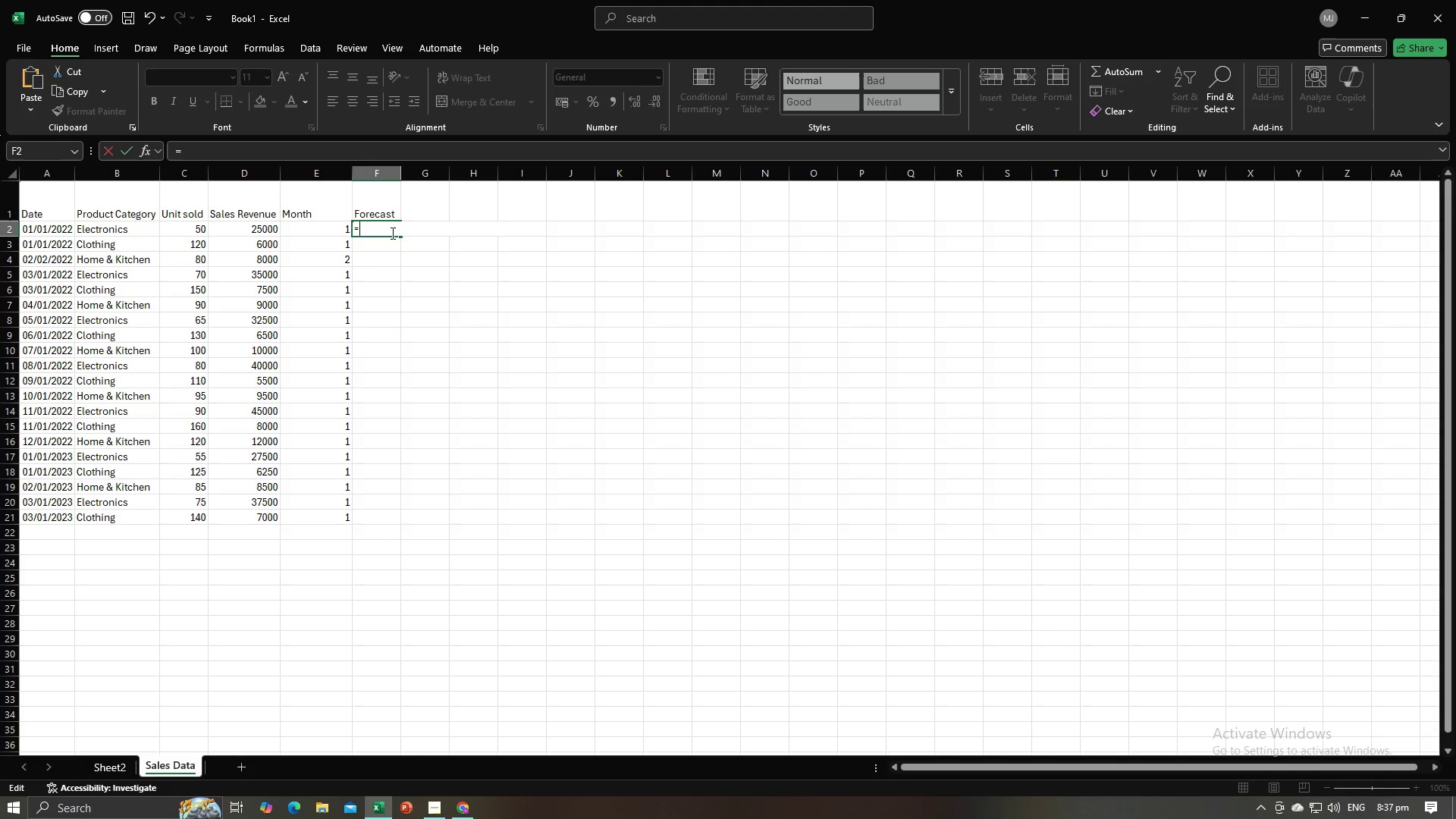 
key(Backspace)
 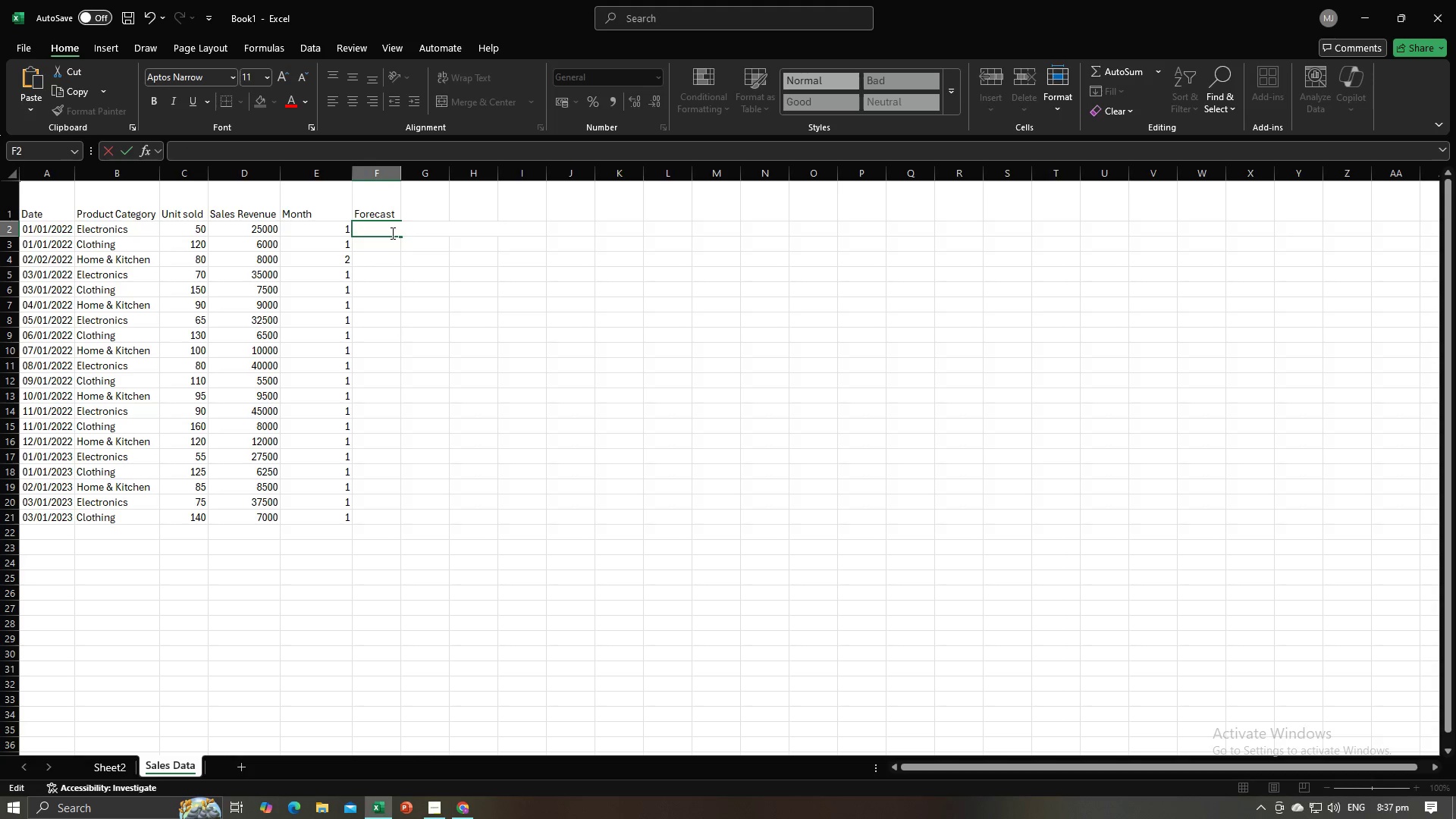 
key(Alt+AltLeft)
 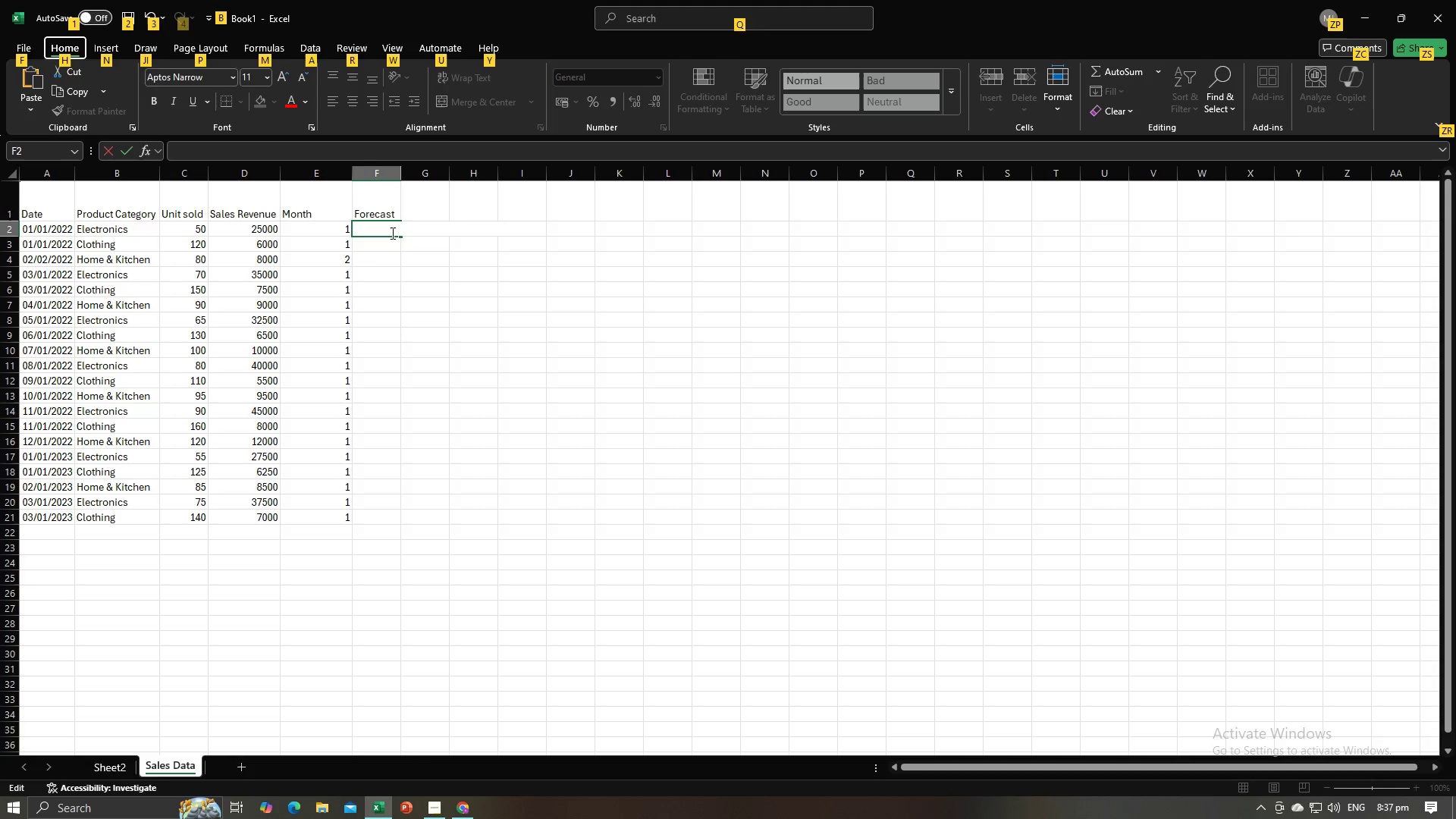 
key(Alt+AltLeft)
 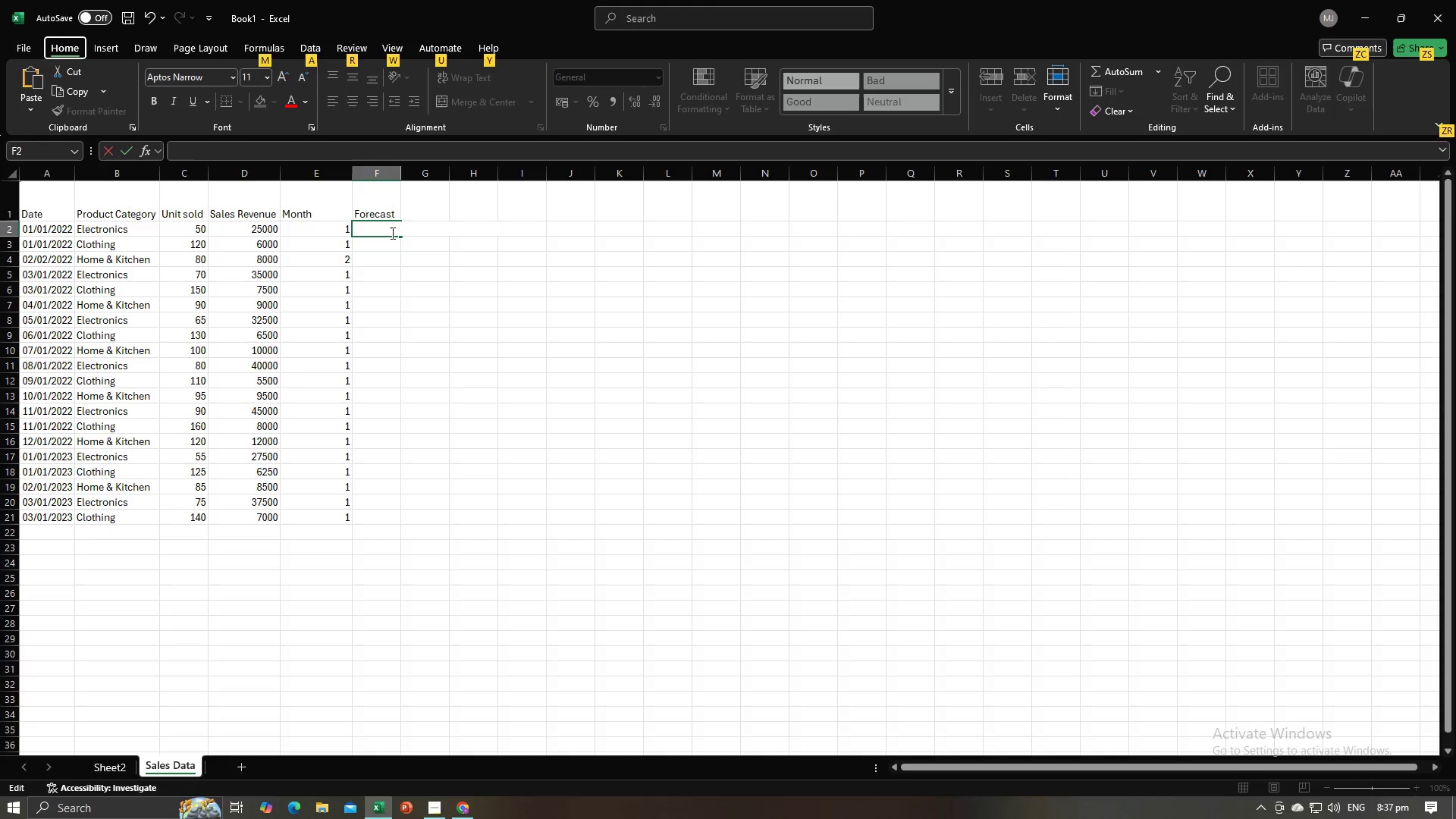 
key(Alt+Tab)
 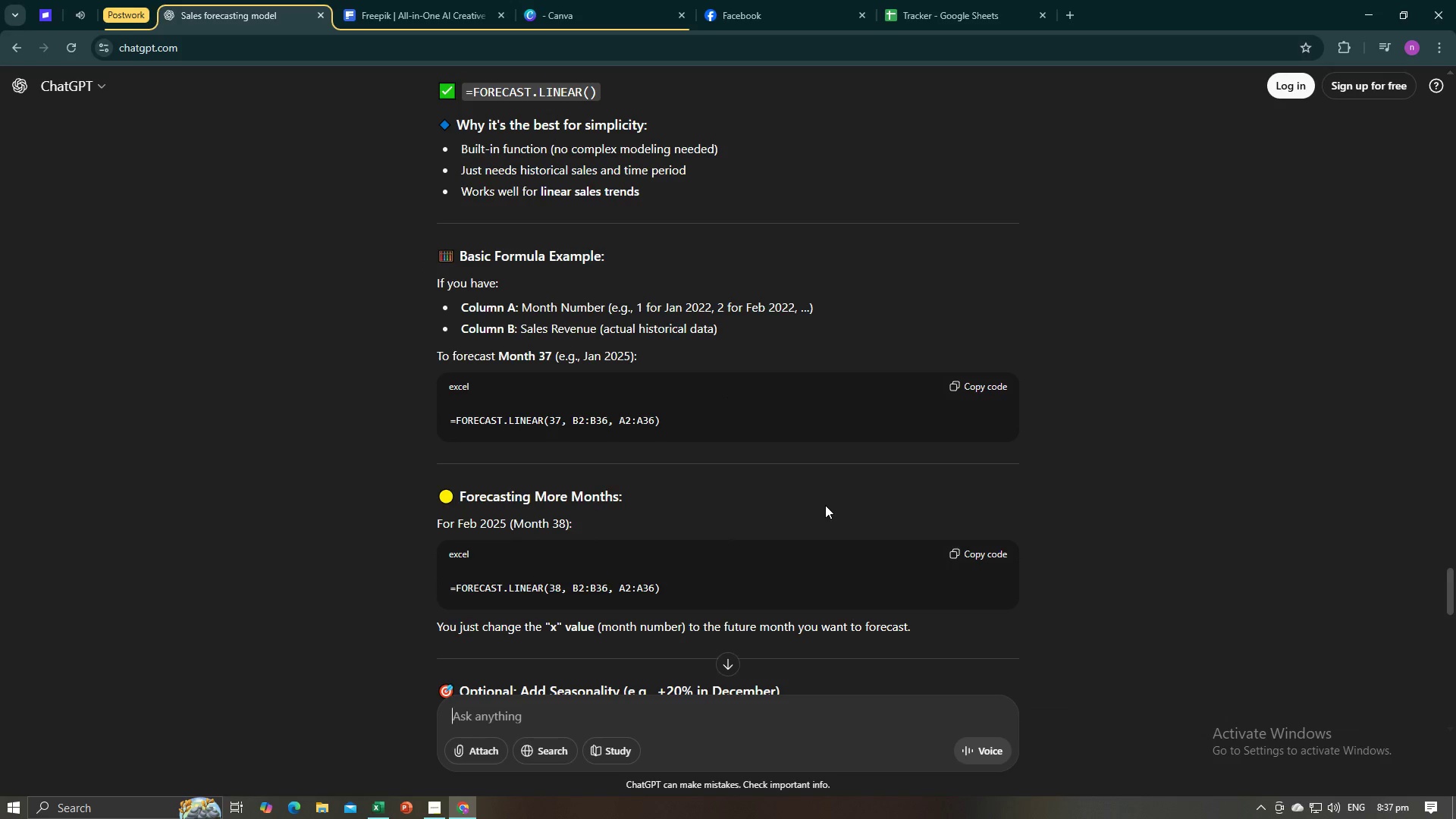 
scroll: coordinate [824, 507], scroll_direction: down, amount: 3.0
 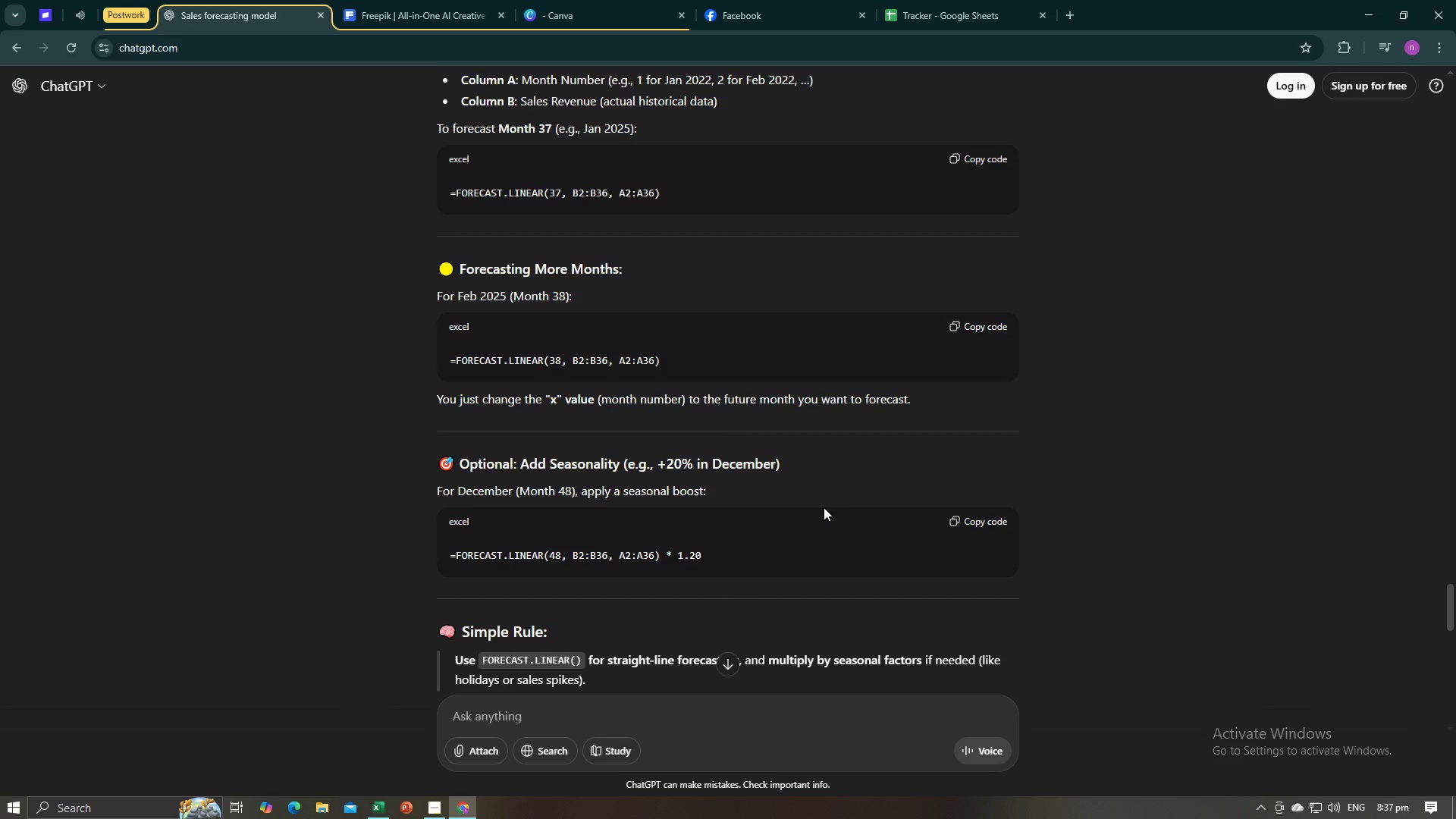 
key(Alt+AltLeft)
 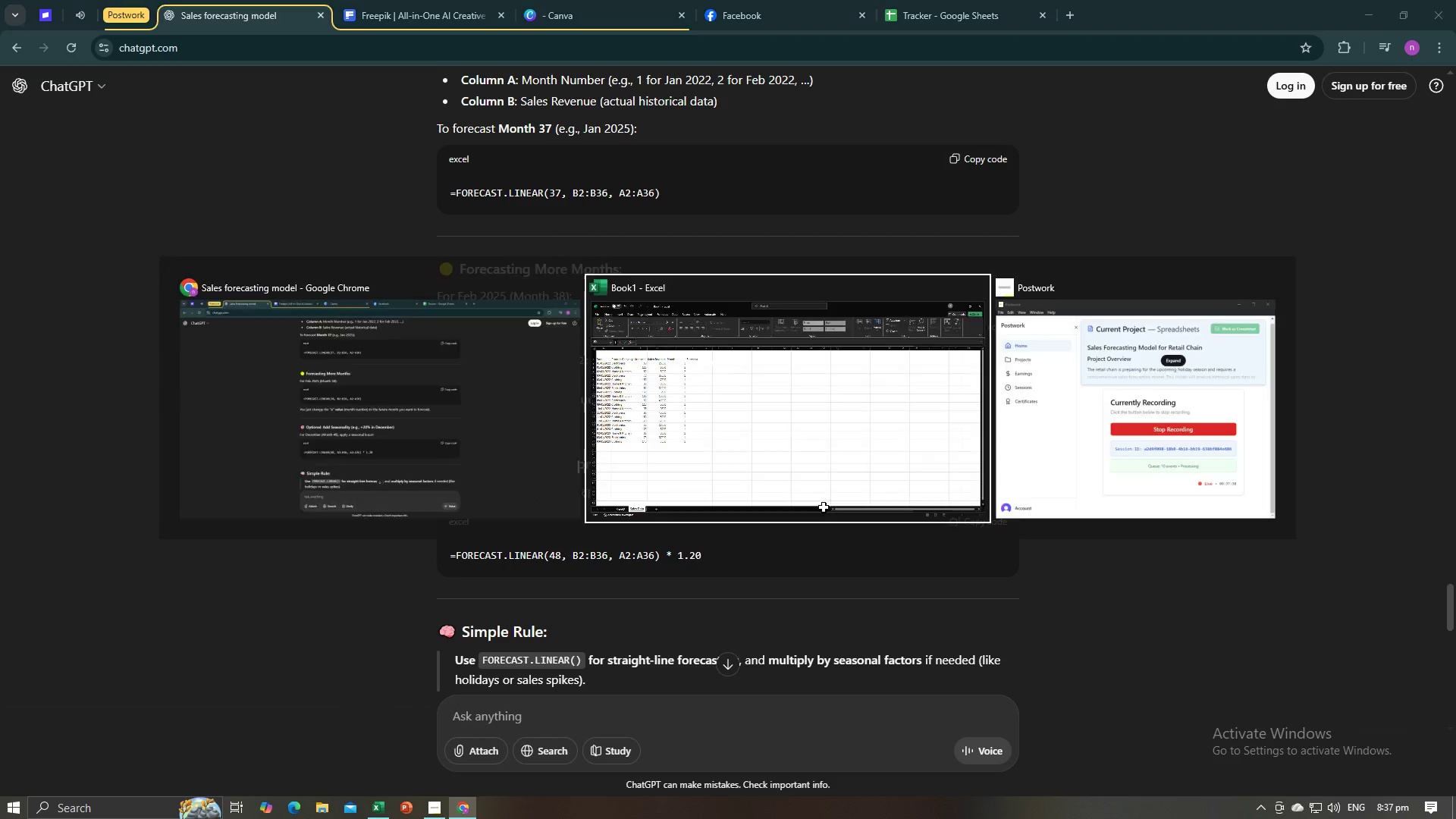 
key(Alt+Tab)
 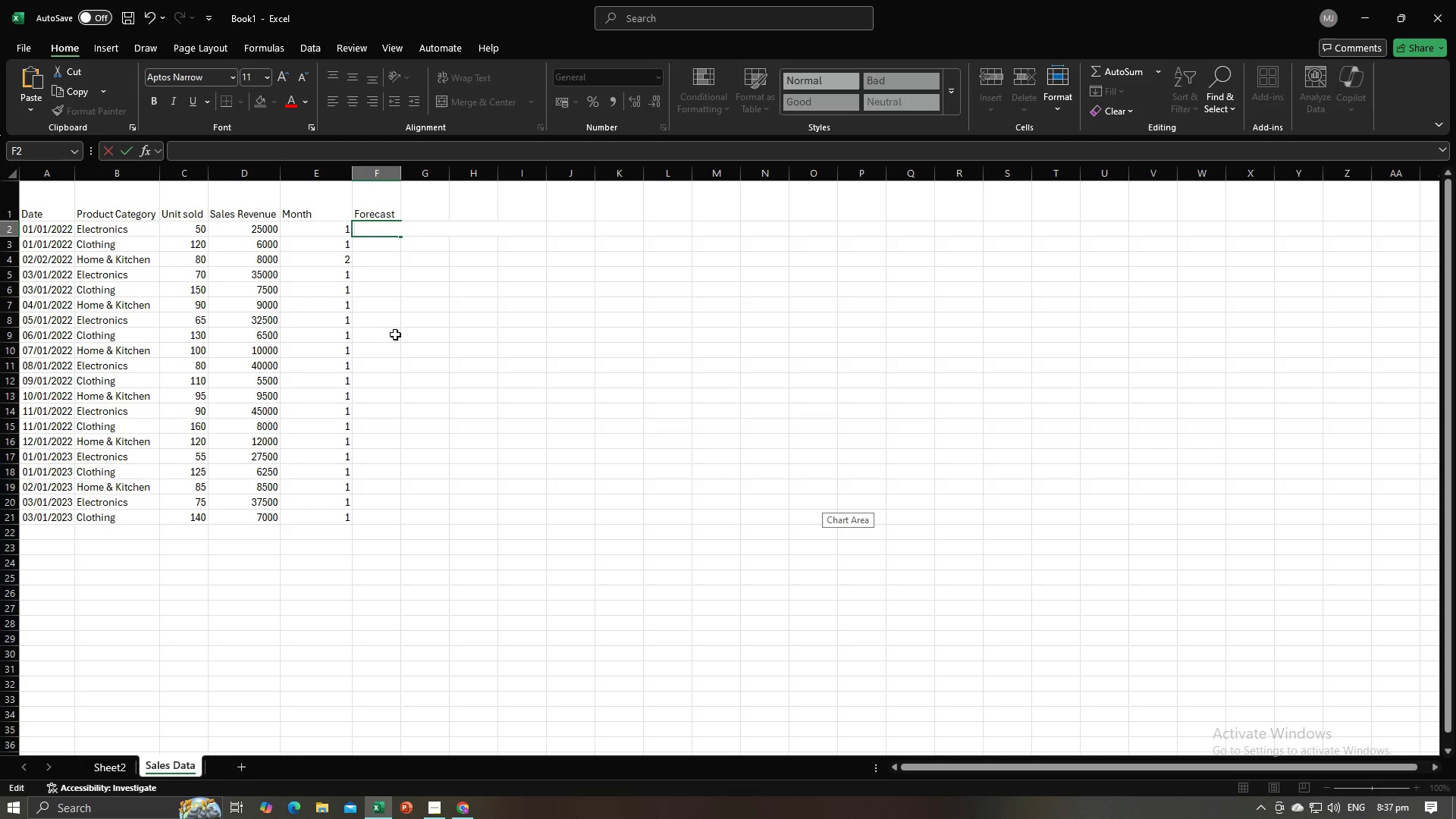 
left_click([390, 334])
 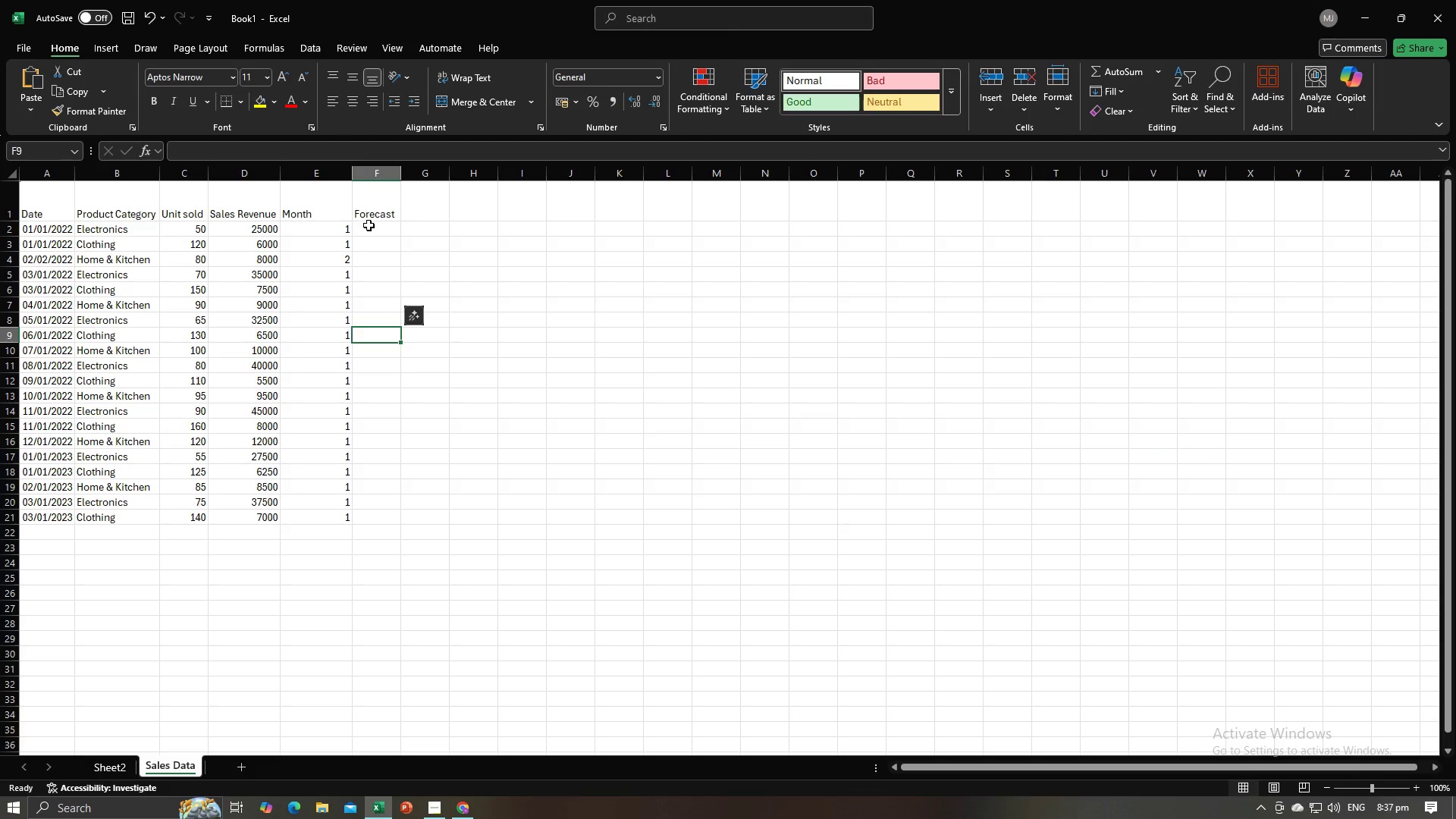 
left_click([369, 225])
 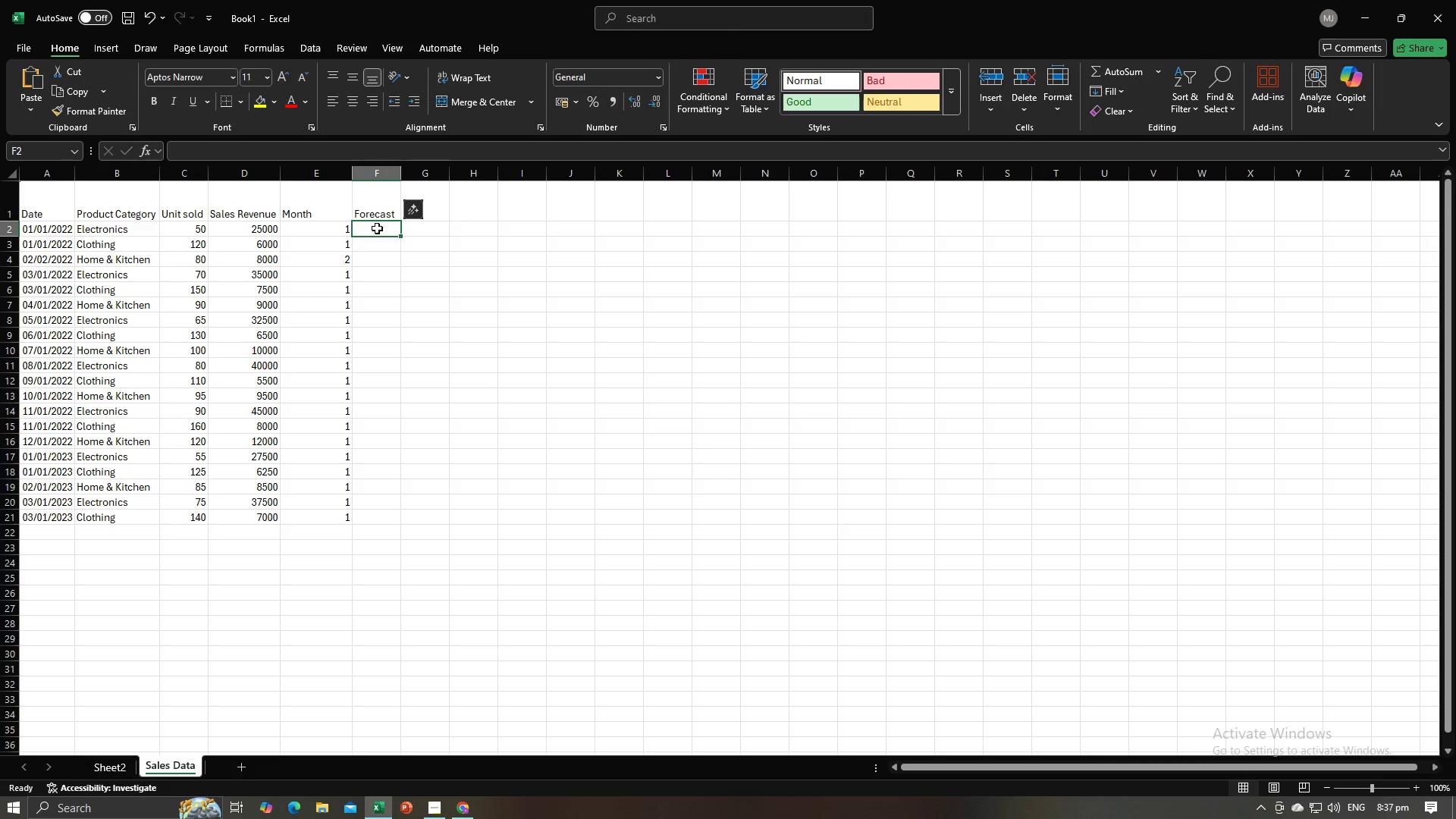 
type(=FORECAST)
 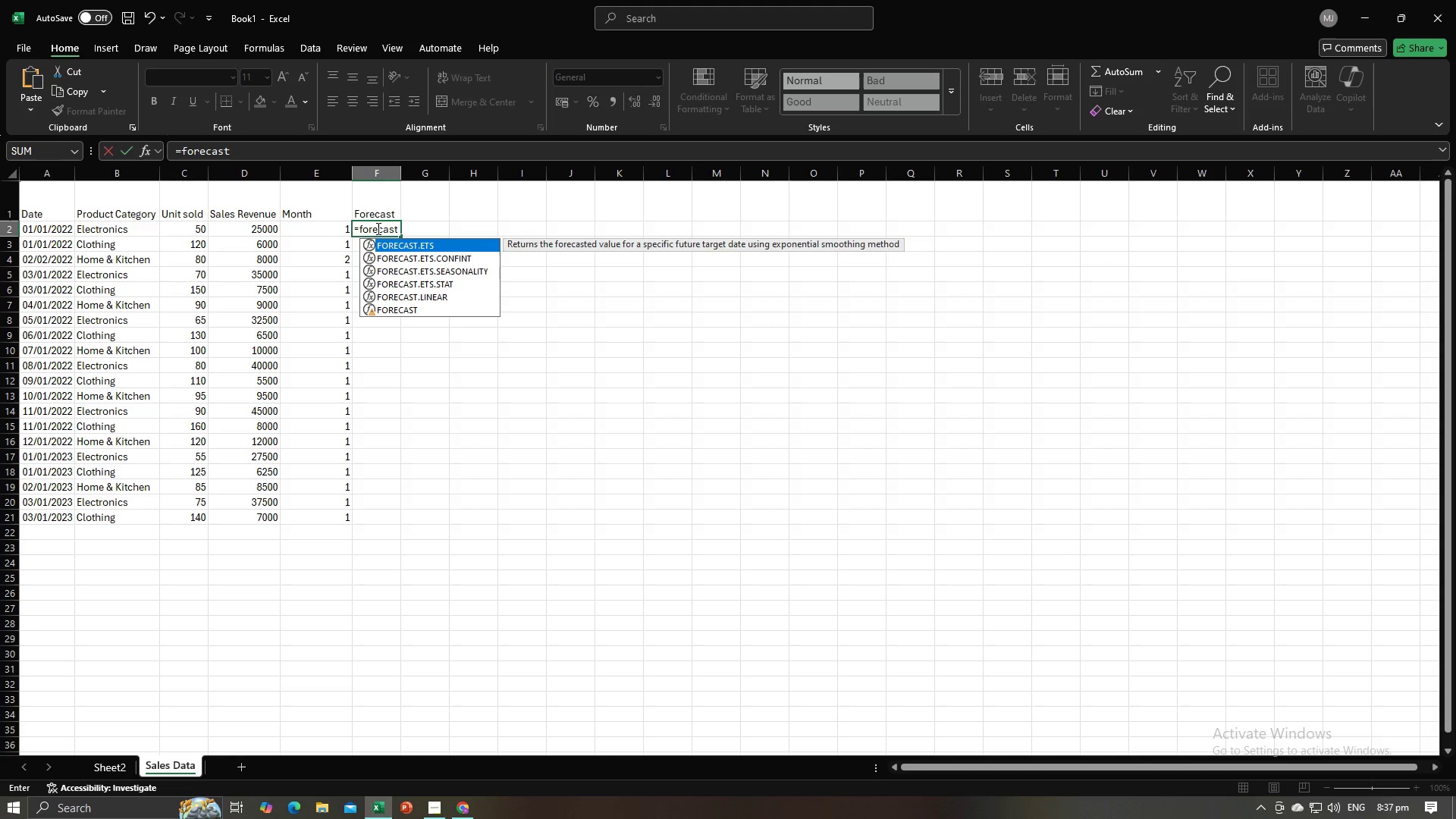 
type(,)
key(Backspace)
type(n)
key(Backspace)
key(Backspace)
key(Backspace)
key(Backspace)
key(Backspace)
key(Backspace)
key(Backspace)
key(Backspace)
key(Backspace)
type(forecast,)
key(Backspace)
type(.linear()
 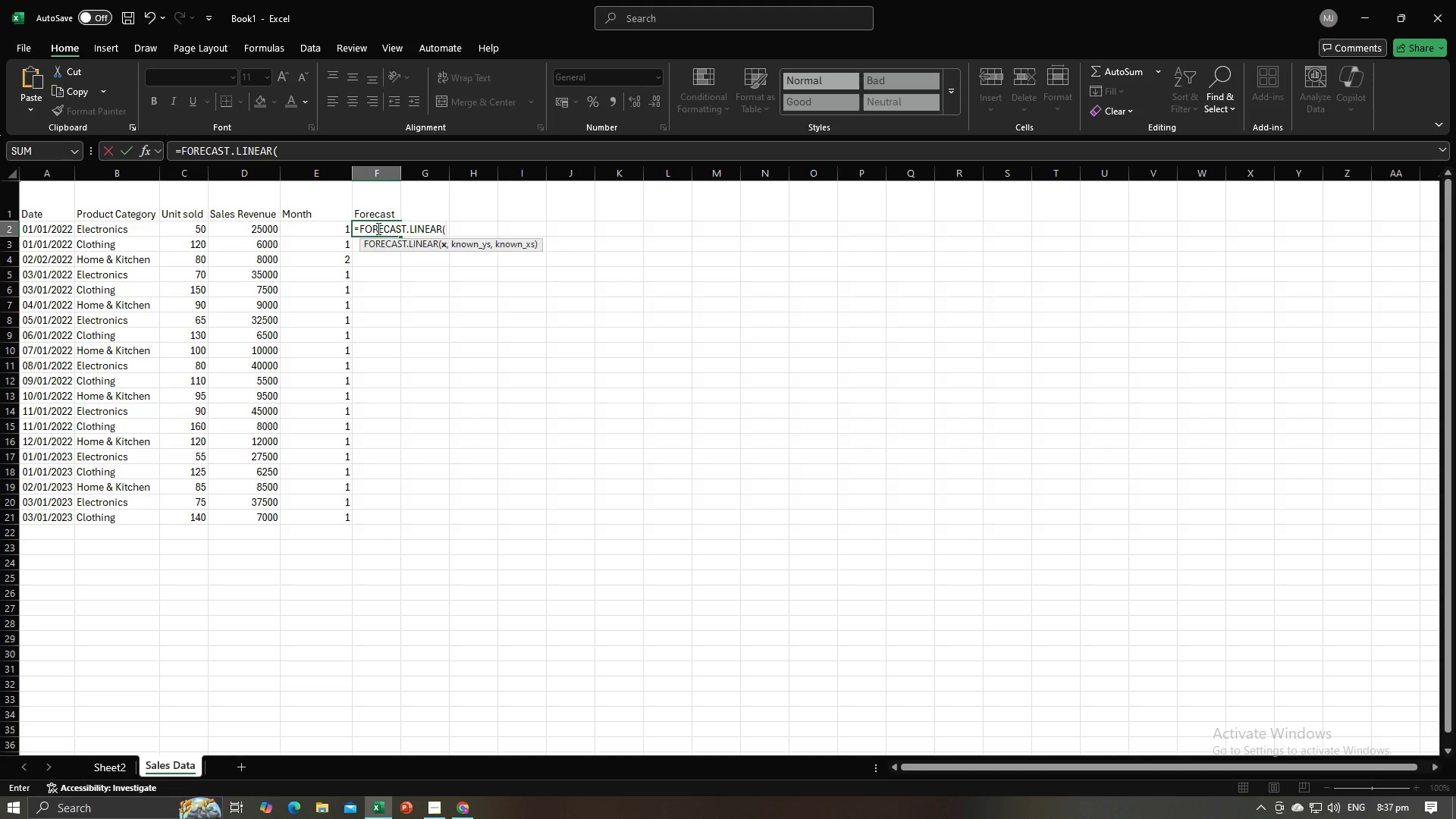 
left_click([266, 228])
 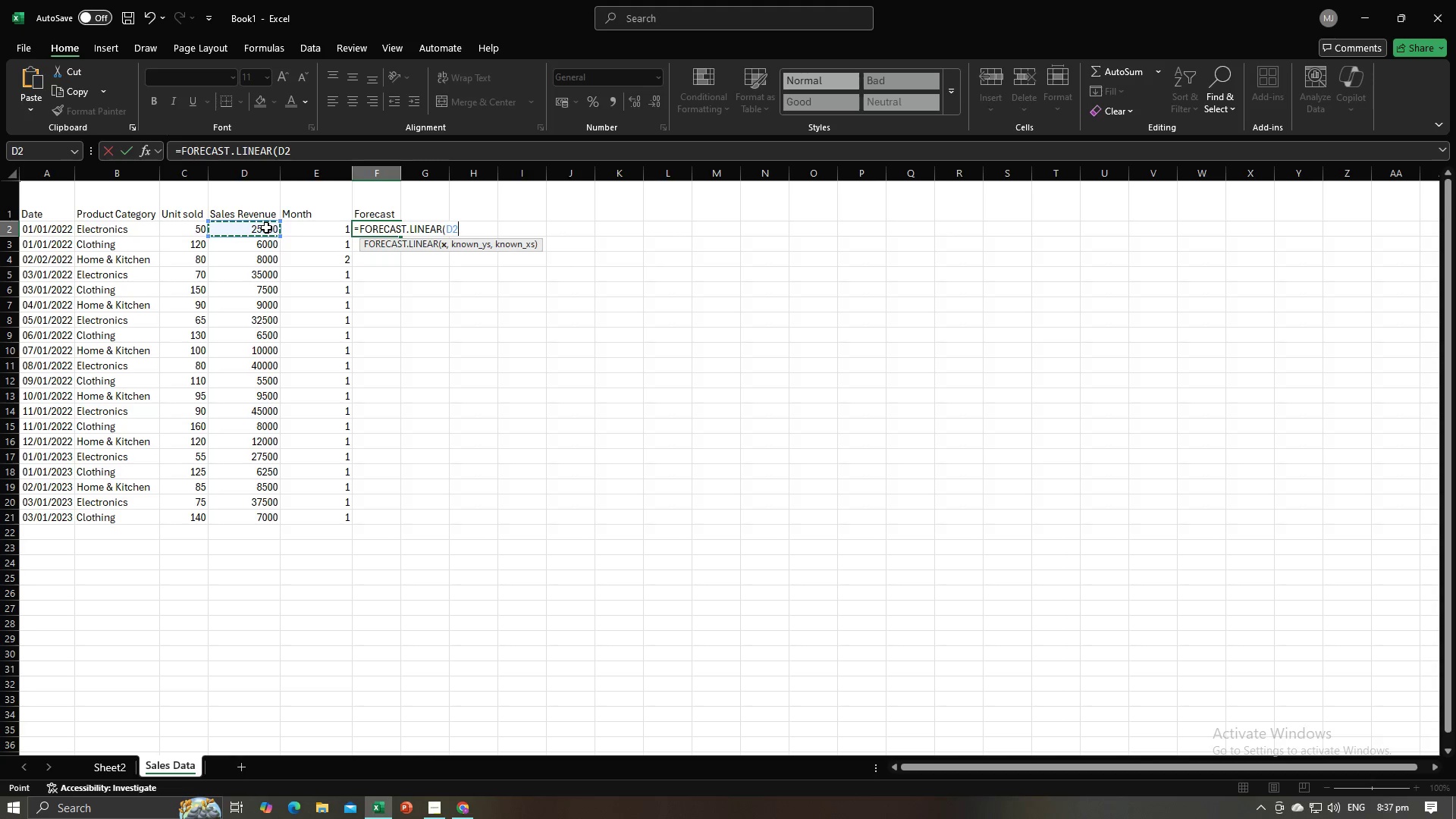 
left_click_drag(start_coordinate=[260, 228], to_coordinate=[259, 522])
 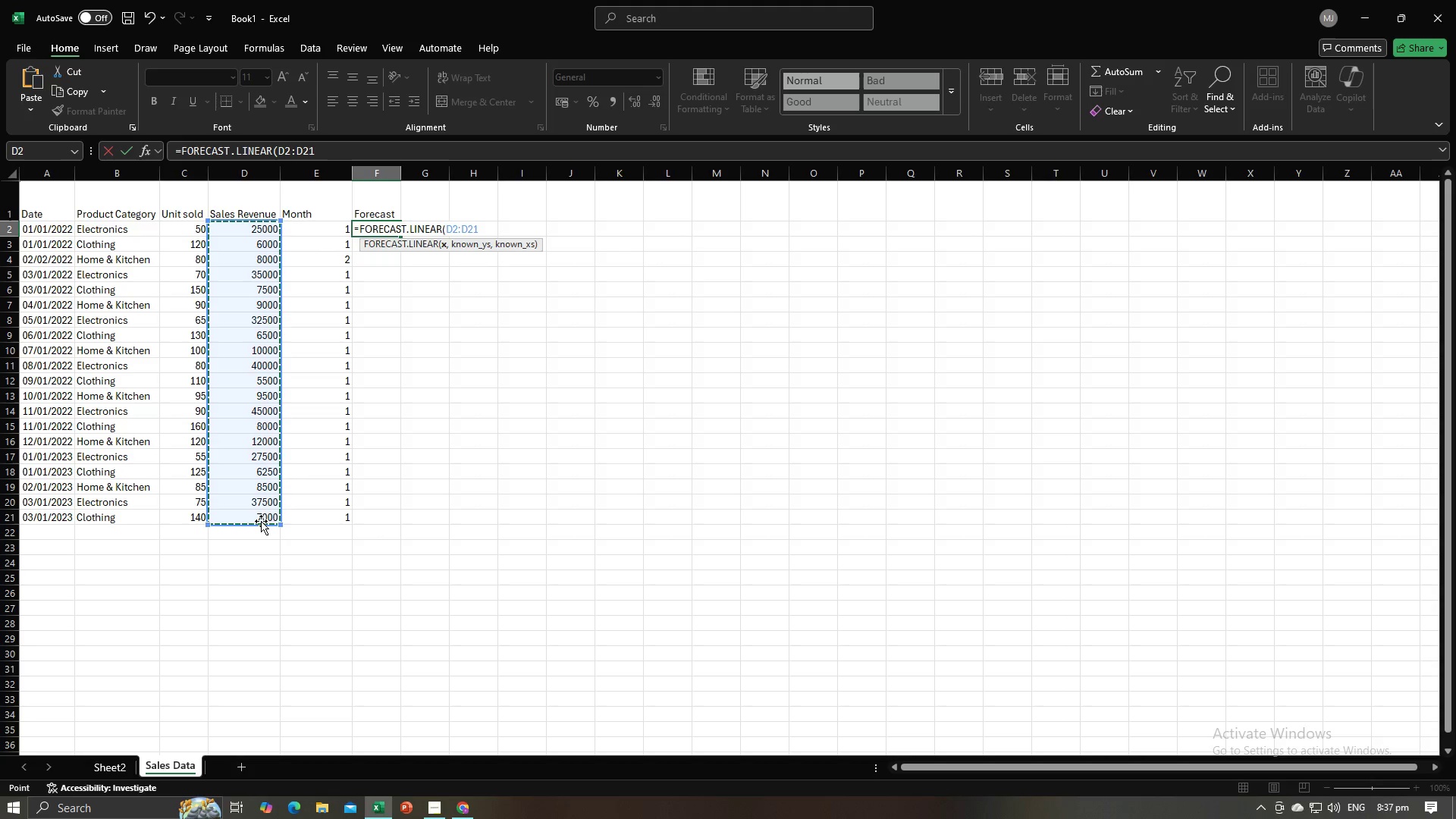 
key(Comma)